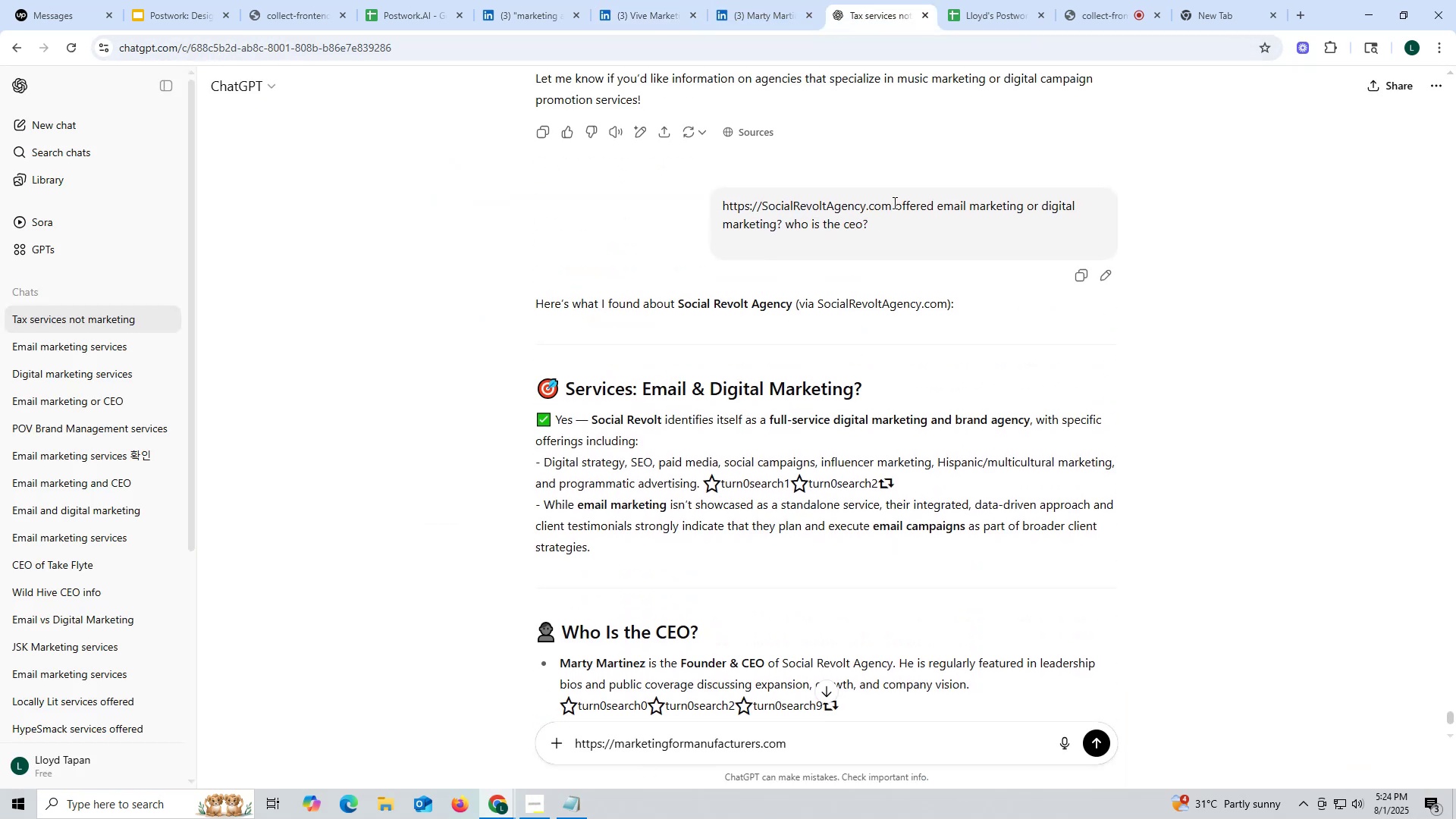 
left_click_drag(start_coordinate=[893, 202], to_coordinate=[922, 220])
 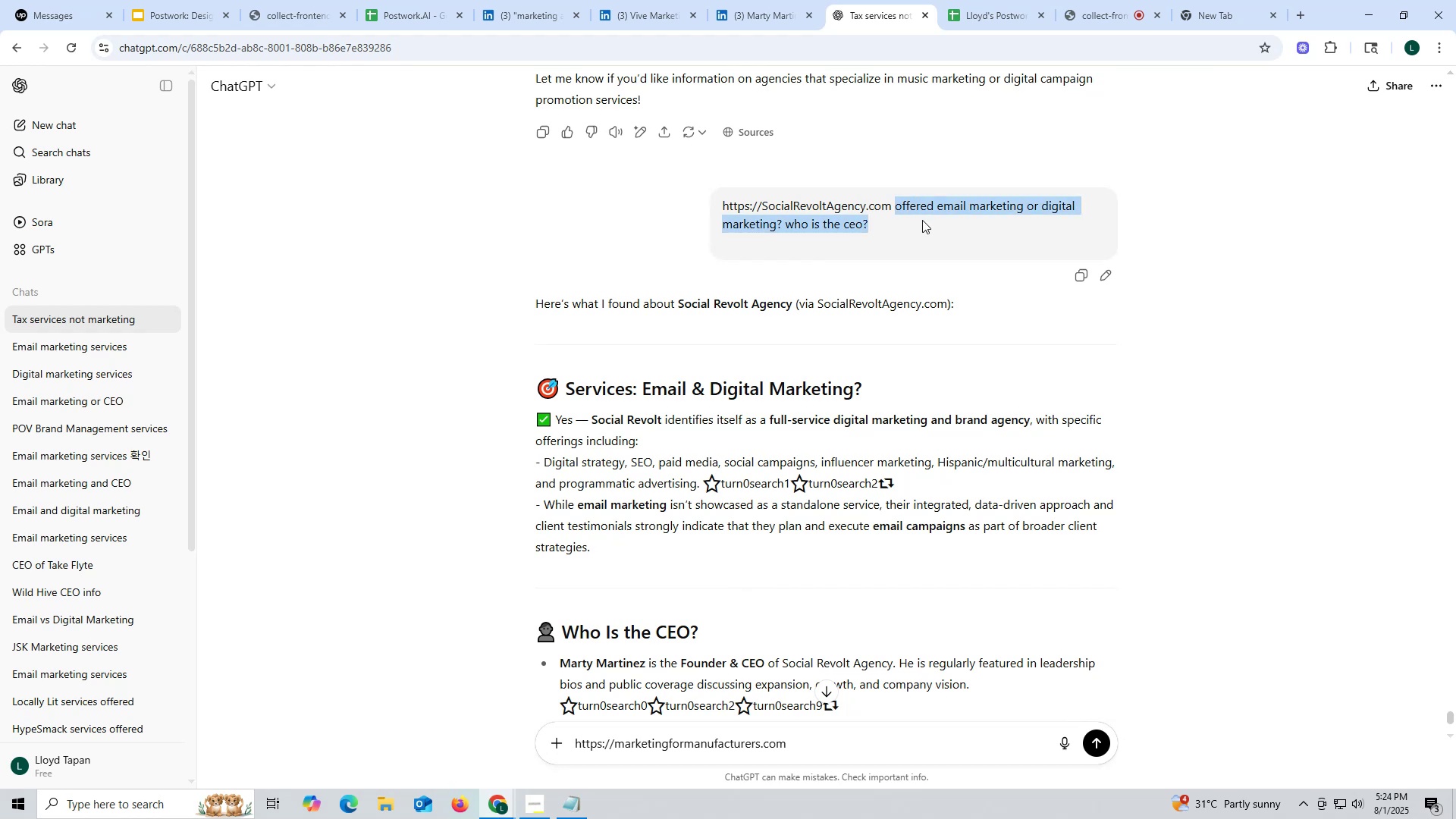 
key(Control+ControlLeft)
 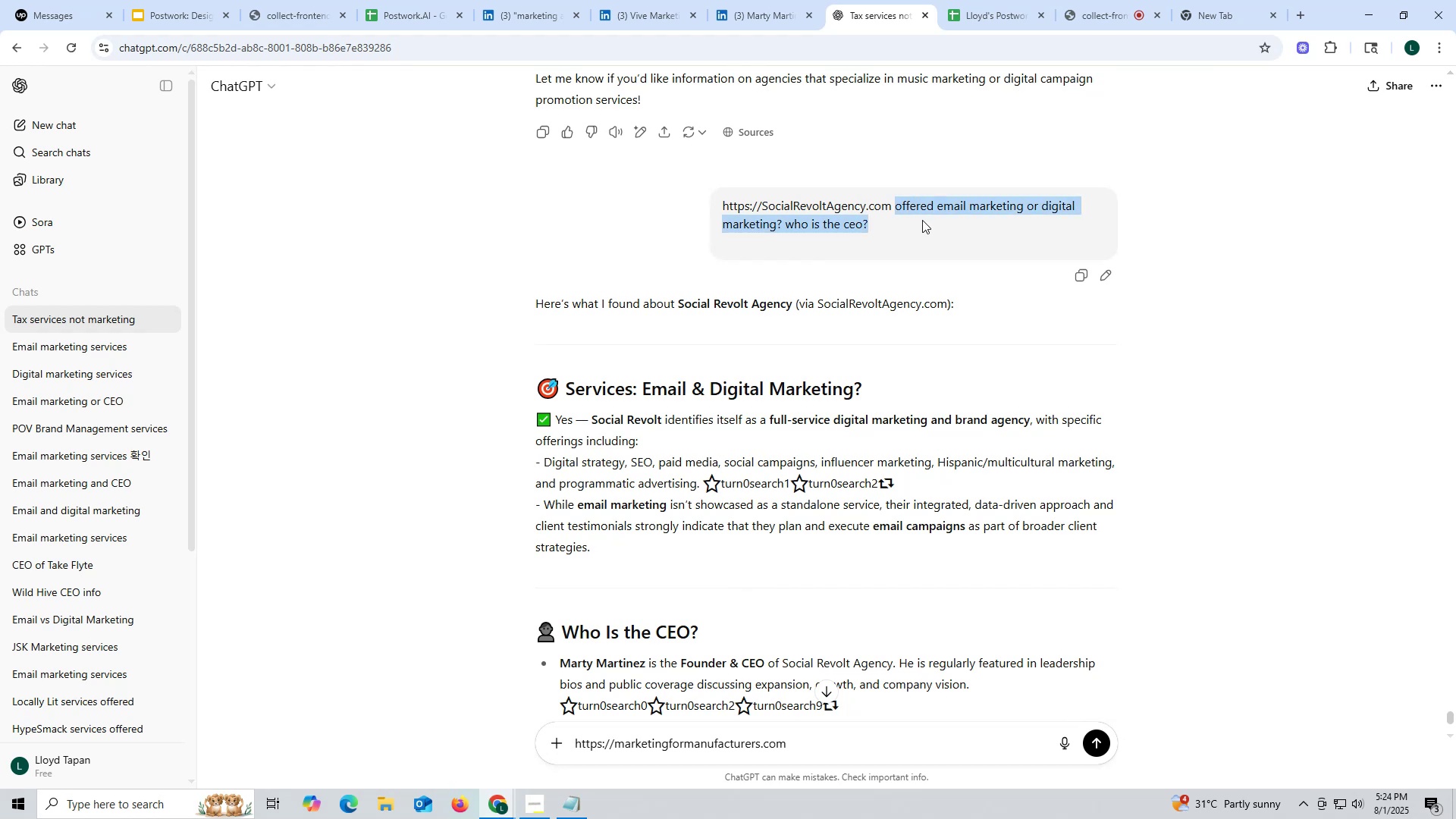 
key(Control+C)
 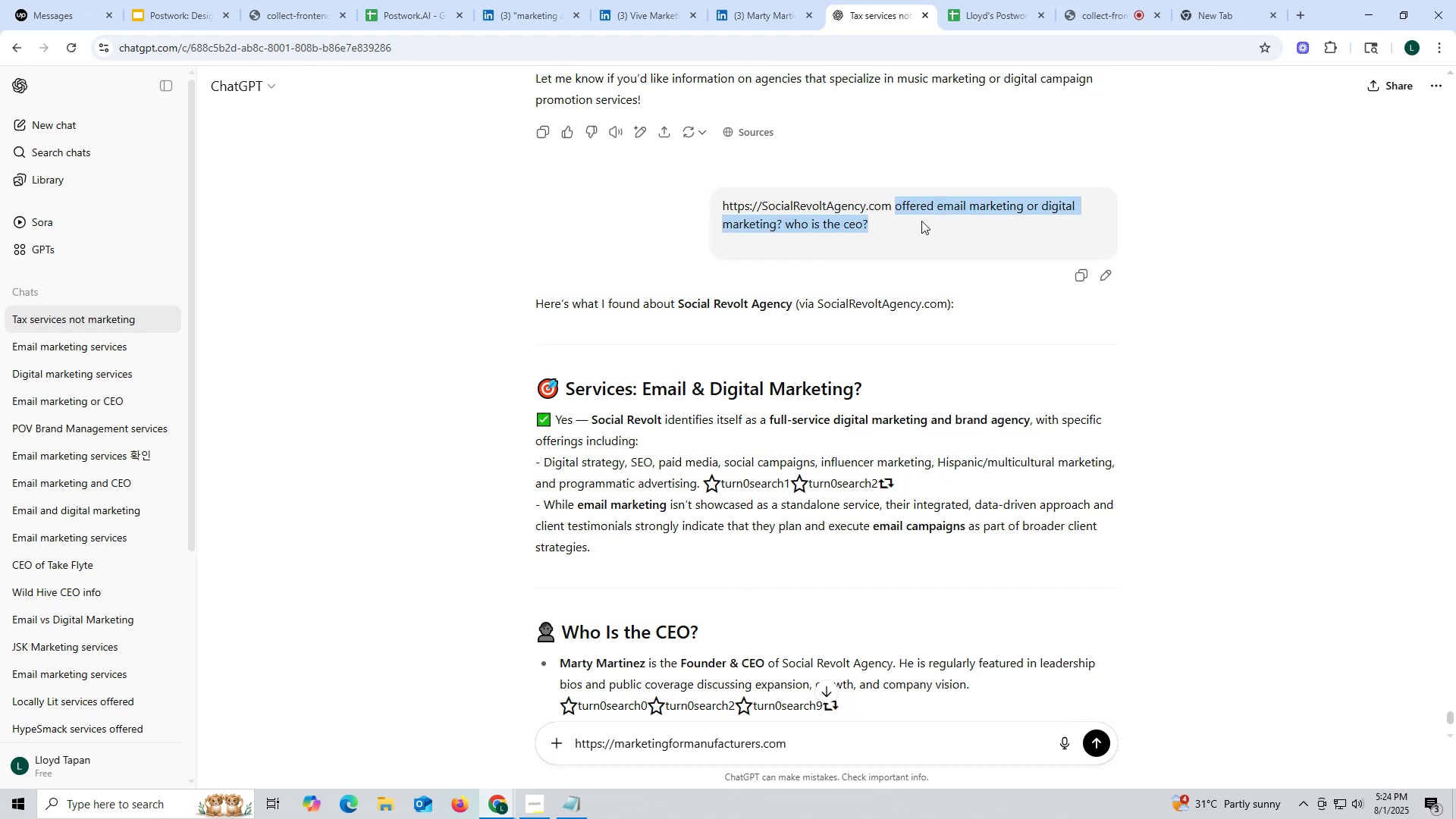 
key(Control+ControlLeft)
 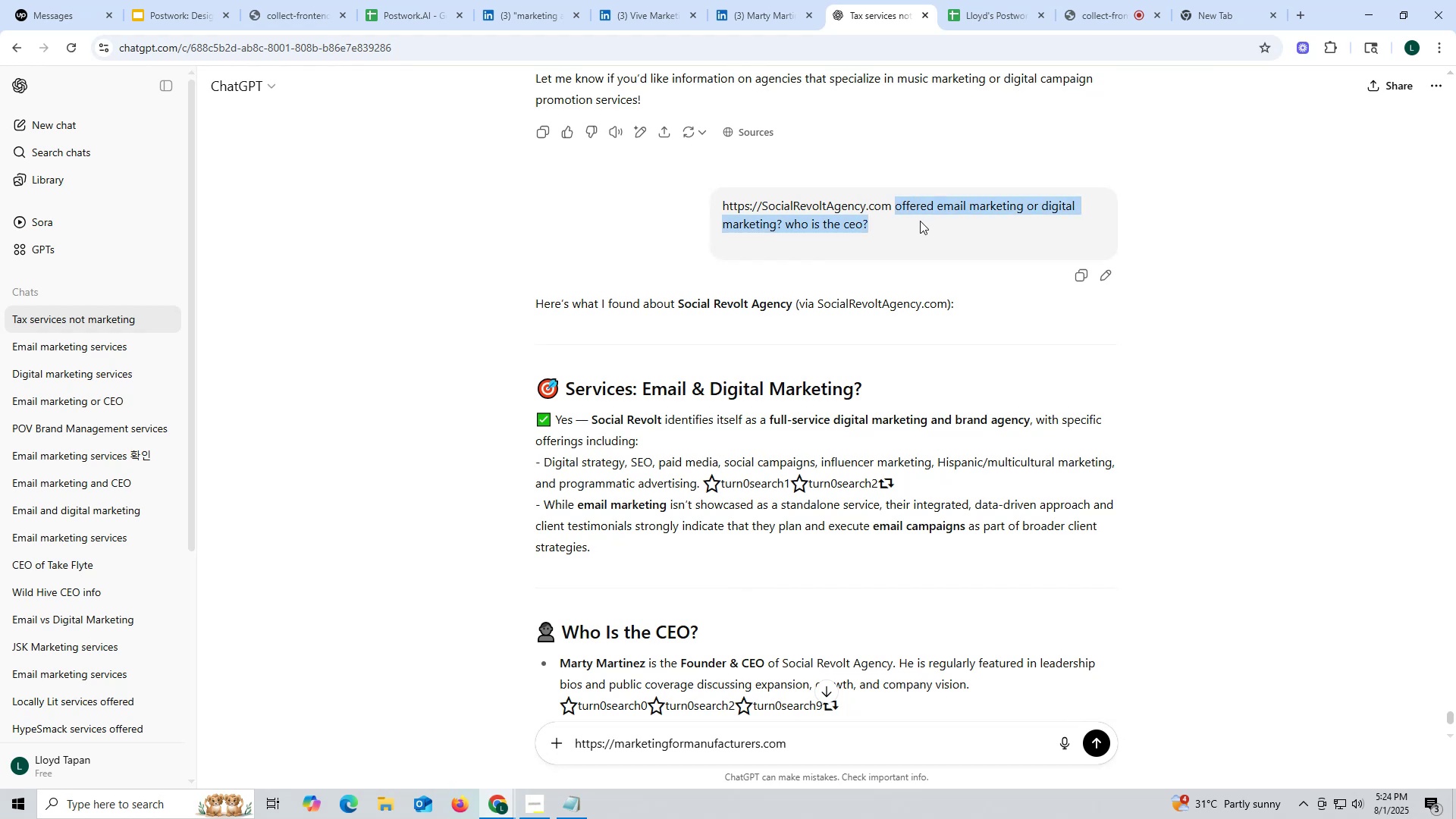 
key(Control+C)
 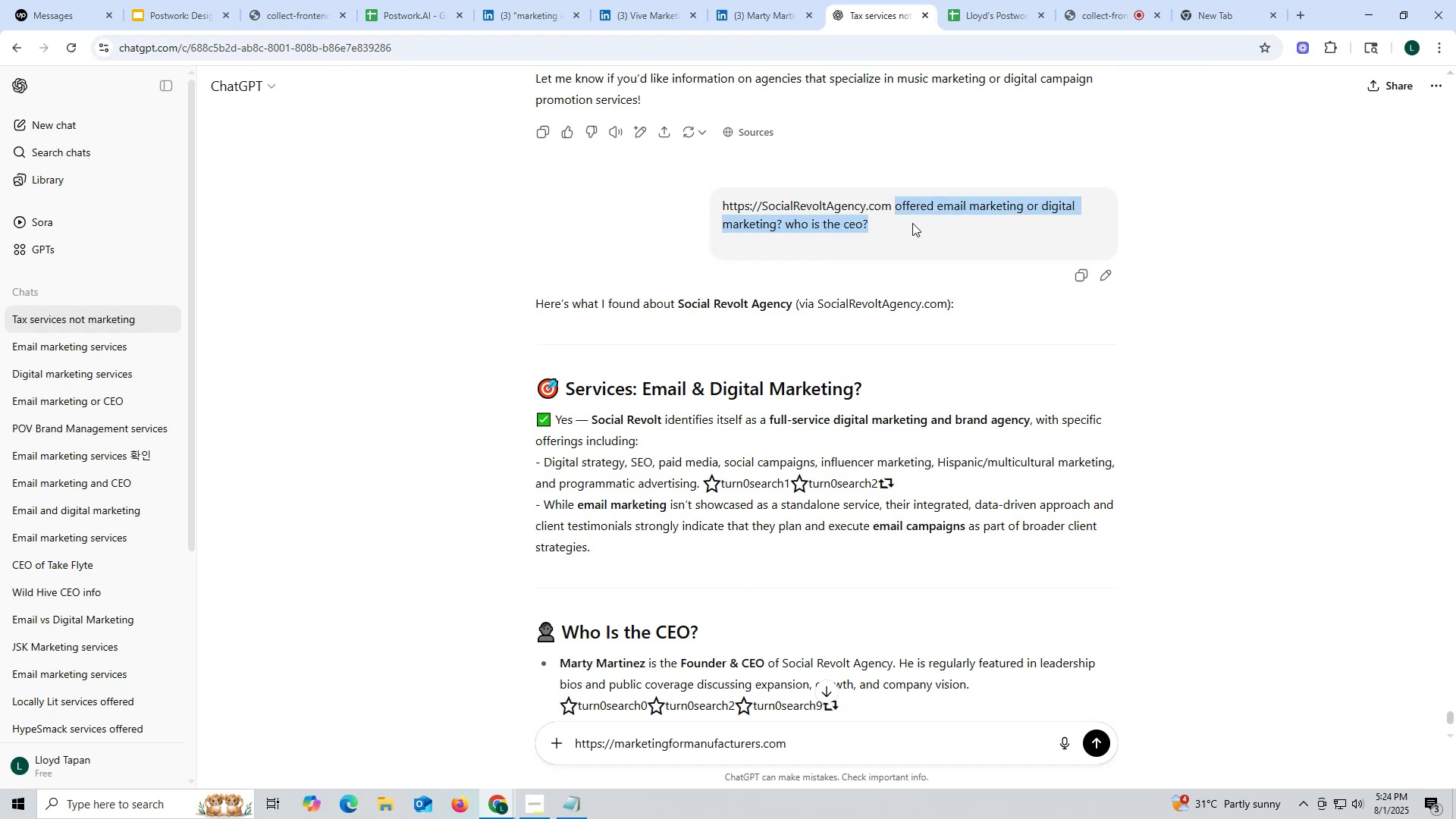 
key(Control+ControlLeft)
 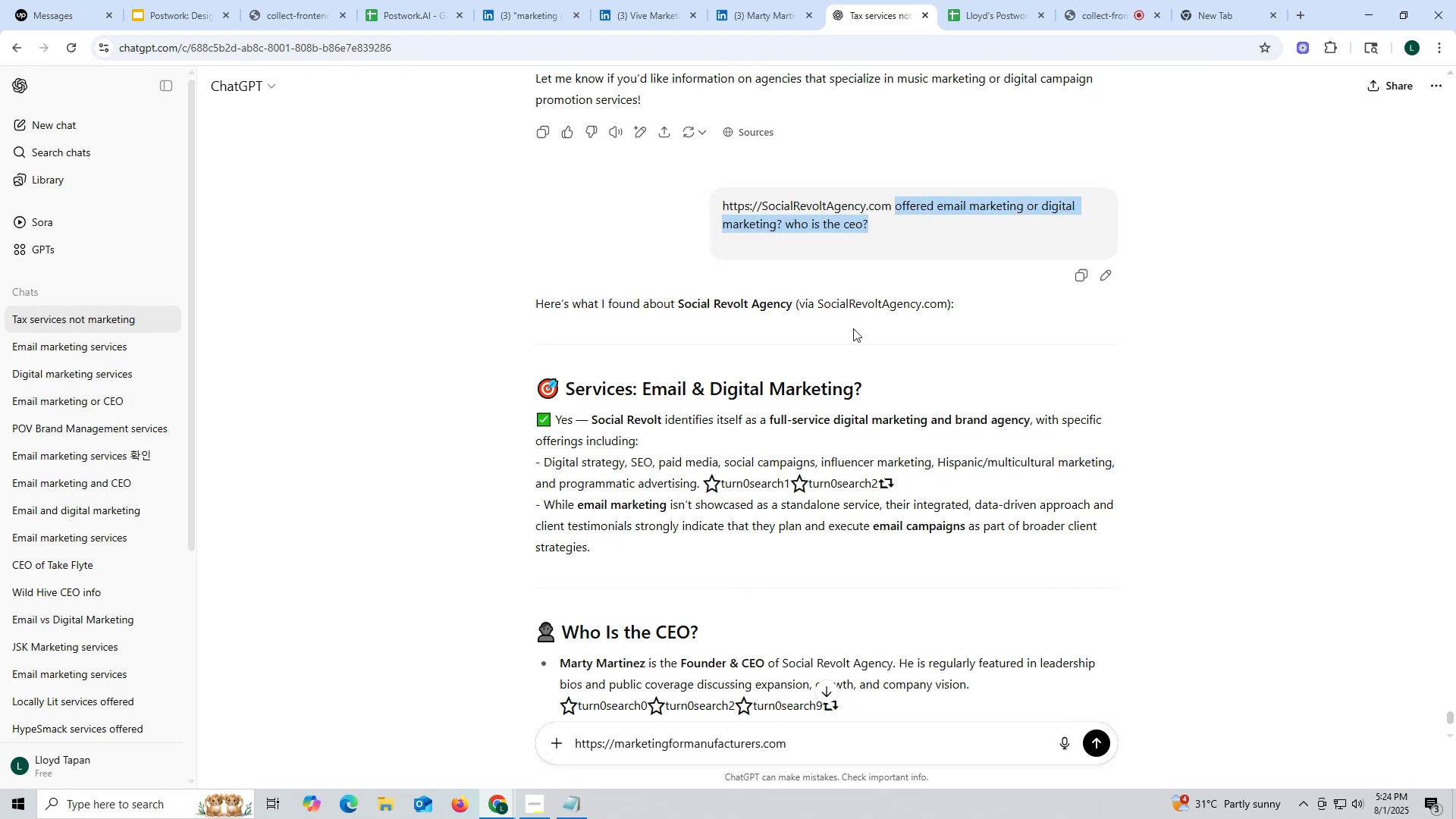 
key(Control+C)
 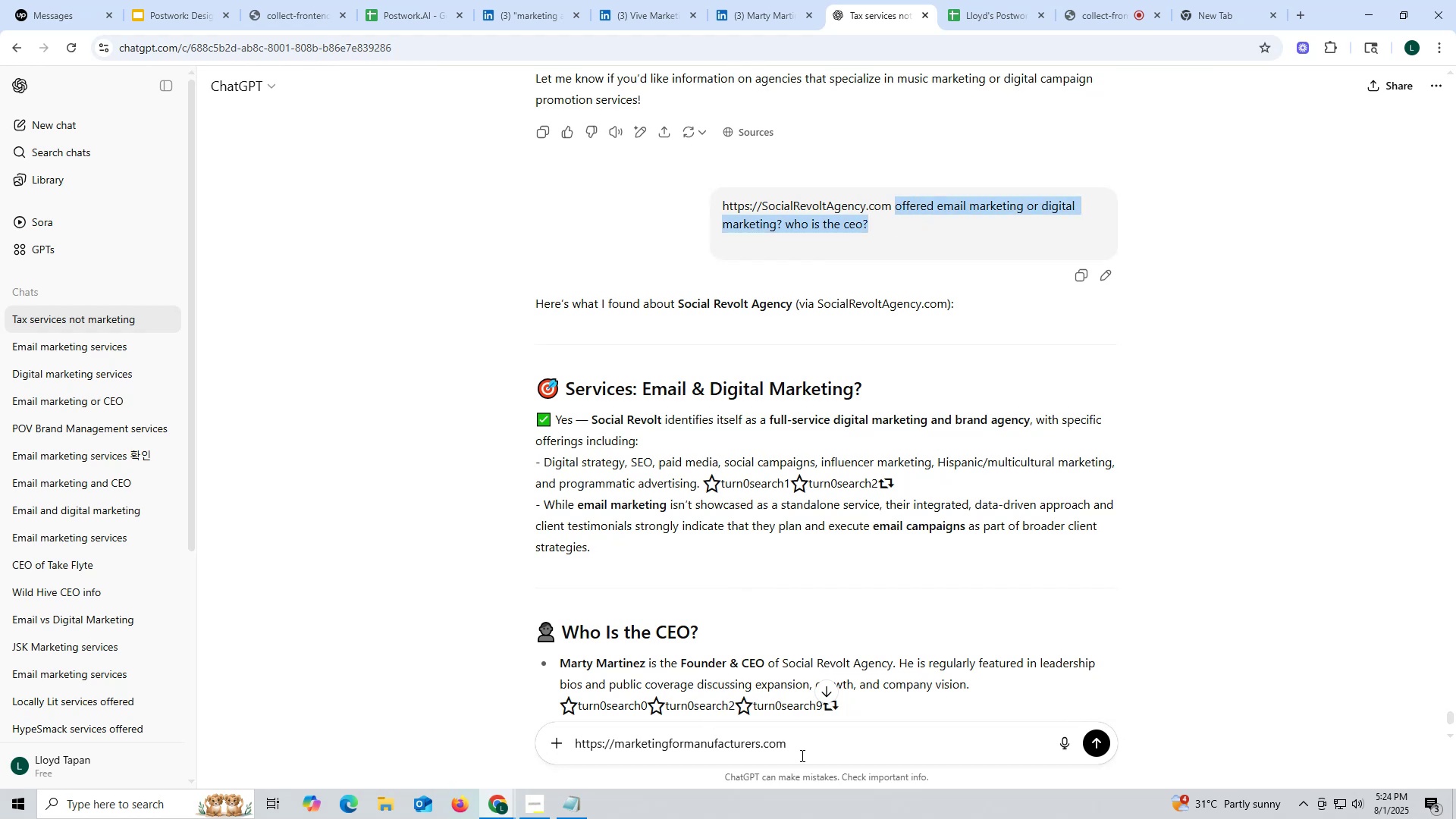 
key(Control+ControlLeft)
 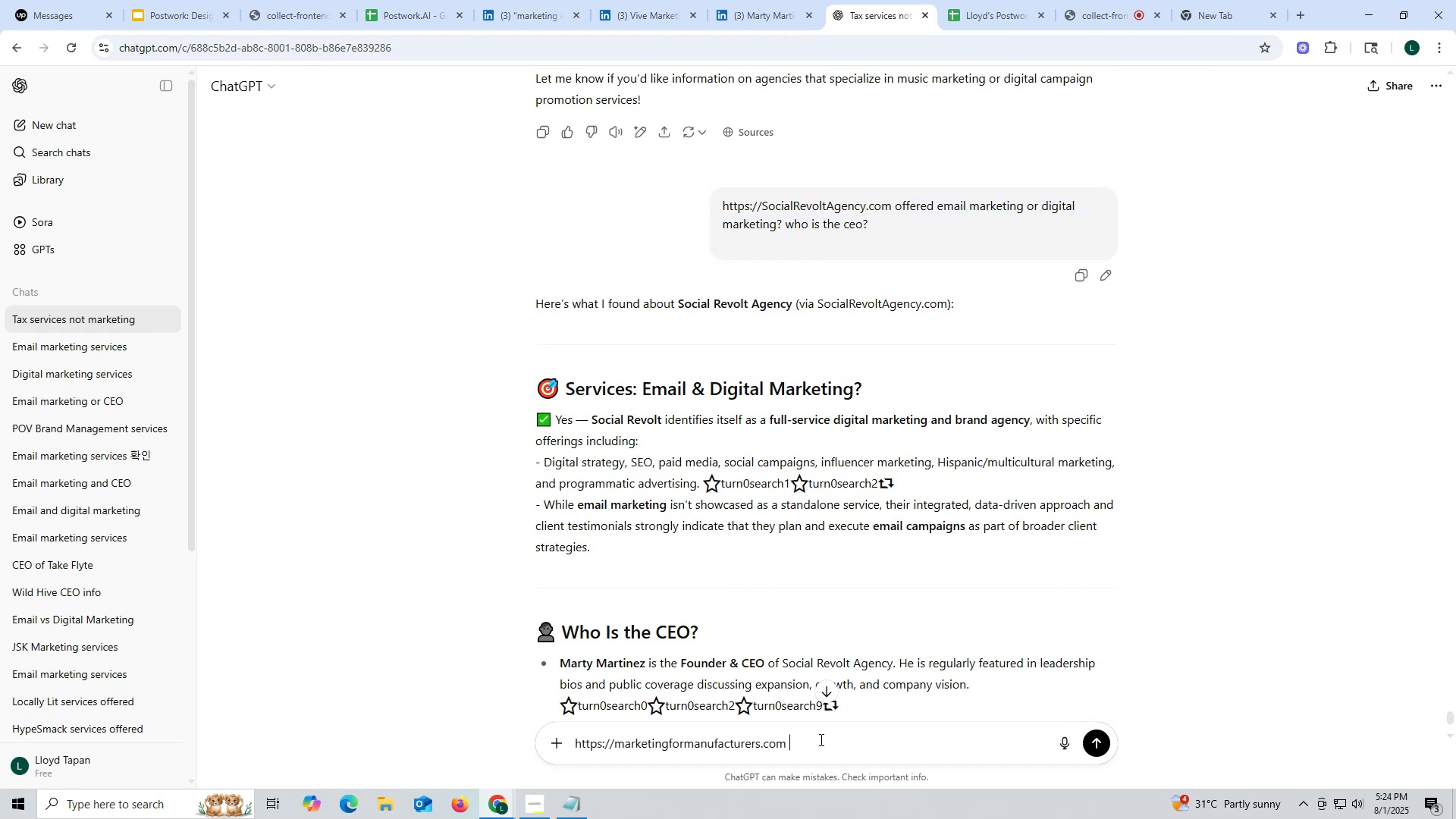 
left_click([820, 739])
 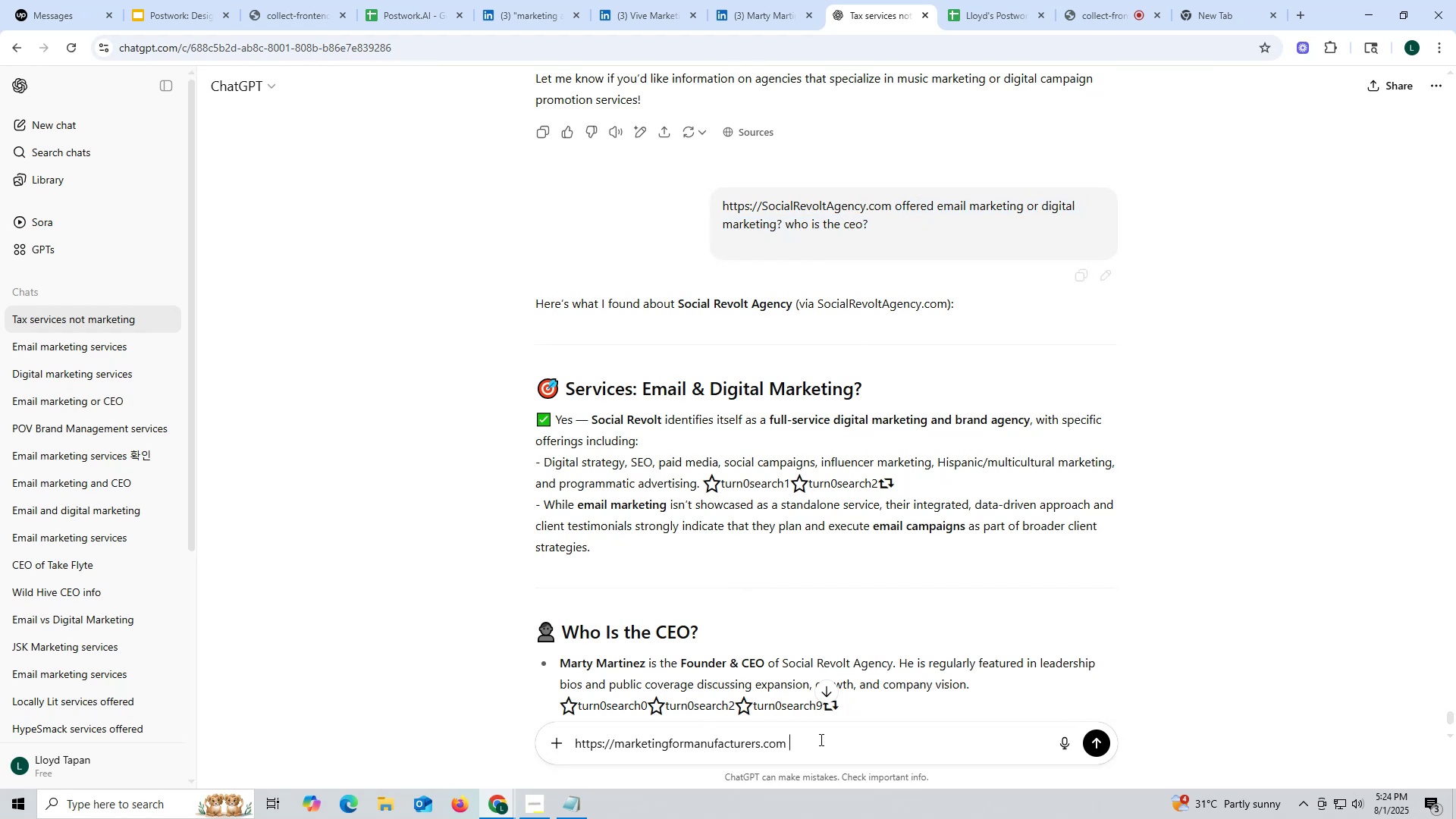 
key(Control+V)
 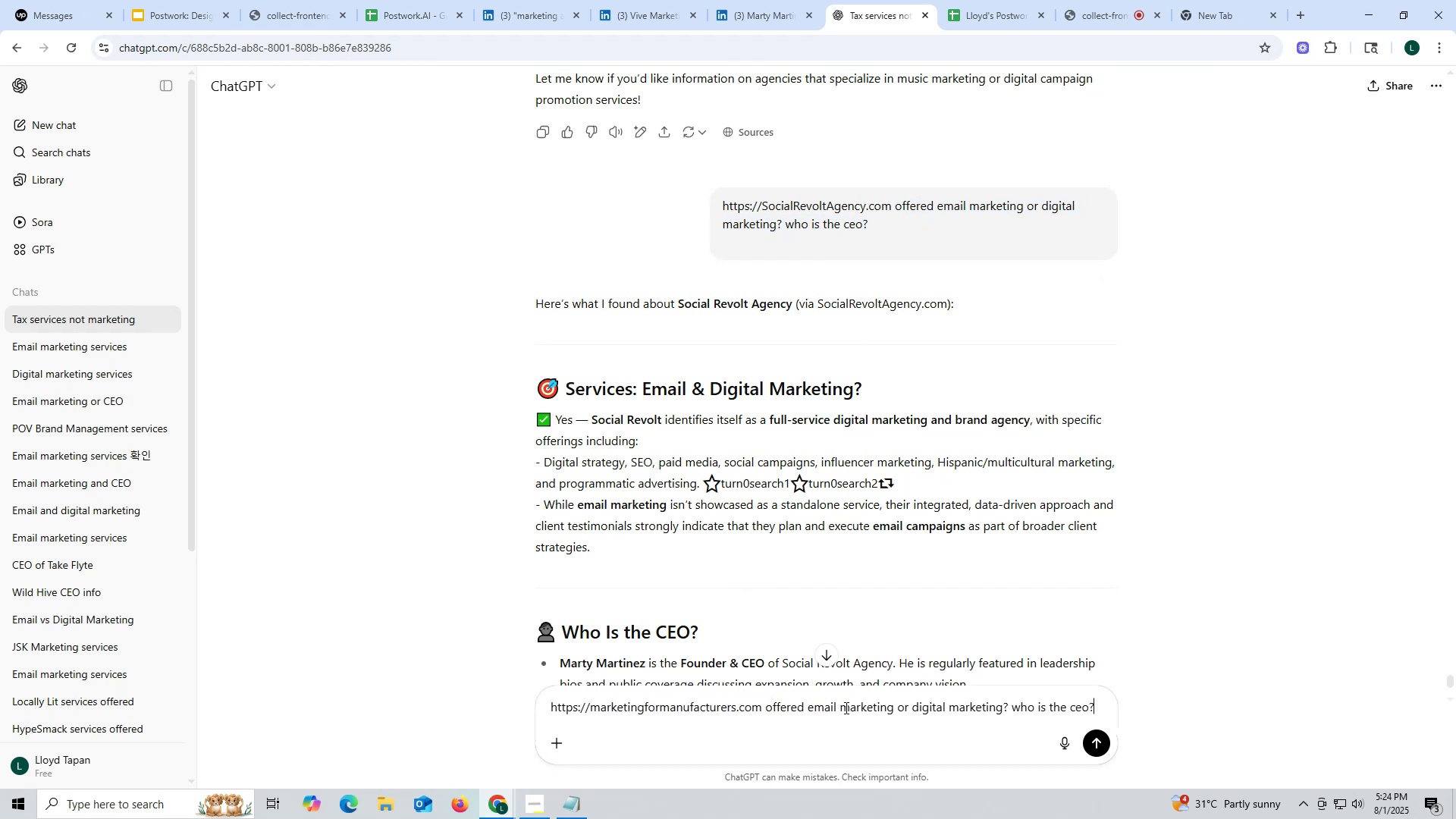 
key(Enter)
 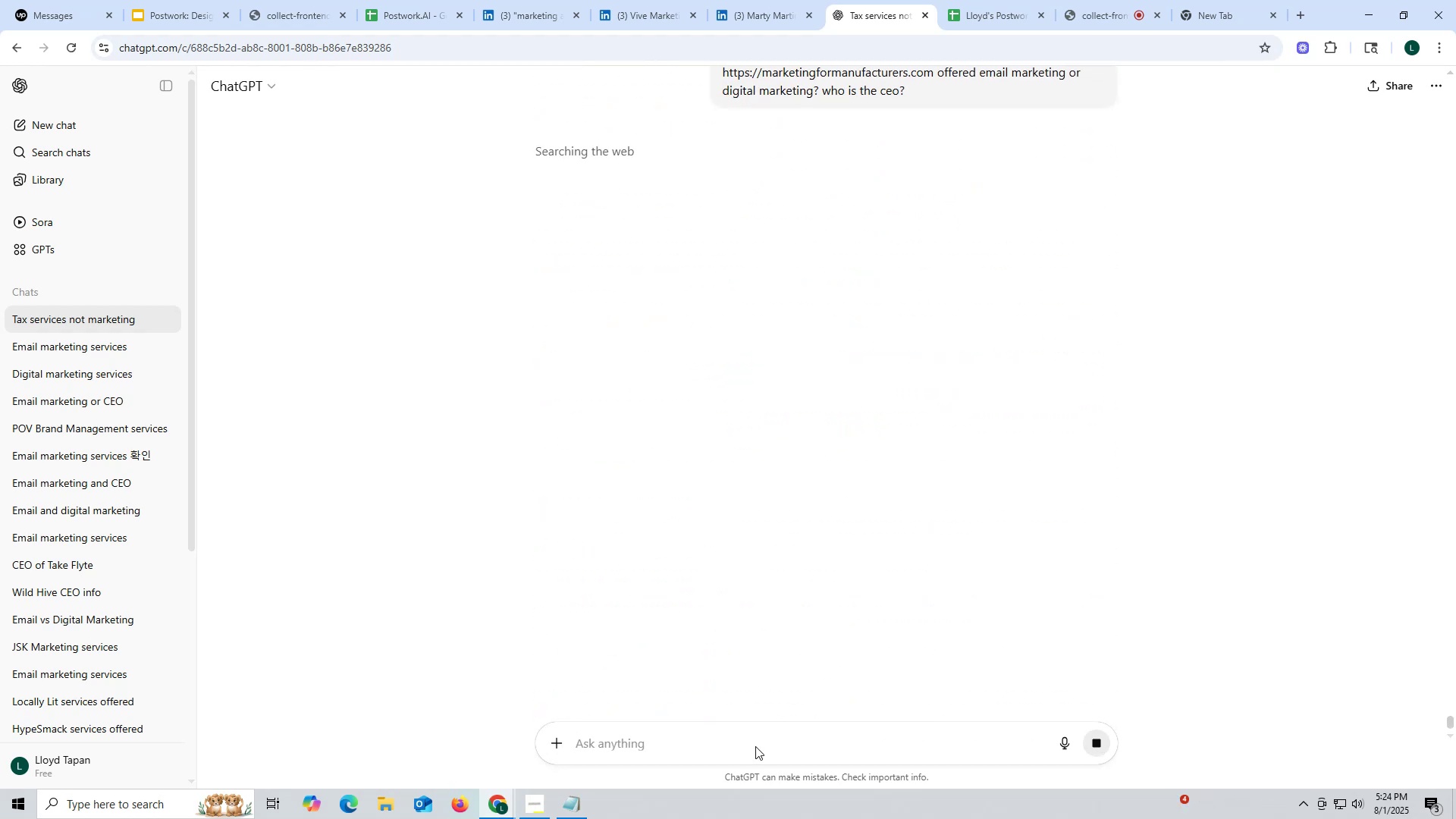 
wait(9.81)
 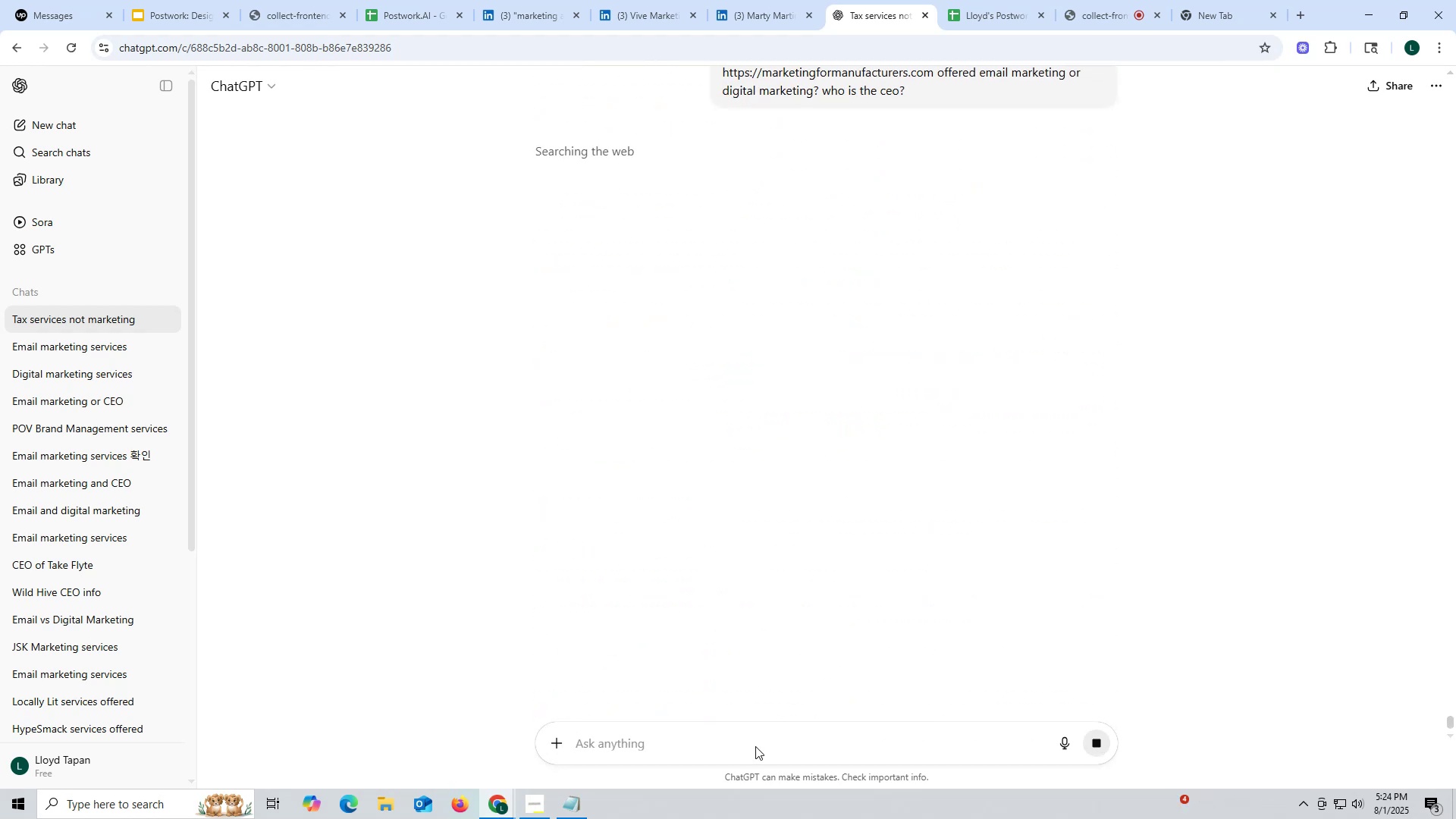 
scroll: coordinate [755, 427], scroll_direction: down, amount: 3.0
 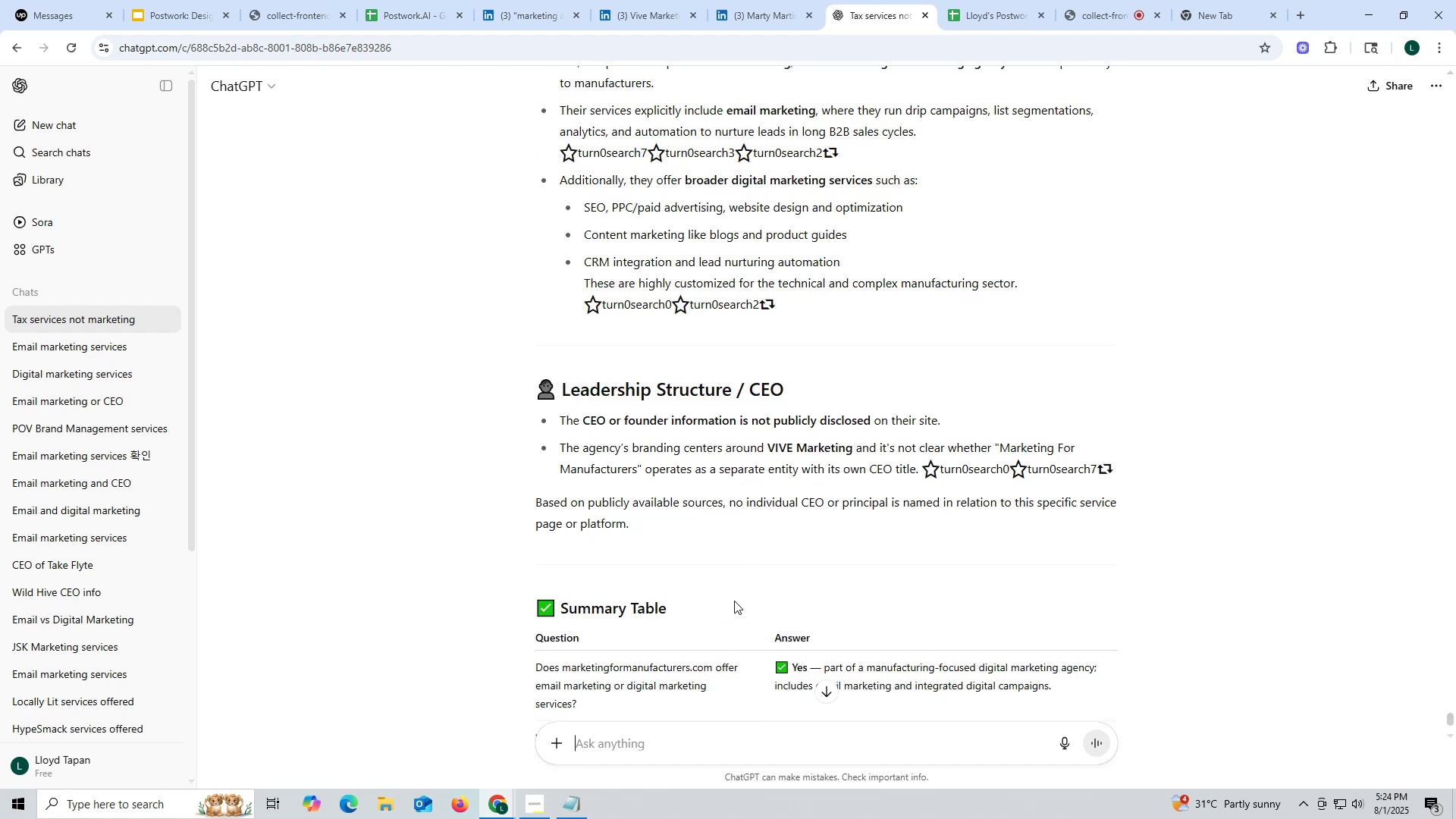 
scroll: coordinate [720, 461], scroll_direction: up, amount: 2.0
 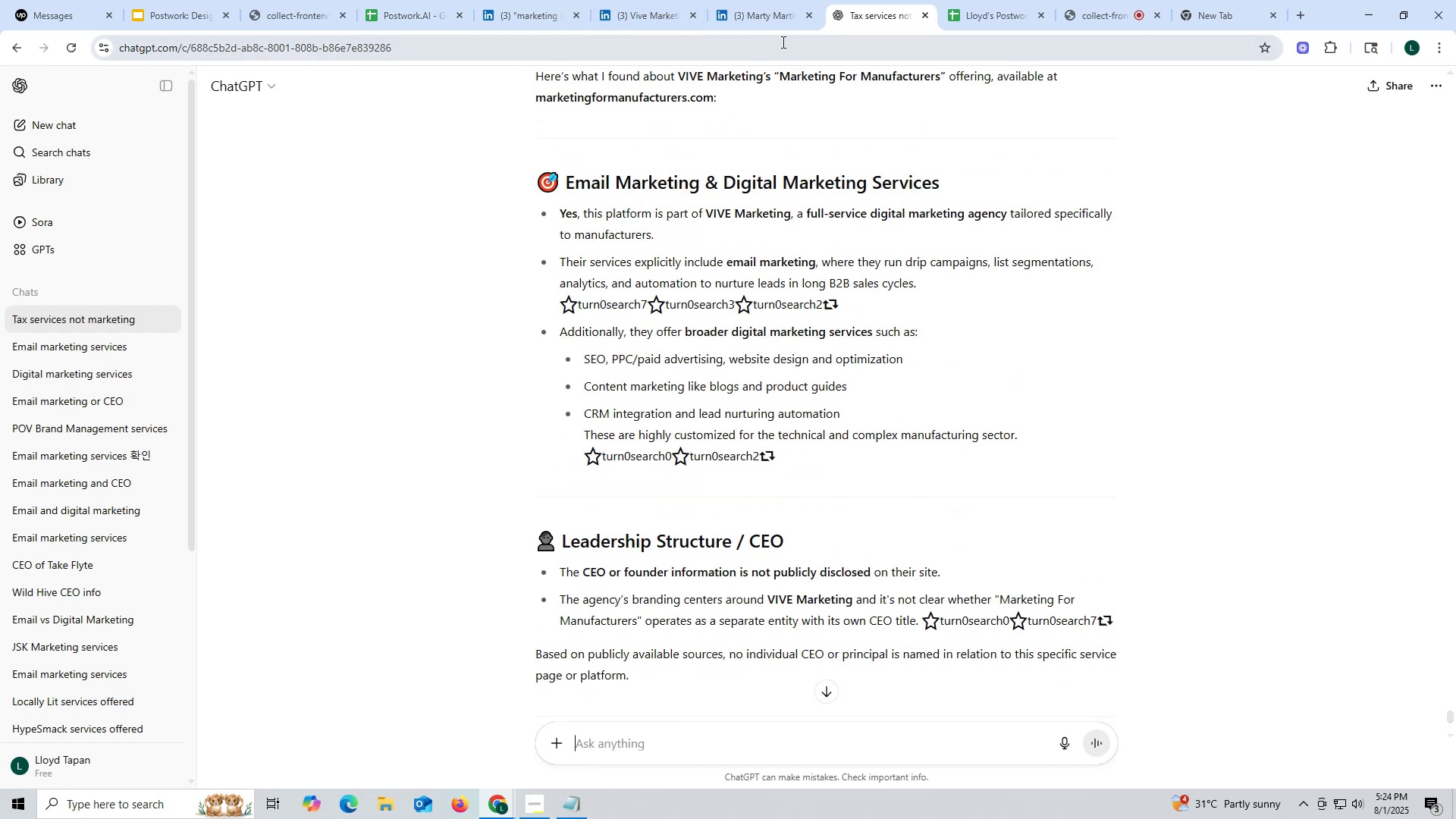 
left_click([761, 12])
 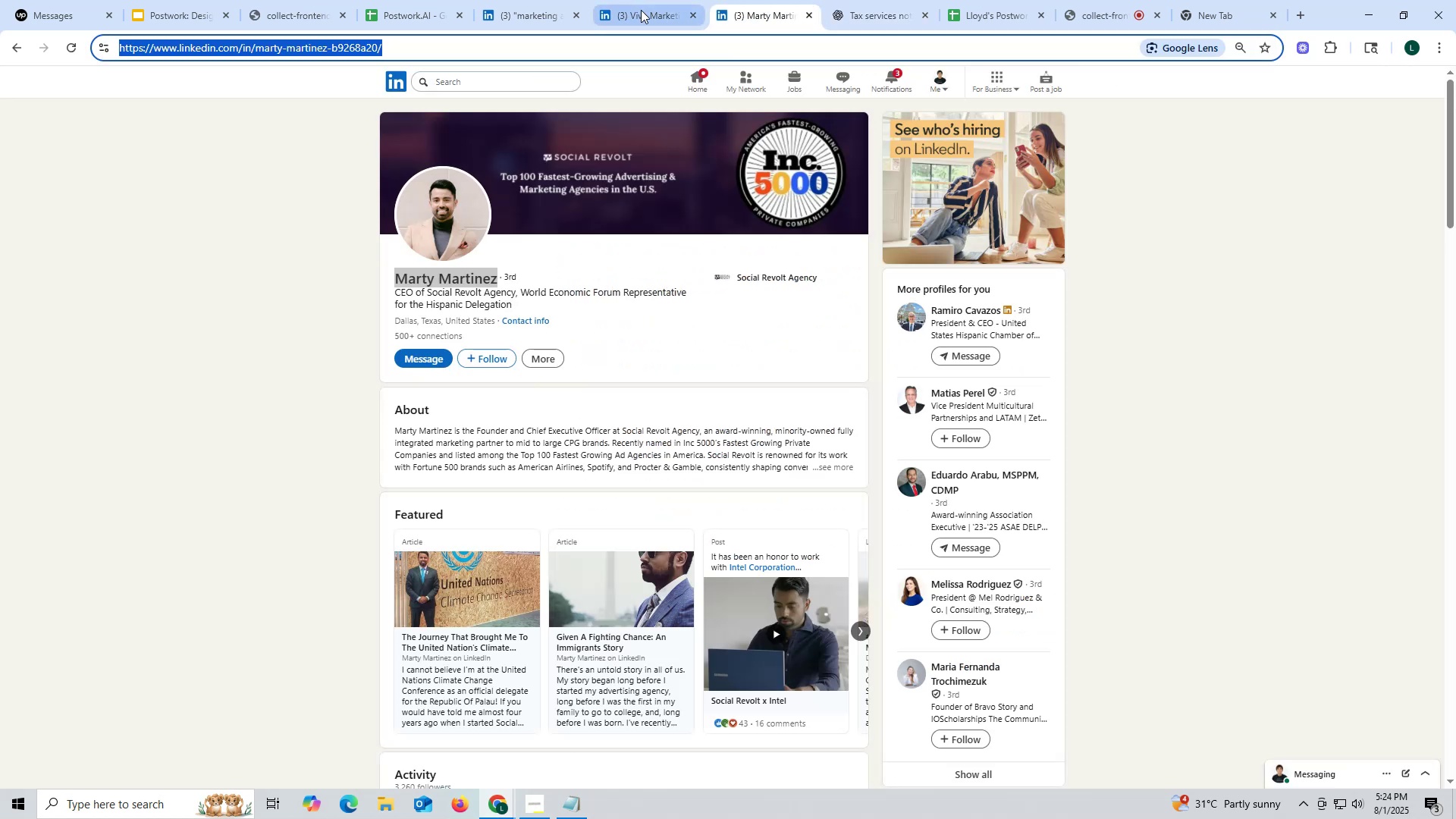 
left_click([652, 4])
 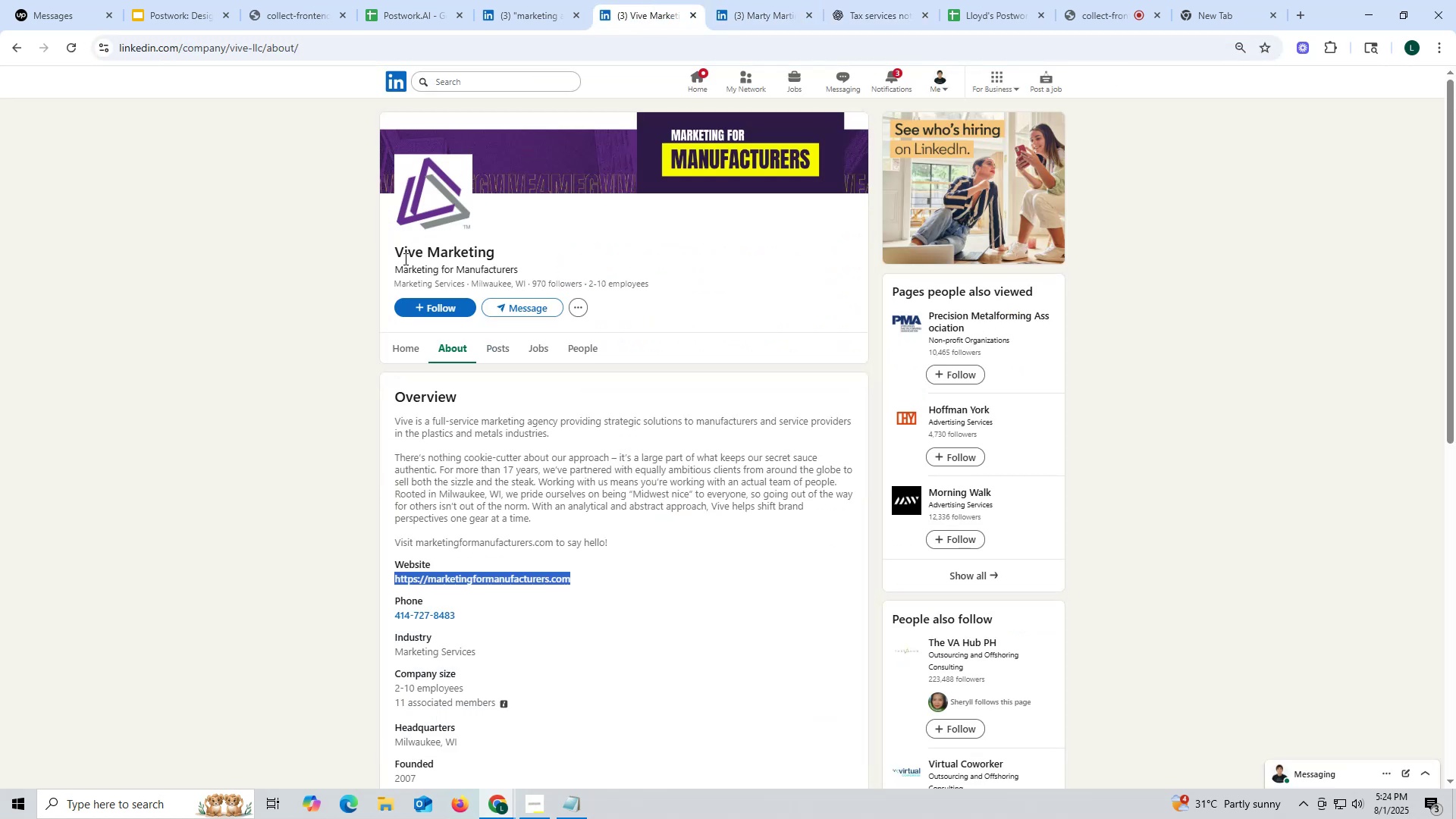 
left_click_drag(start_coordinate=[378, 258], to_coordinate=[498, 254])
 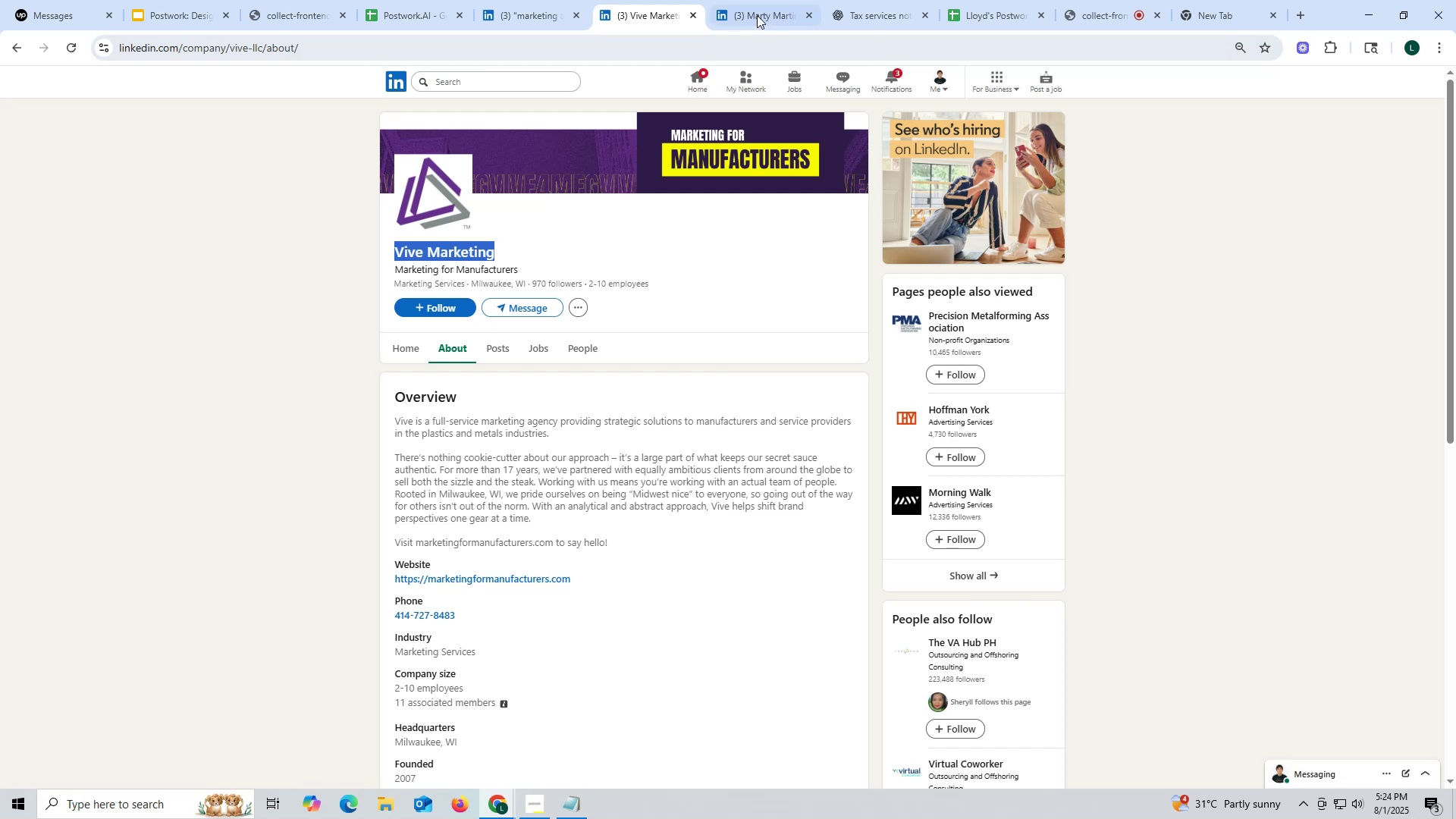 
key(Control+ControlLeft)
 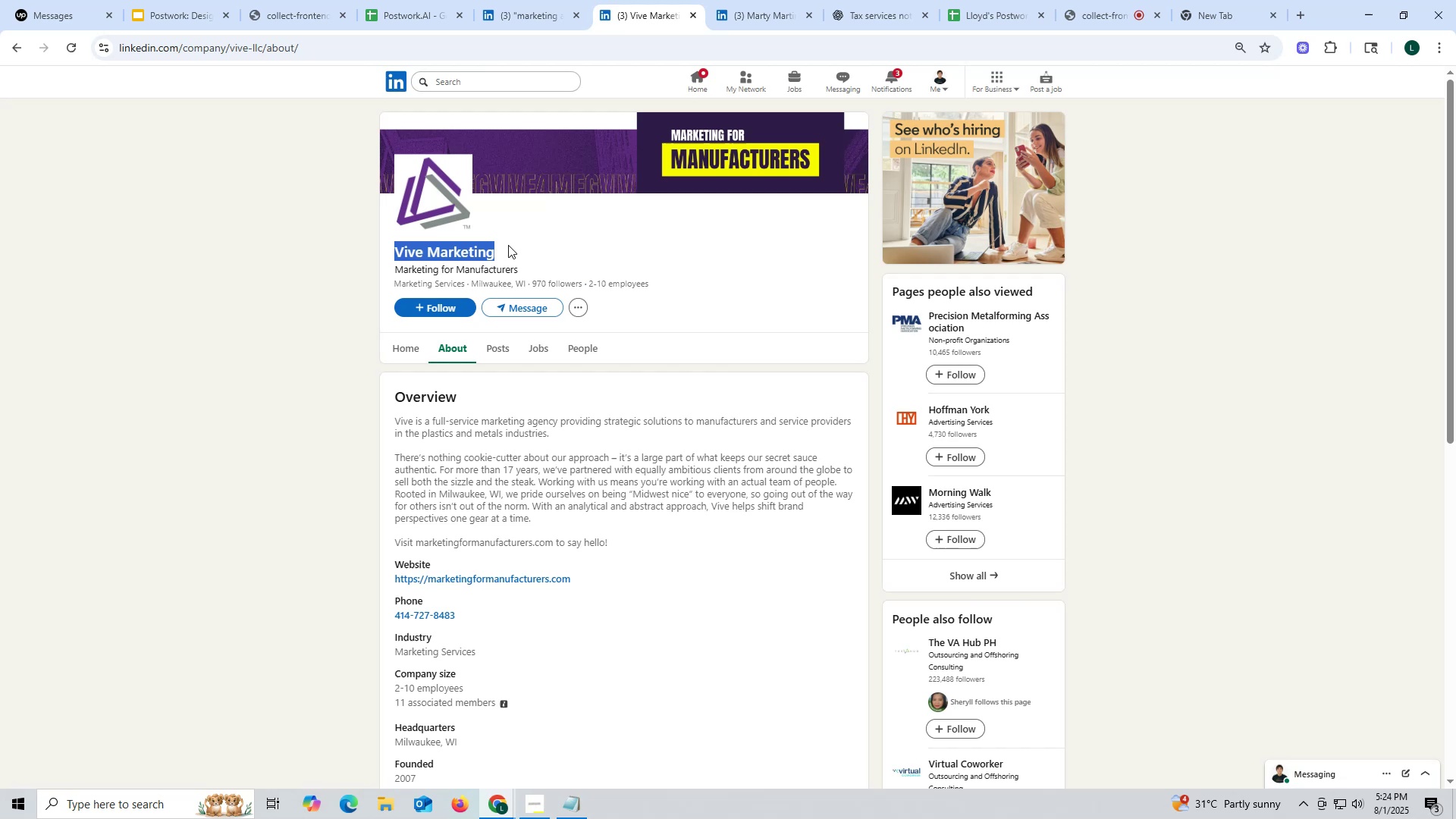 
key(Control+C)
 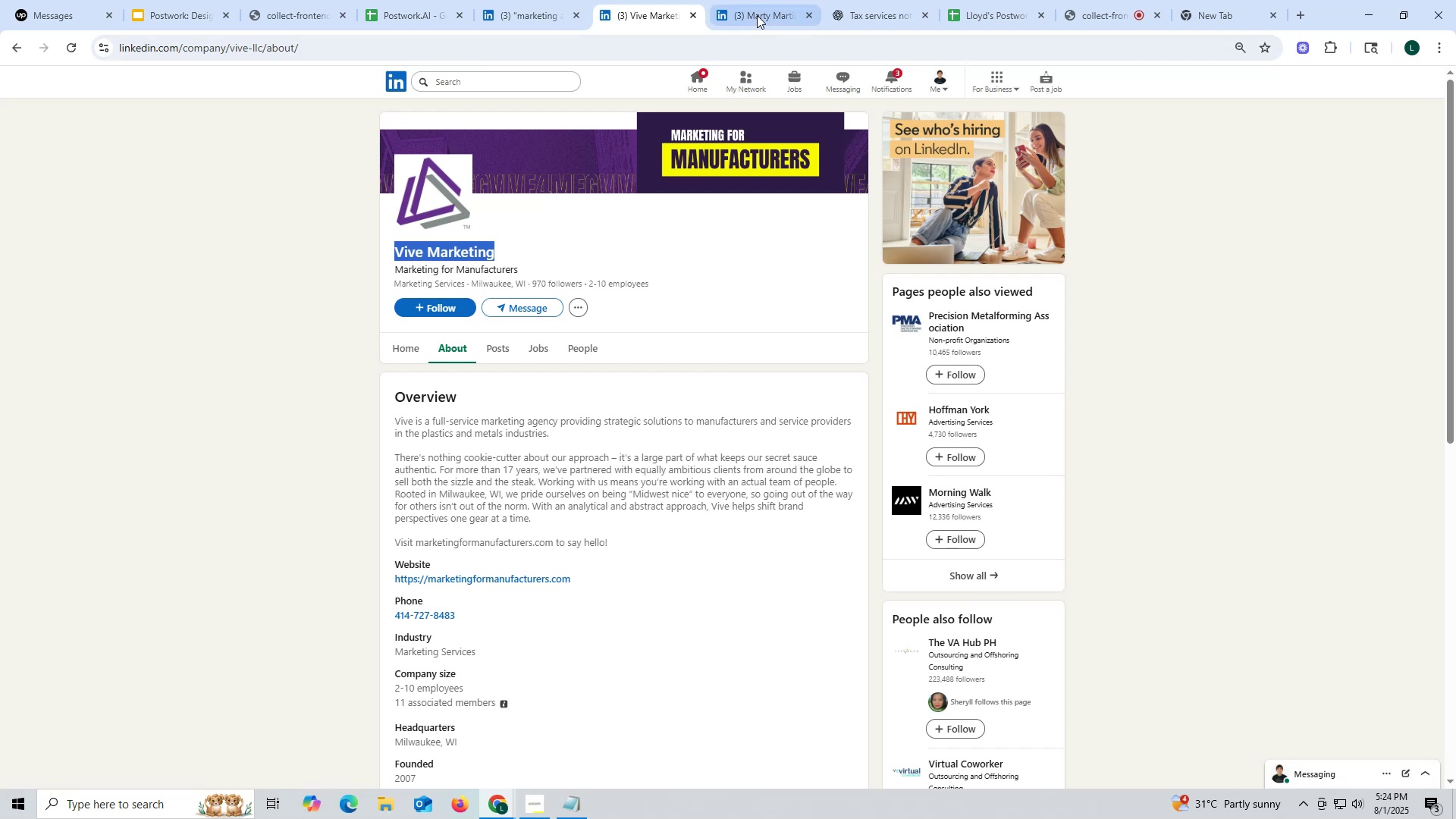 
left_click([757, 15])
 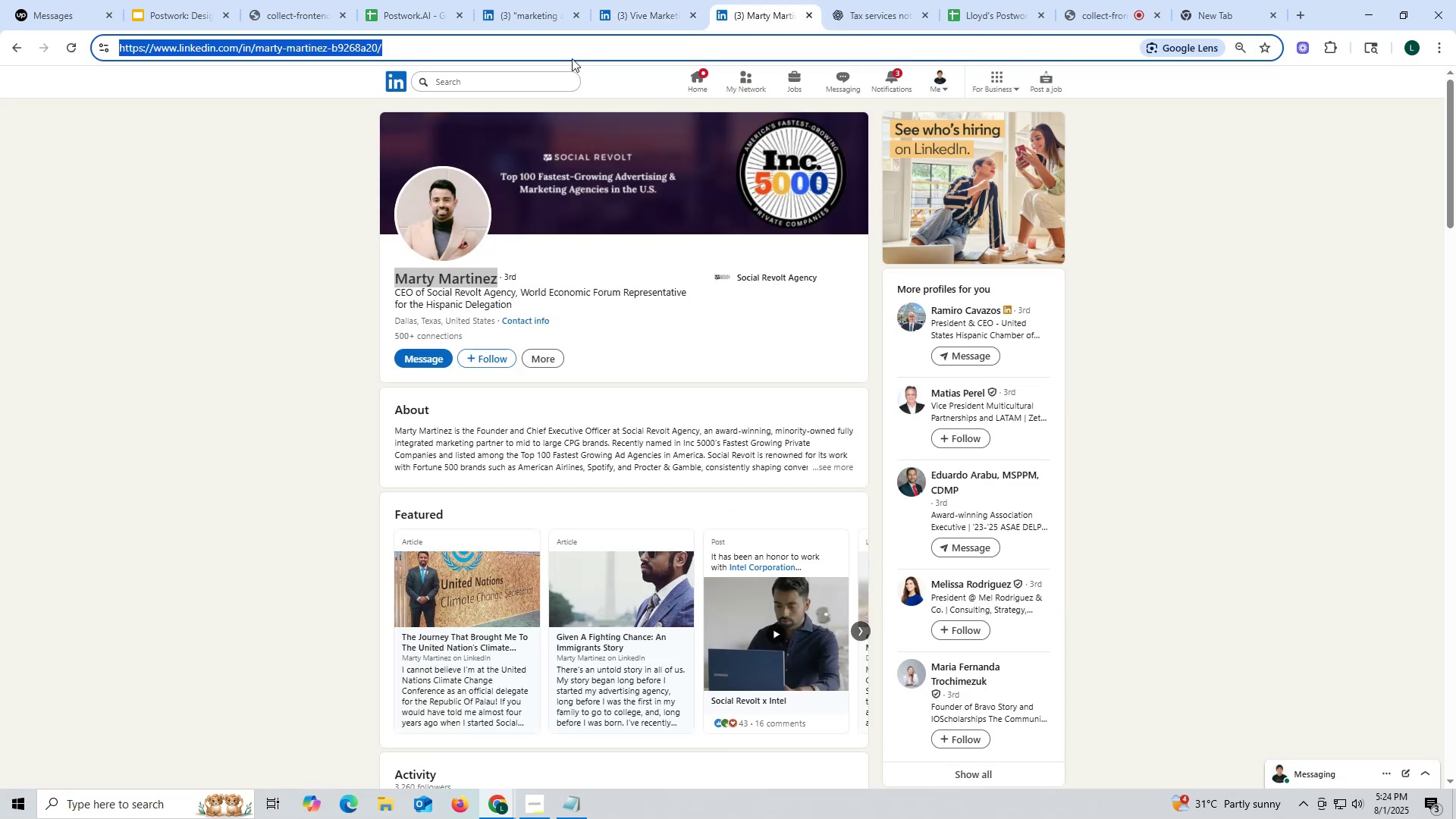 
key(Control+ControlLeft)
 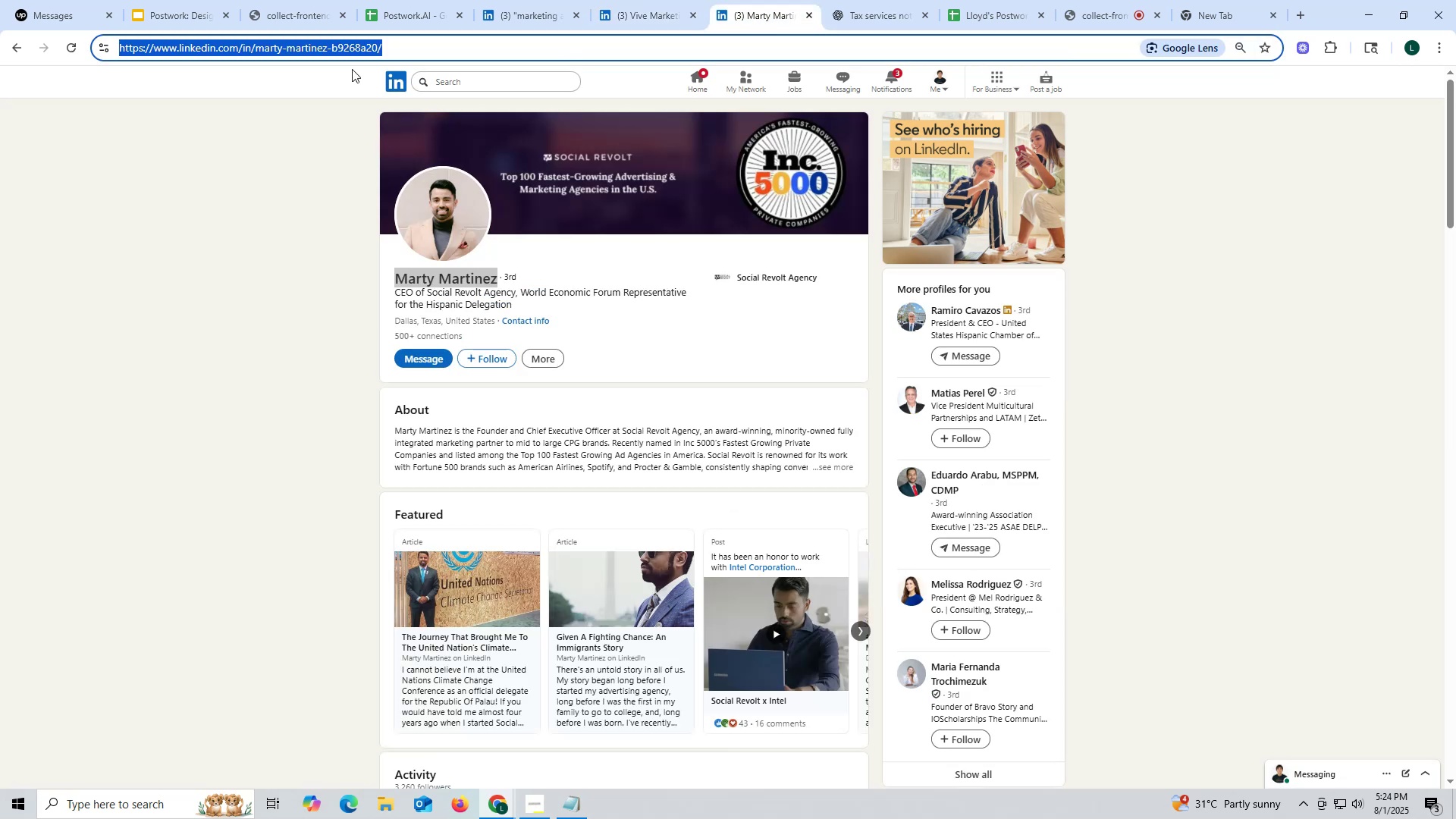 
key(Control+V)
 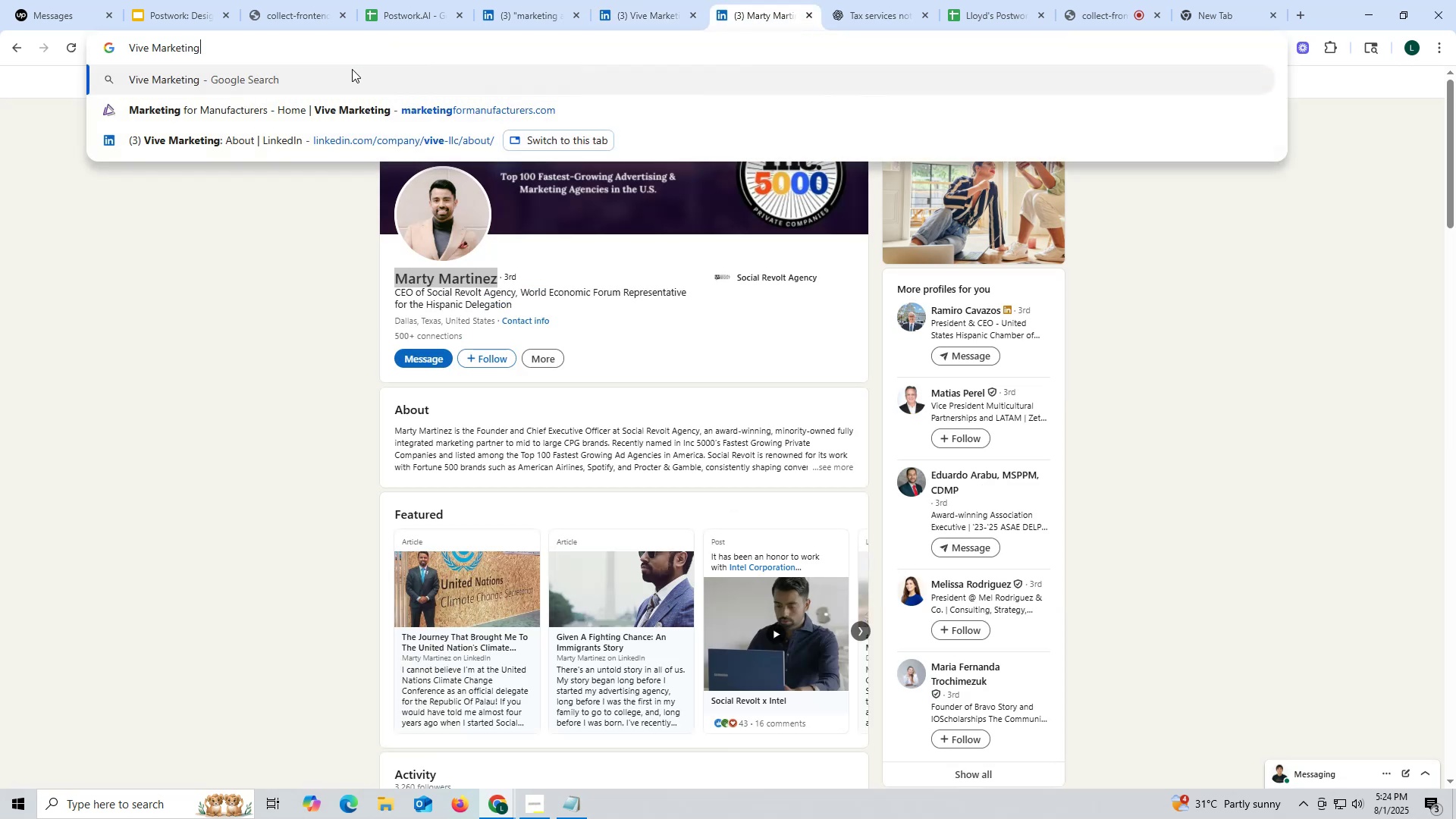 
type( ce)
 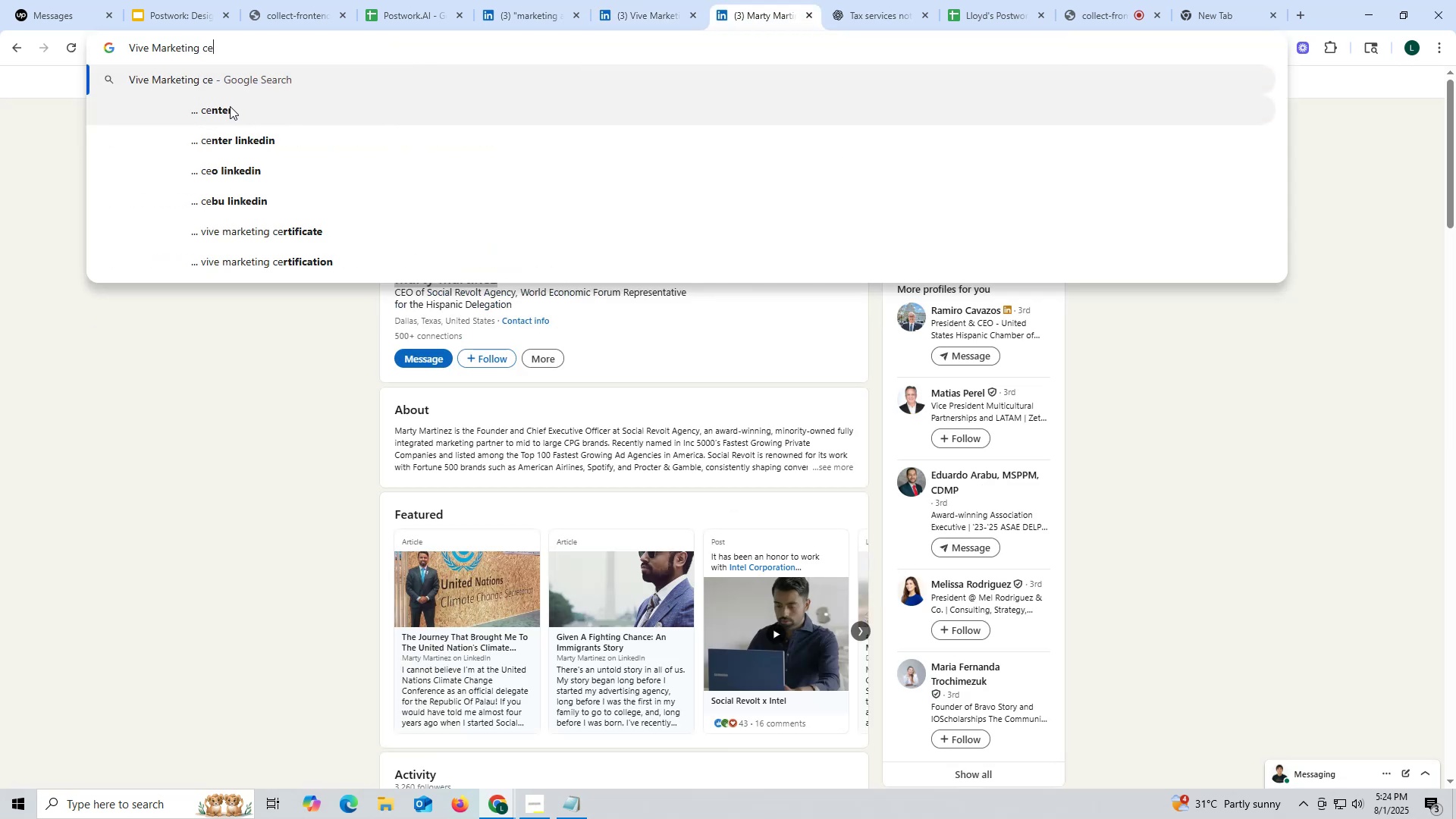 
wait(6.29)
 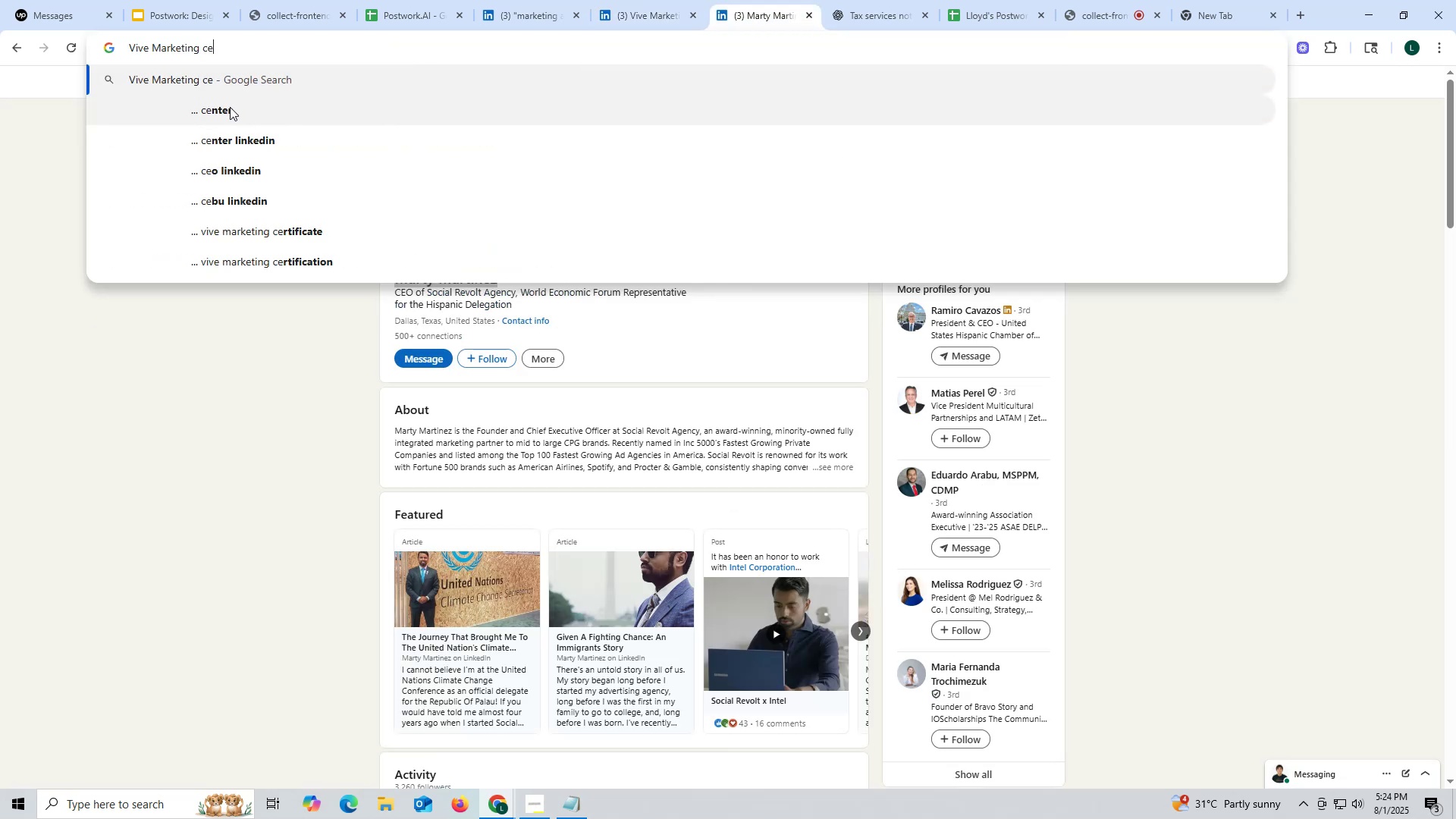 
type(o li)
 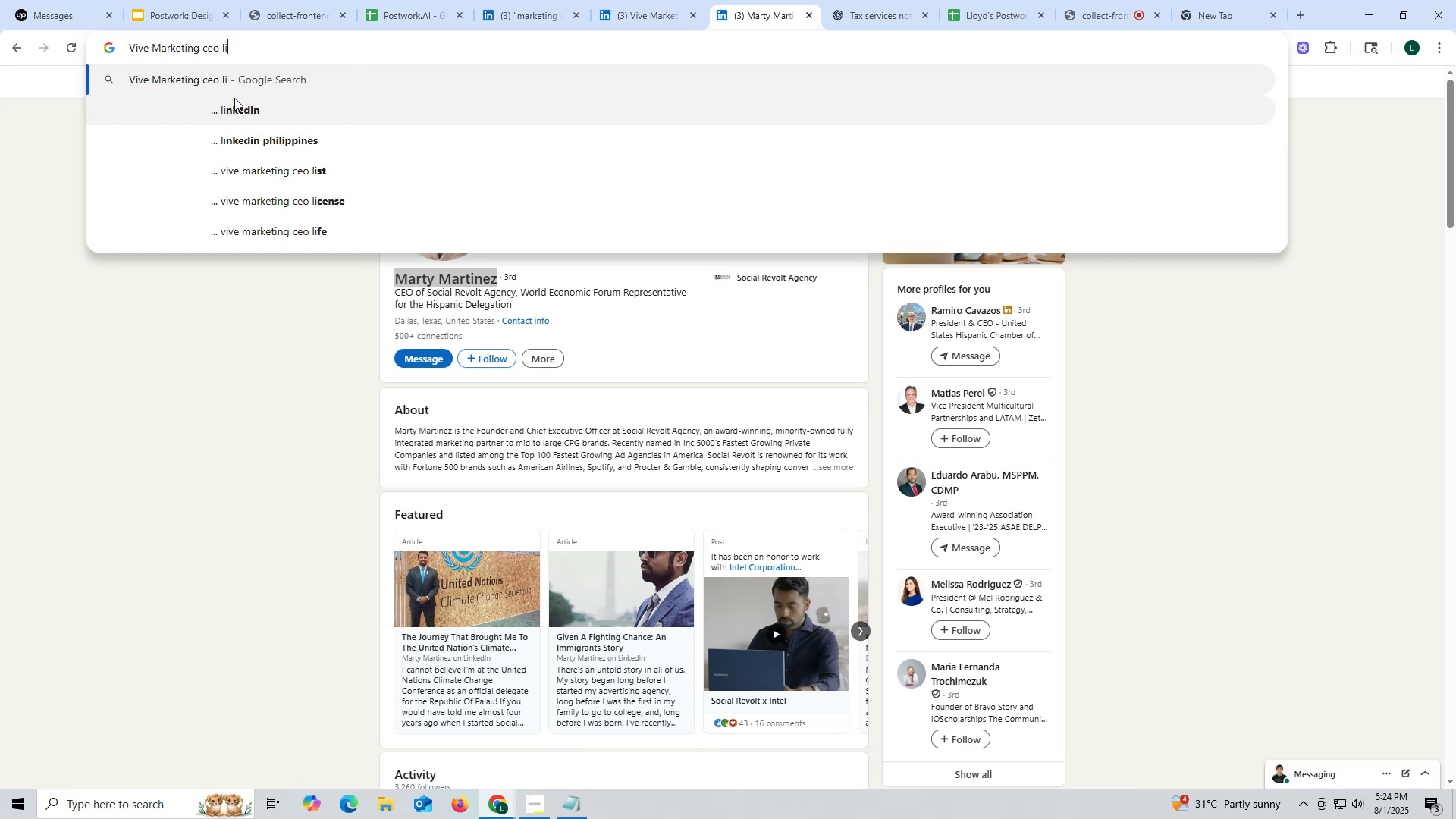 
left_click([231, 111])
 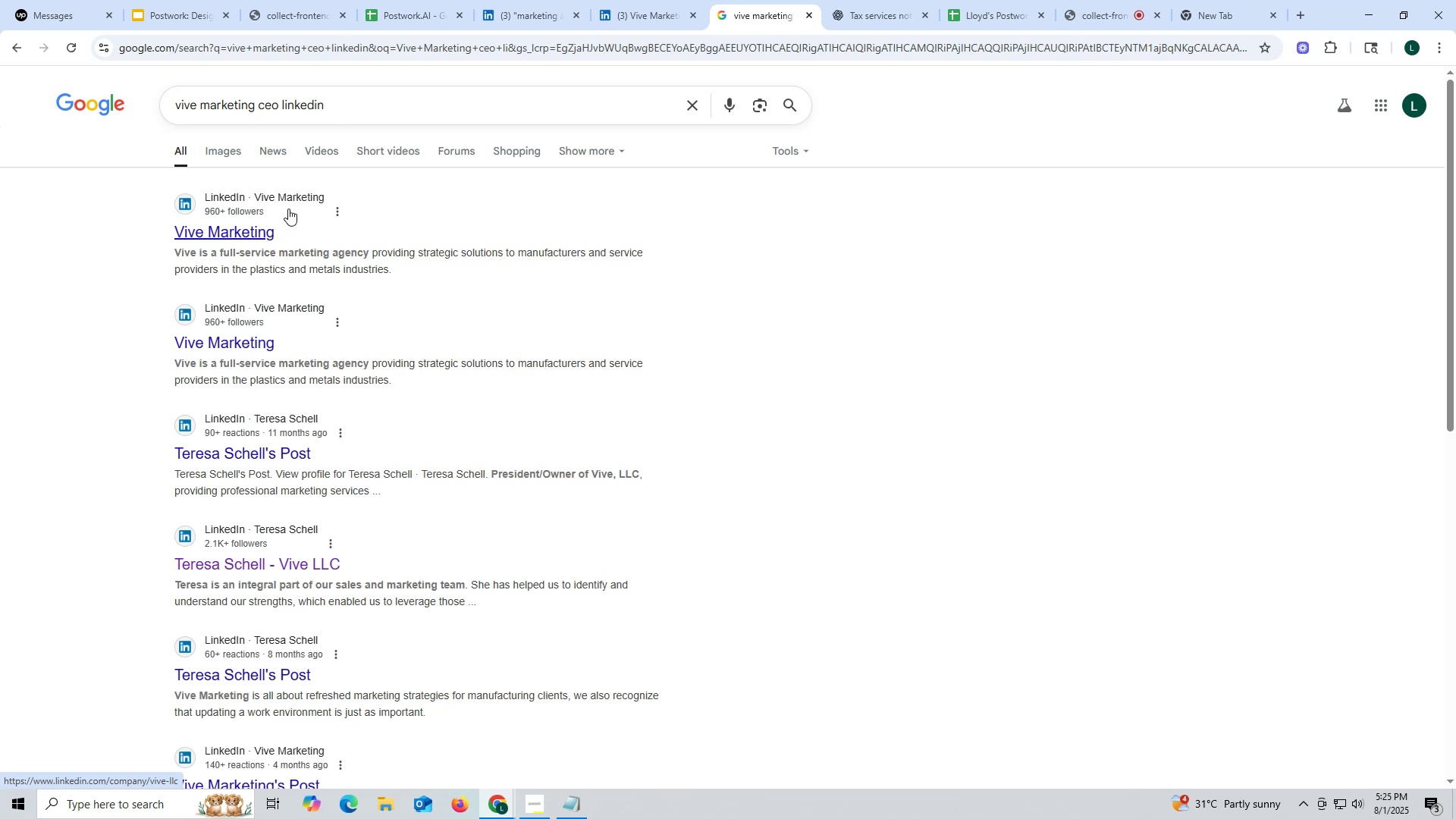 
wait(14.36)
 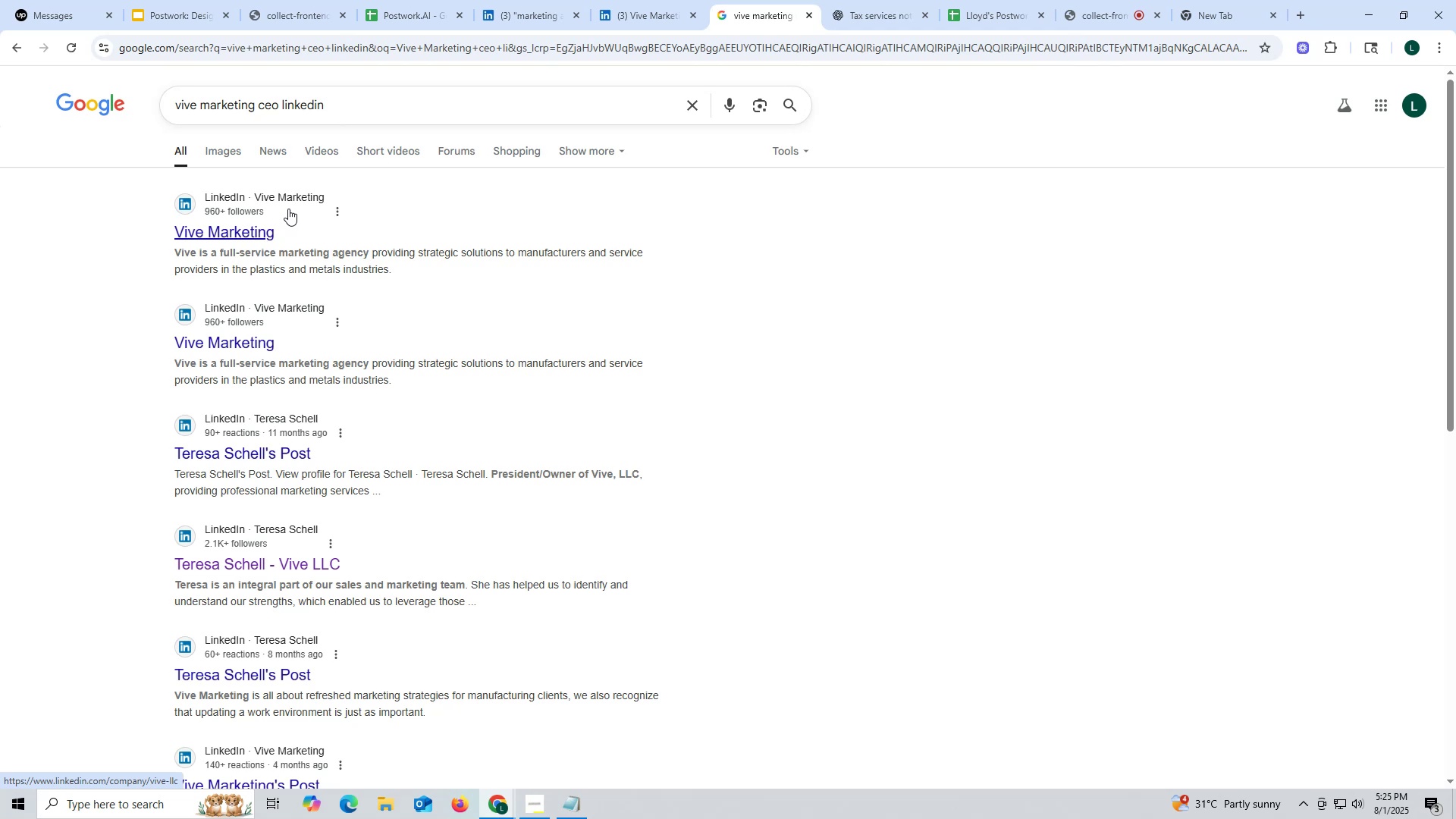 
left_click([631, 13])
 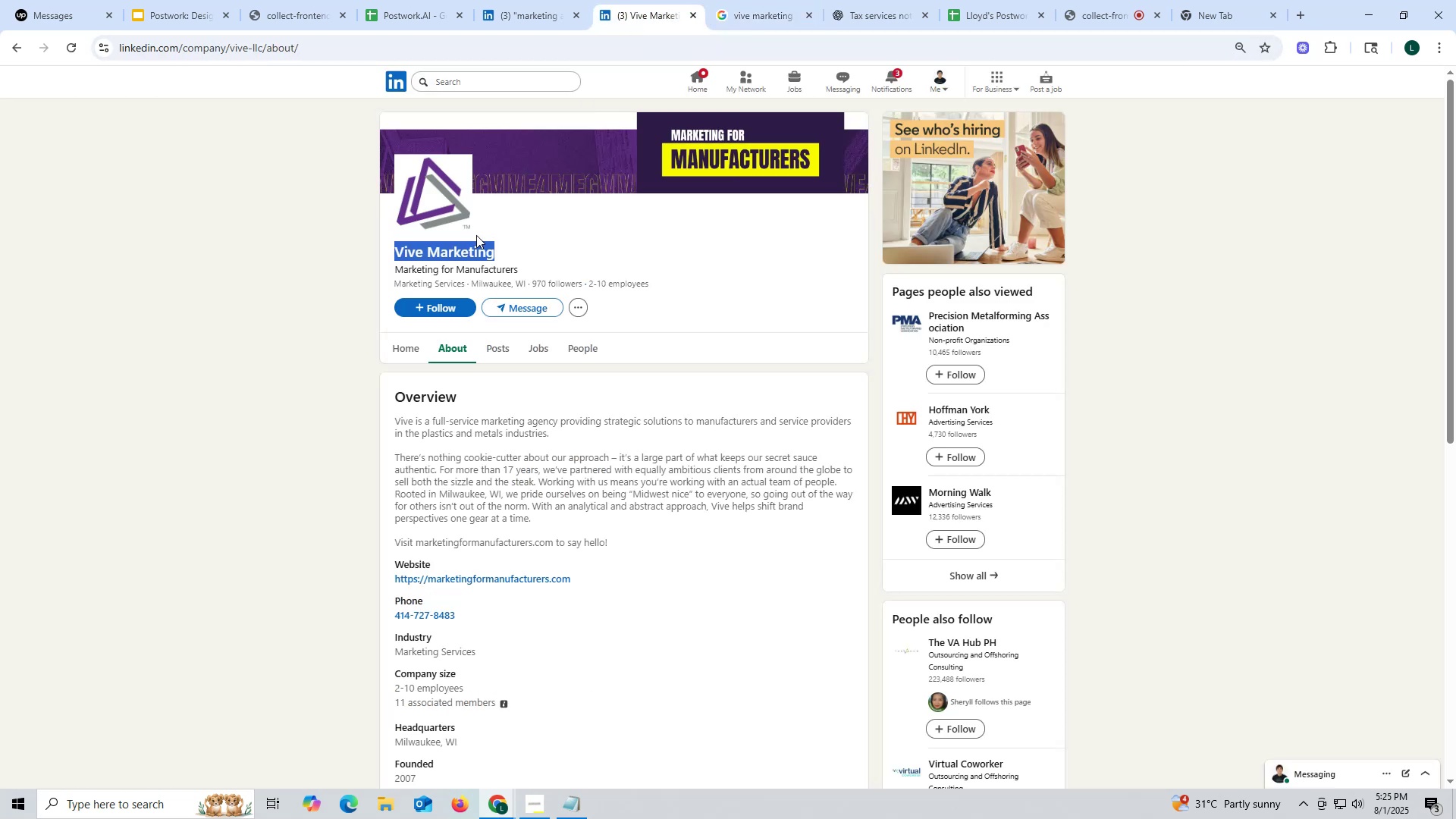 
key(Control+ControlLeft)
 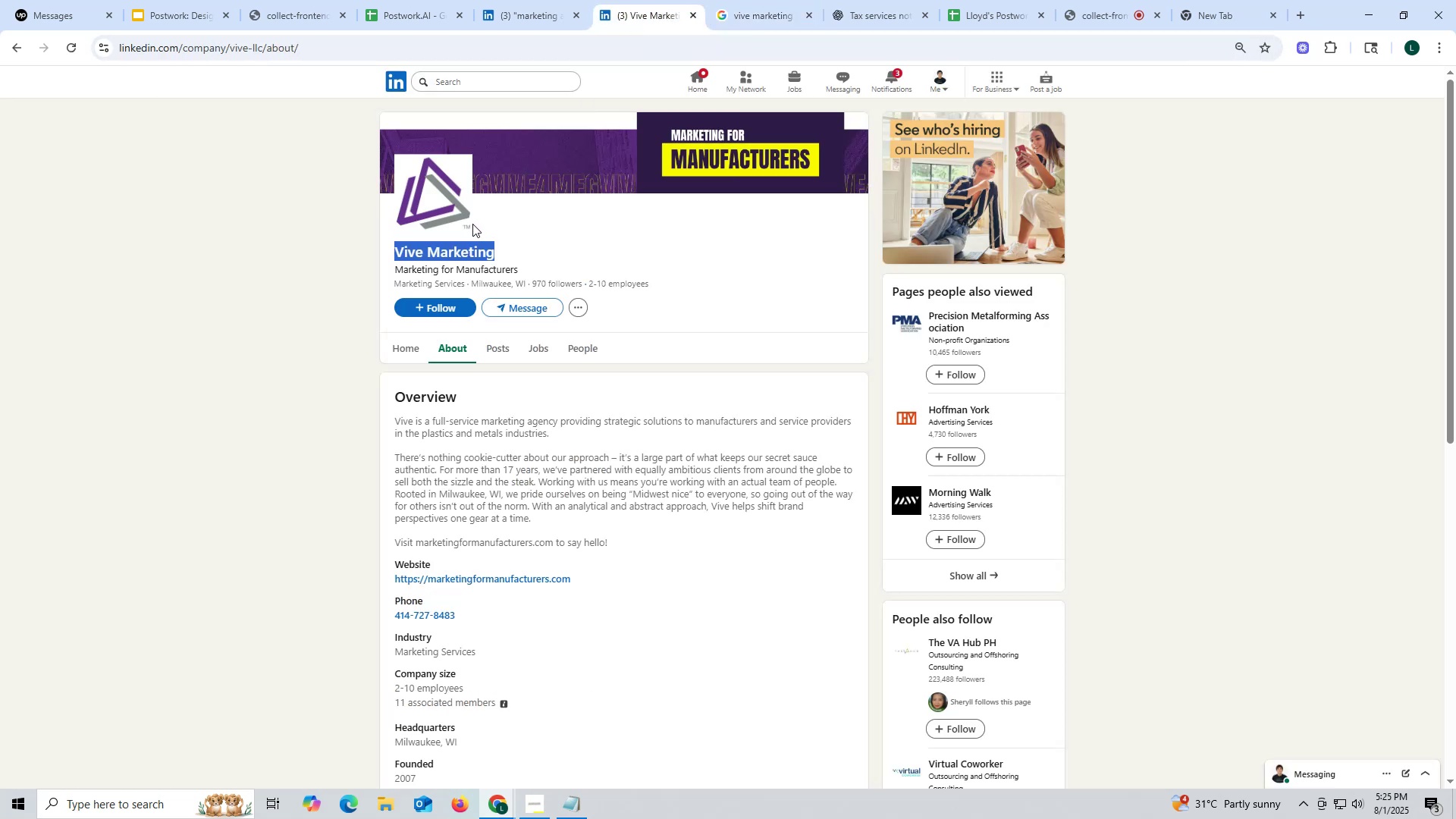 
key(Control+ControlLeft)
 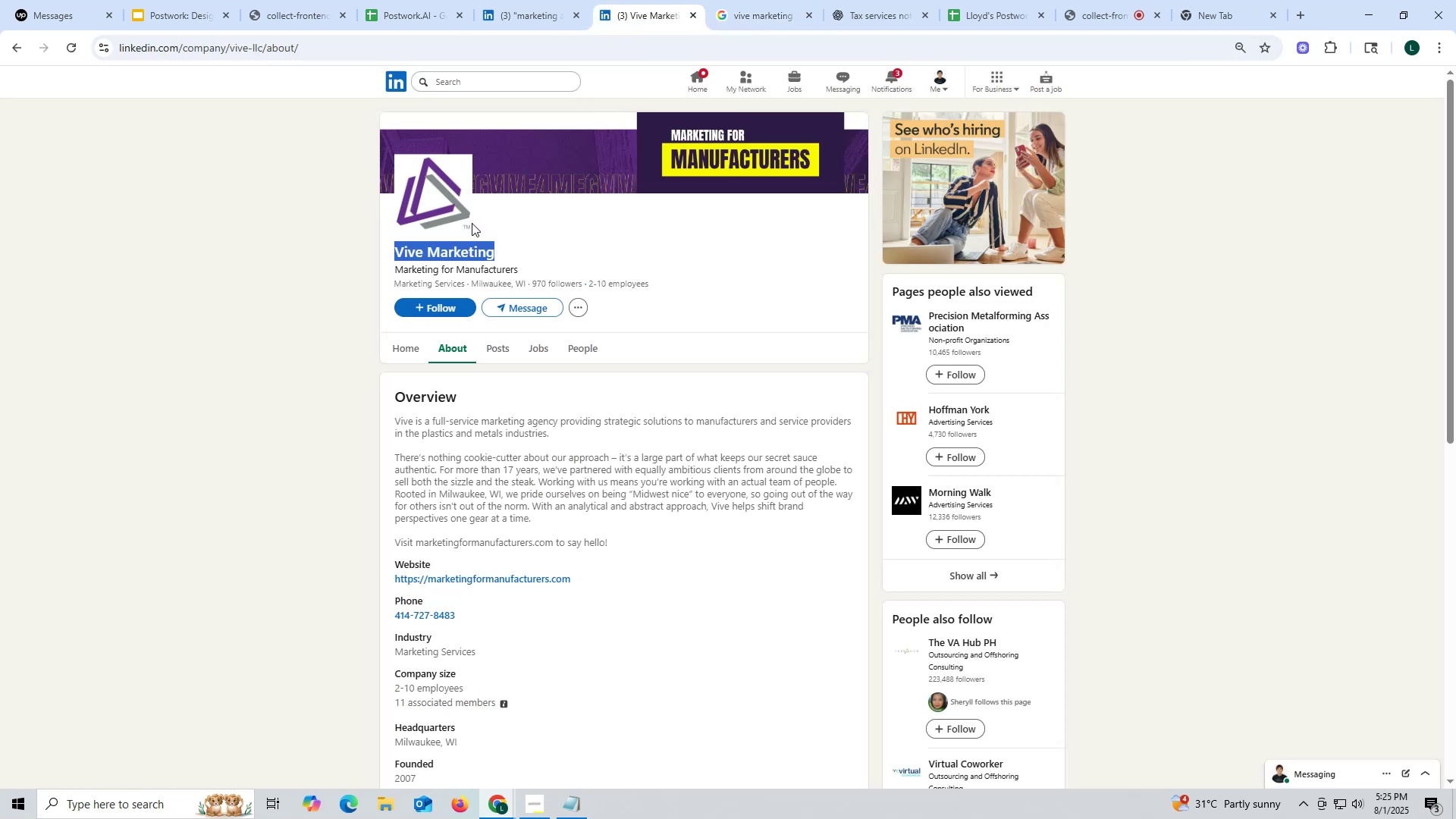 
key(Control+C)
 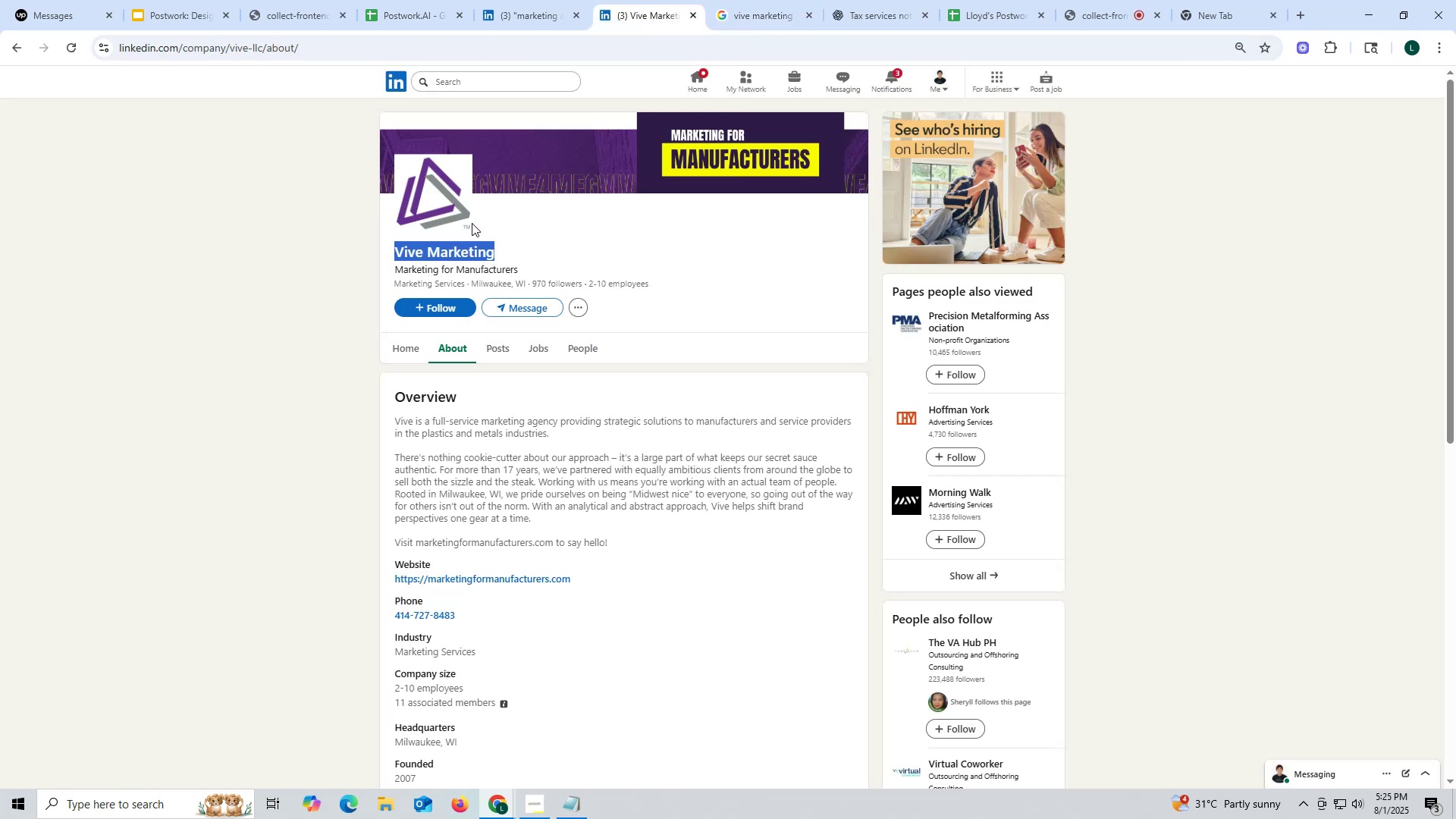 
key(Control+ControlLeft)
 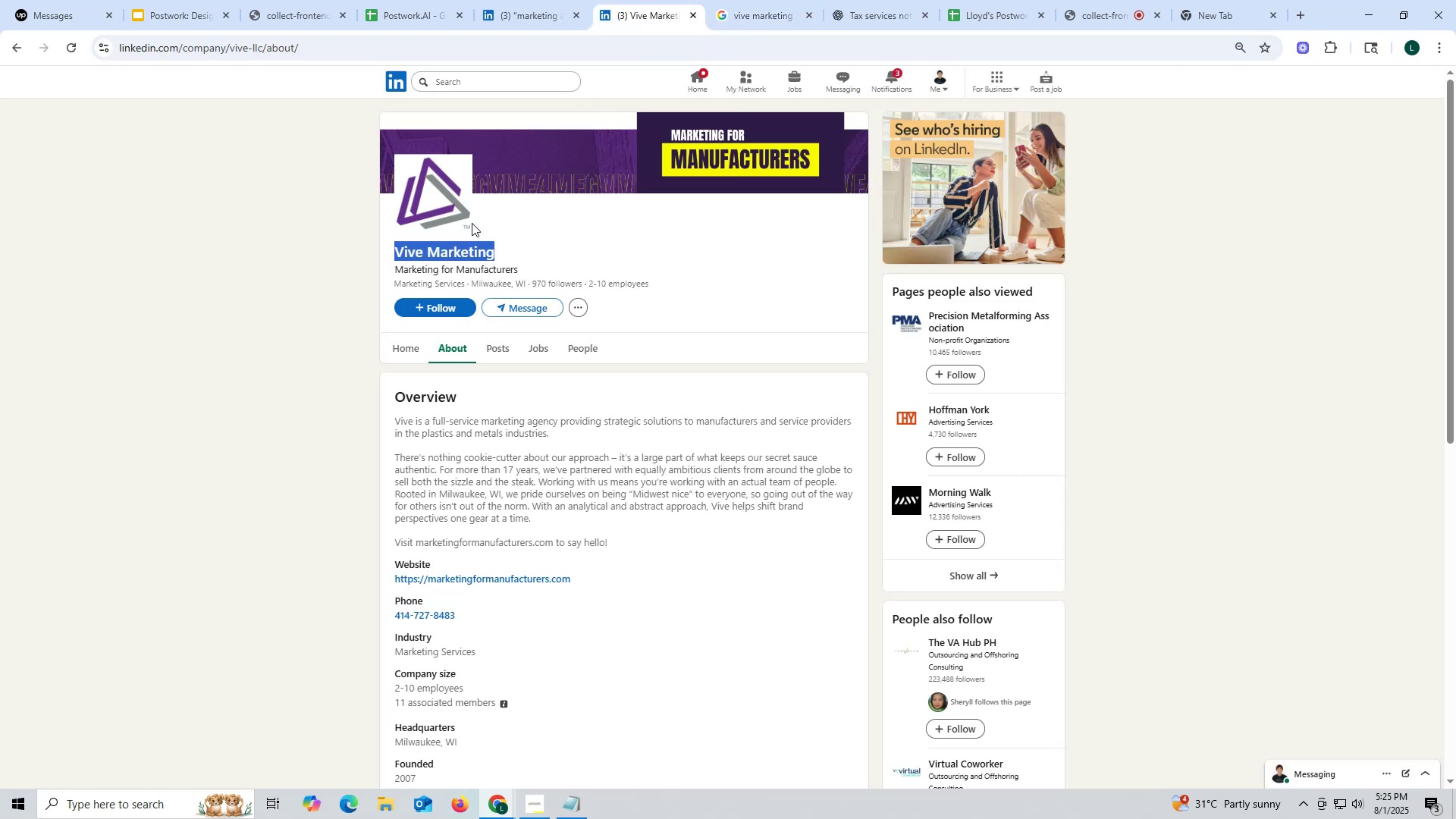 
key(Control+C)
 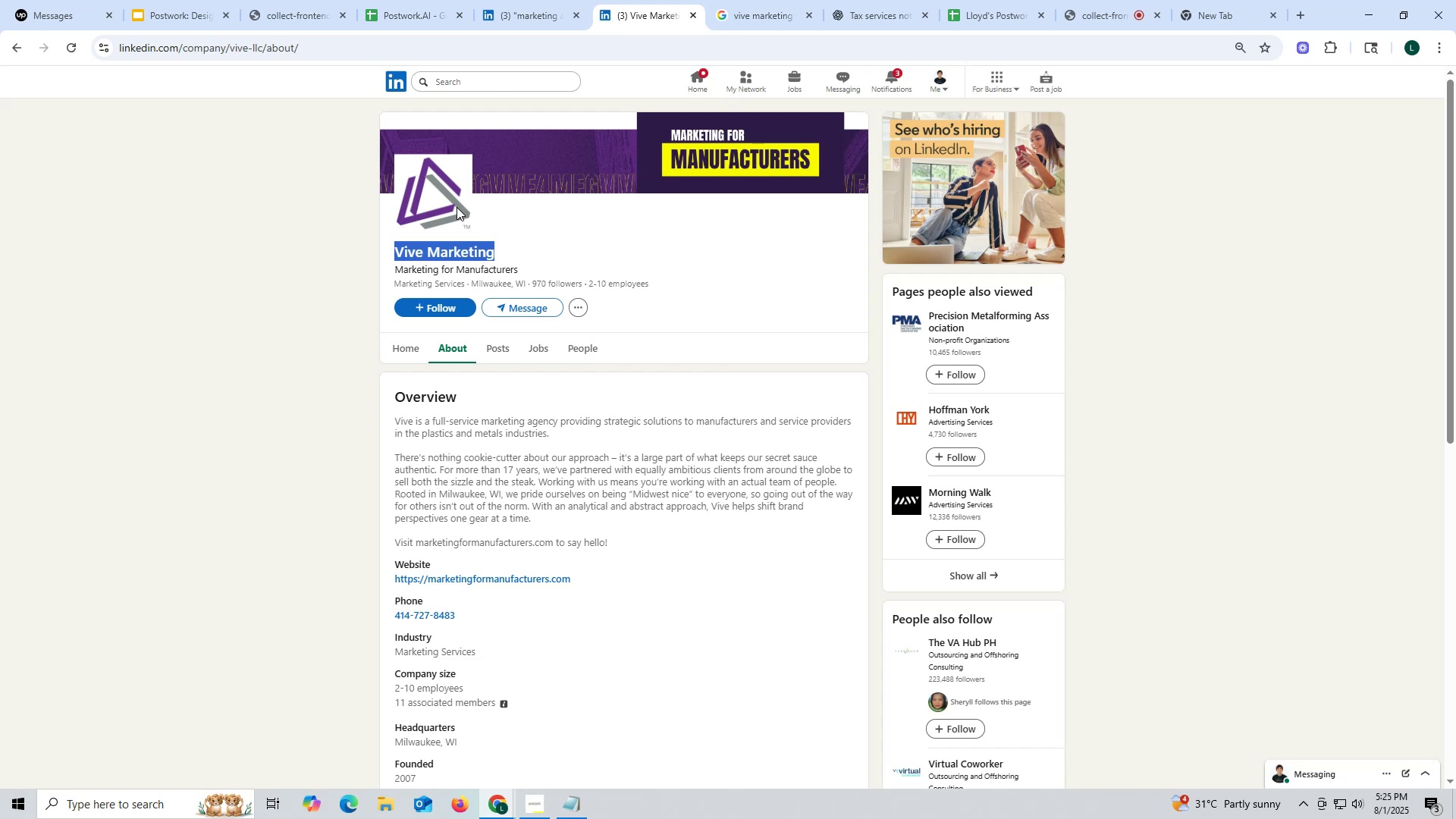 
wait(6.86)
 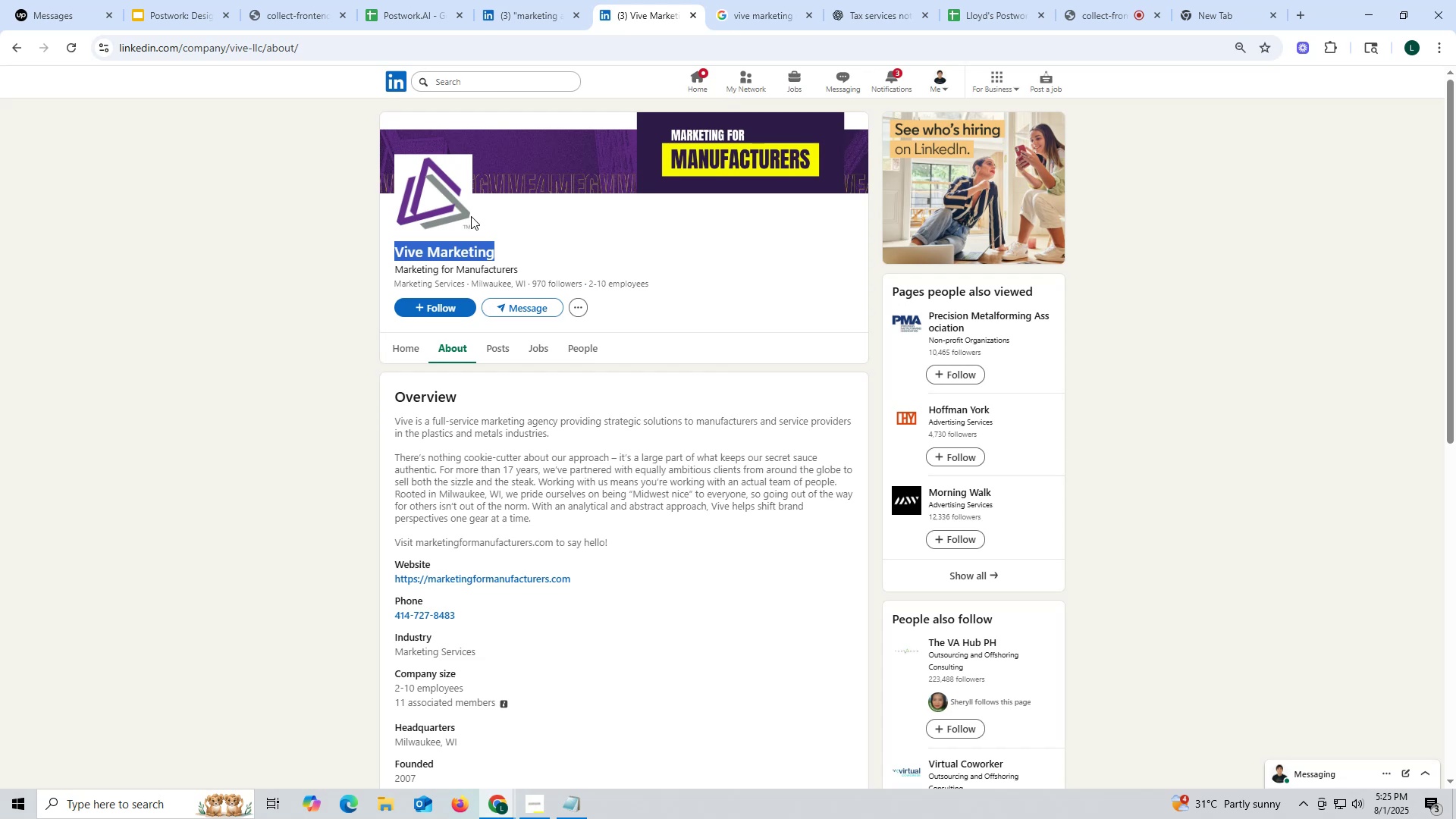 
key(Control+ControlLeft)
 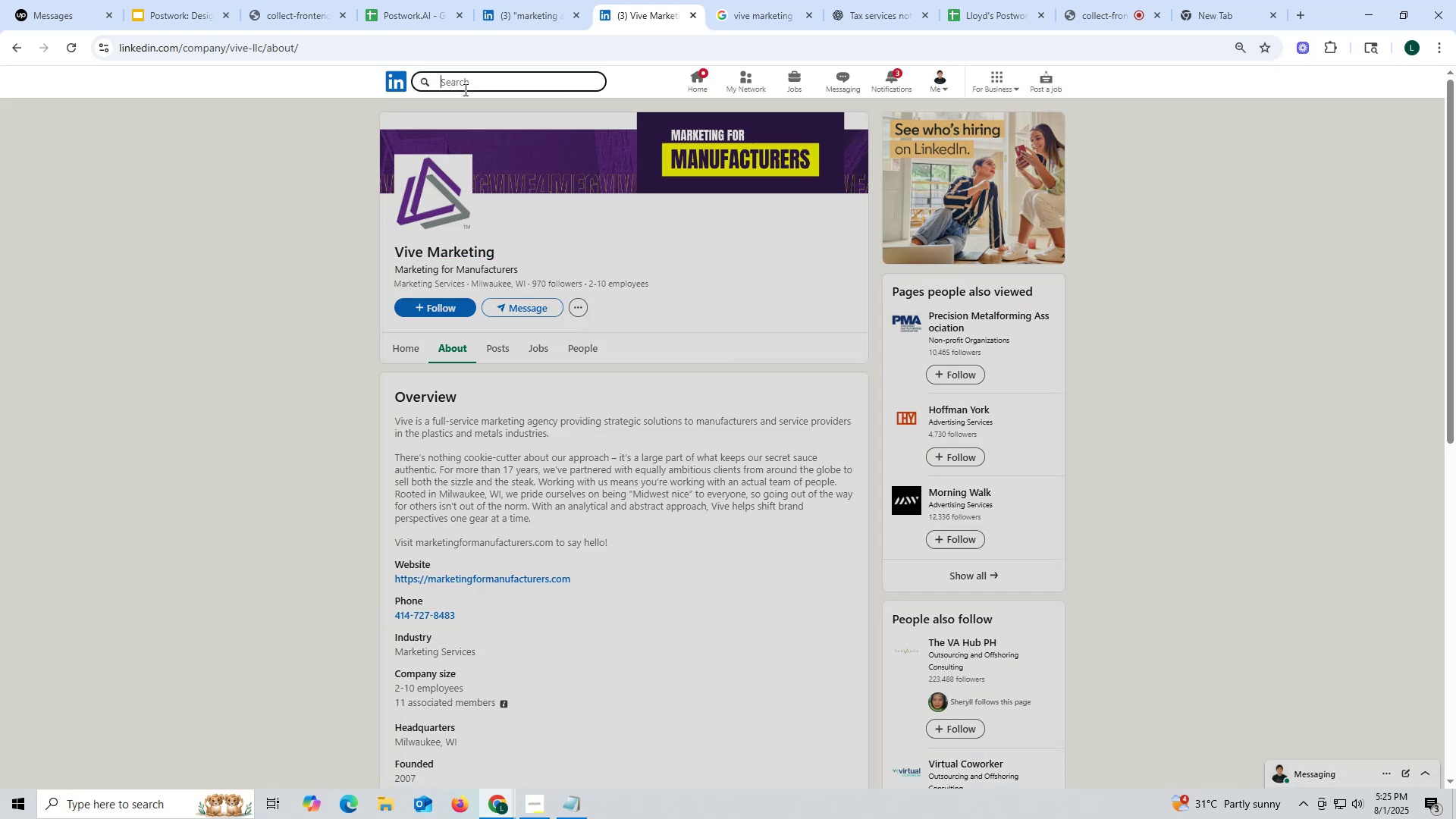 
left_click([464, 89])
 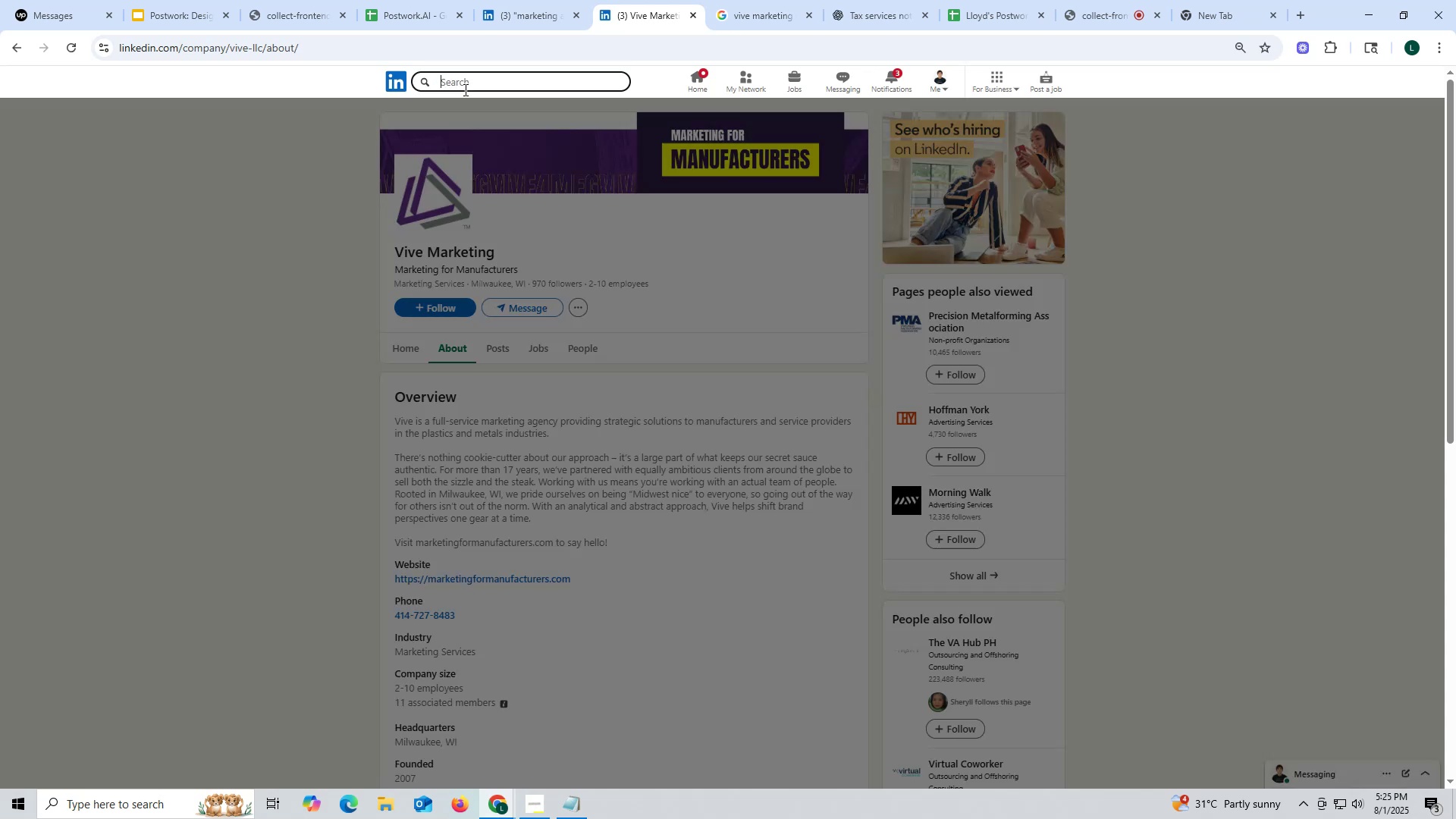 
key(Control+V)
 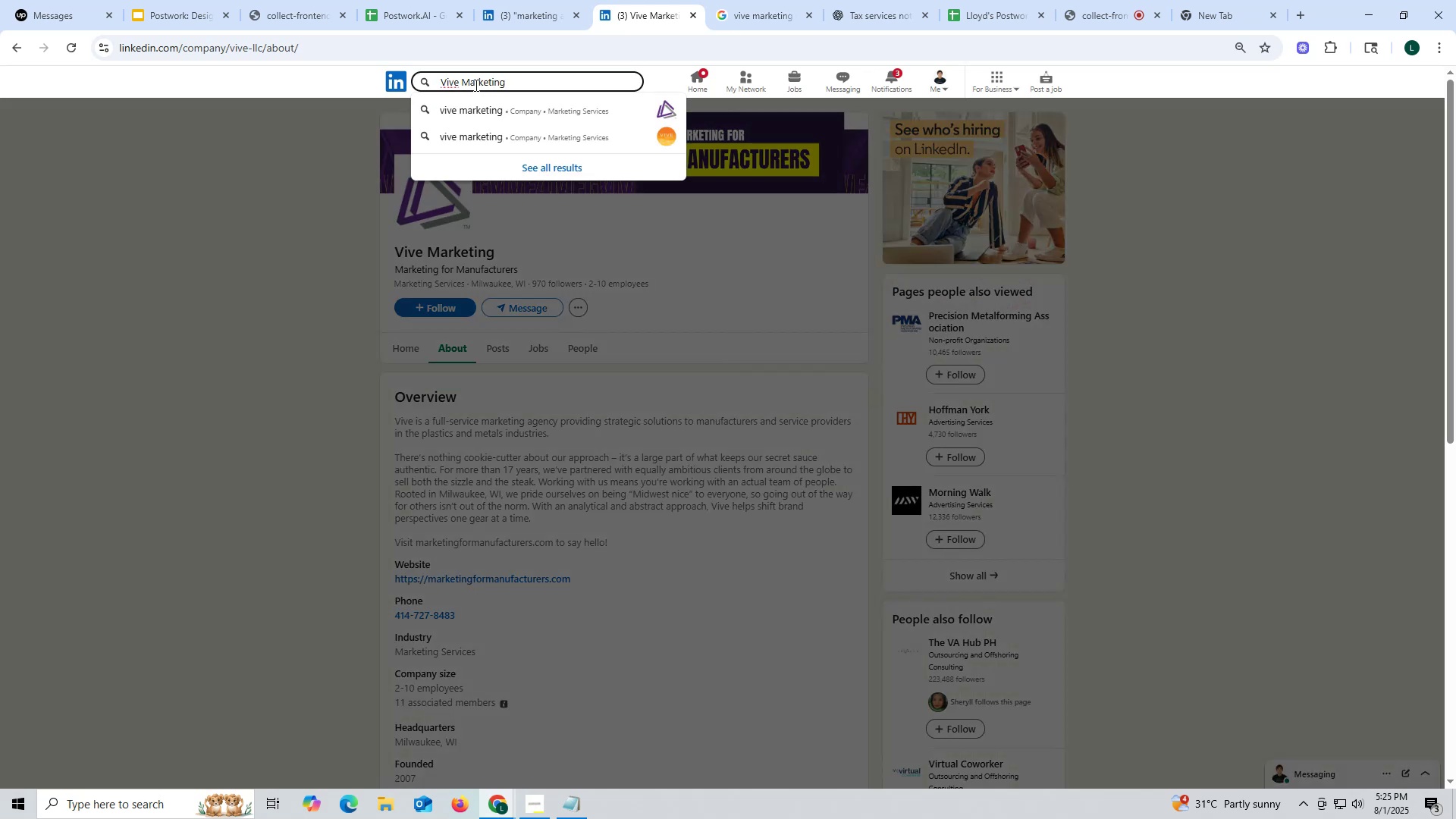 
key(Enter)
 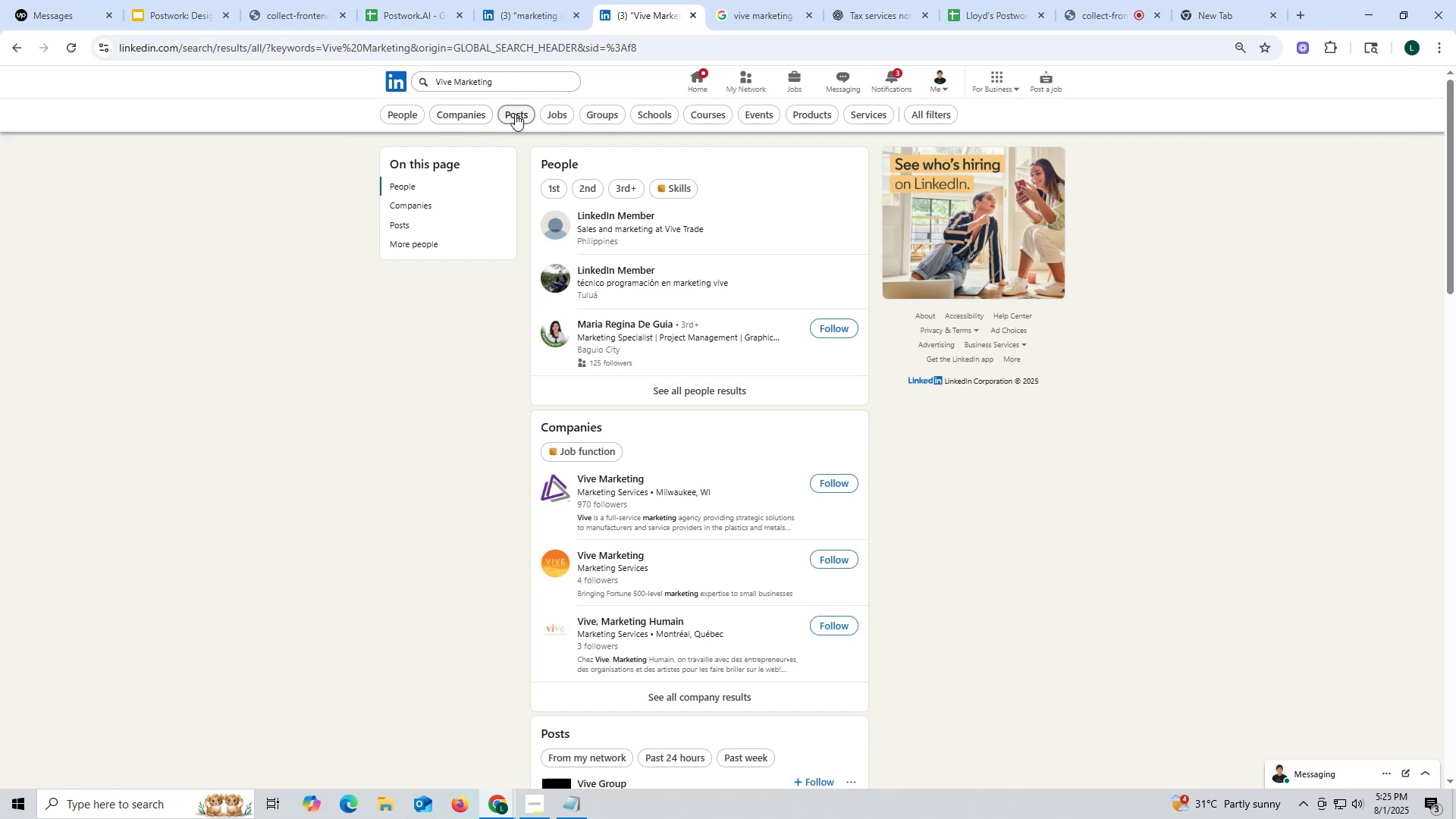 
mouse_move([322, 249])
 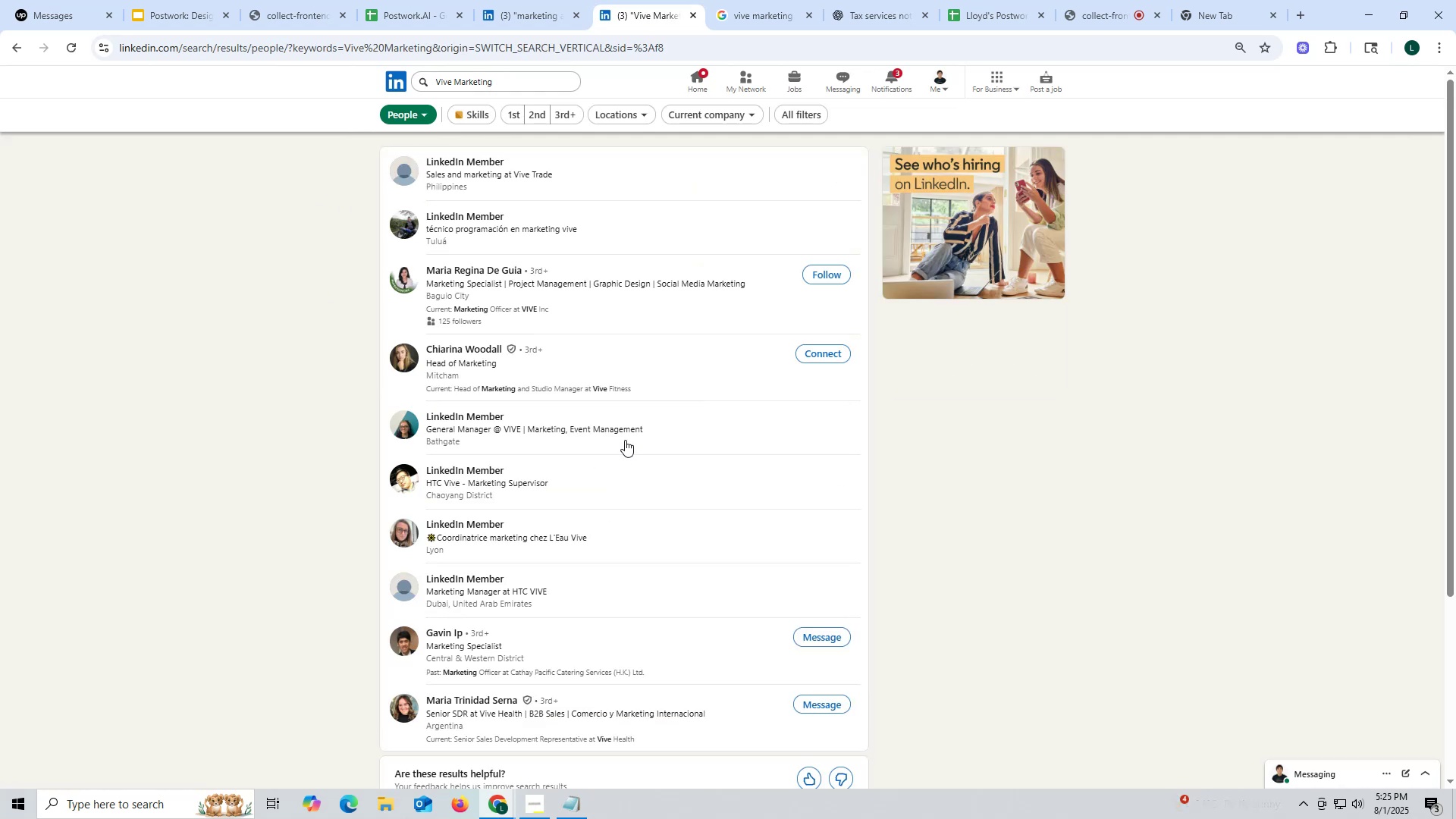 
scroll: coordinate [625, 438], scroll_direction: down, amount: 2.0
 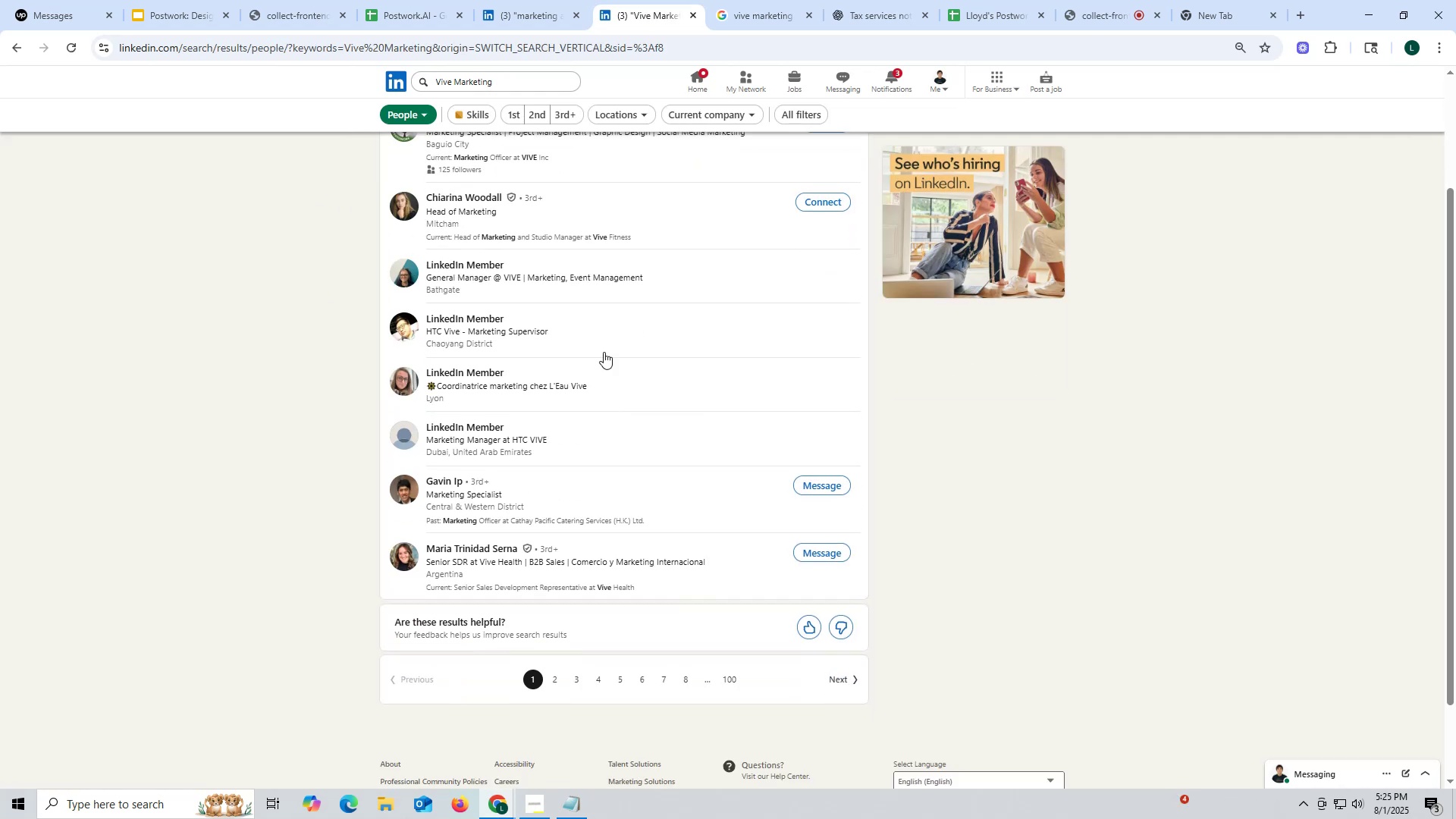 
scroll: coordinate [629, 132], scroll_direction: up, amount: 3.0
 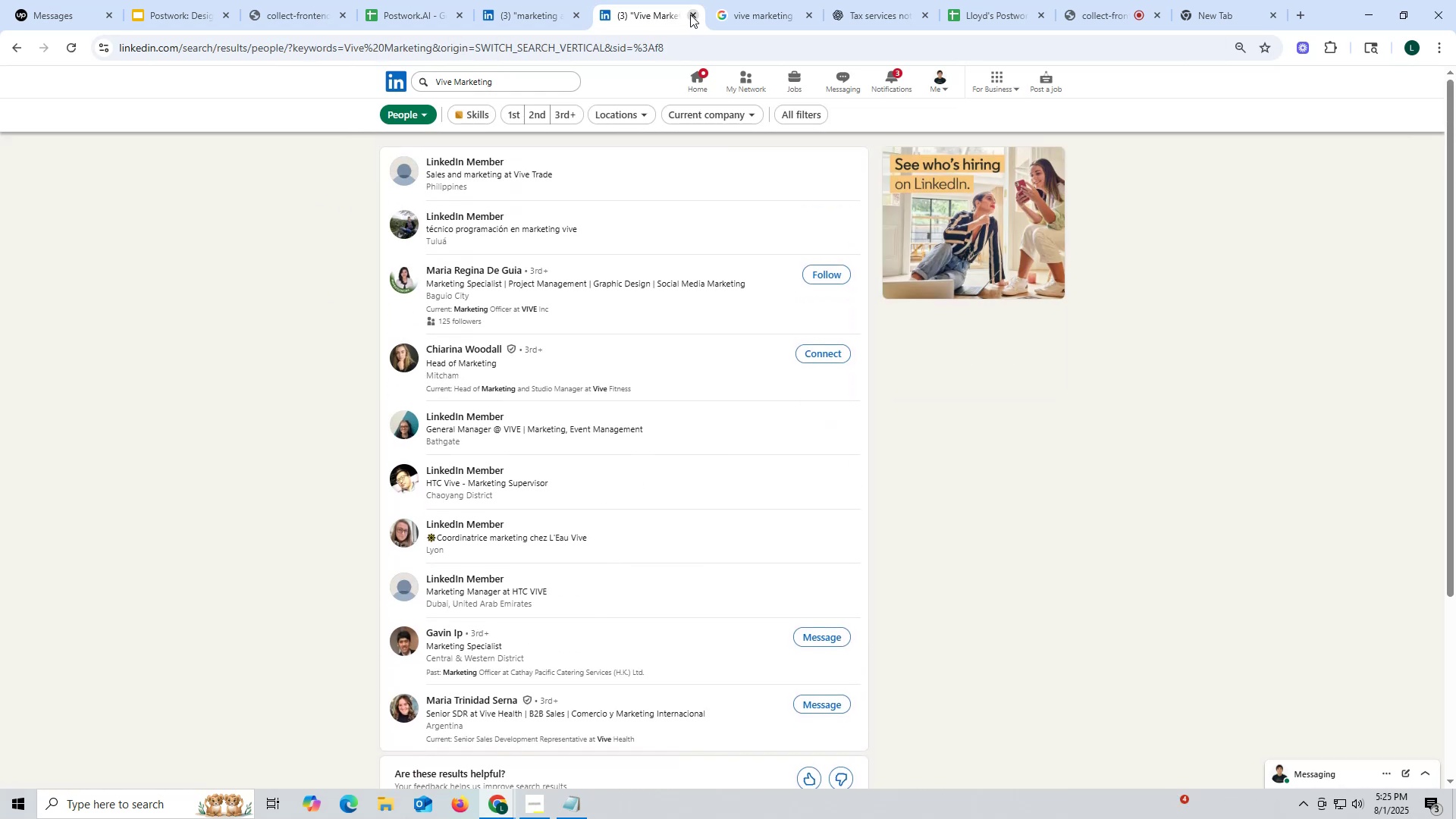 
left_click([689, 12])
 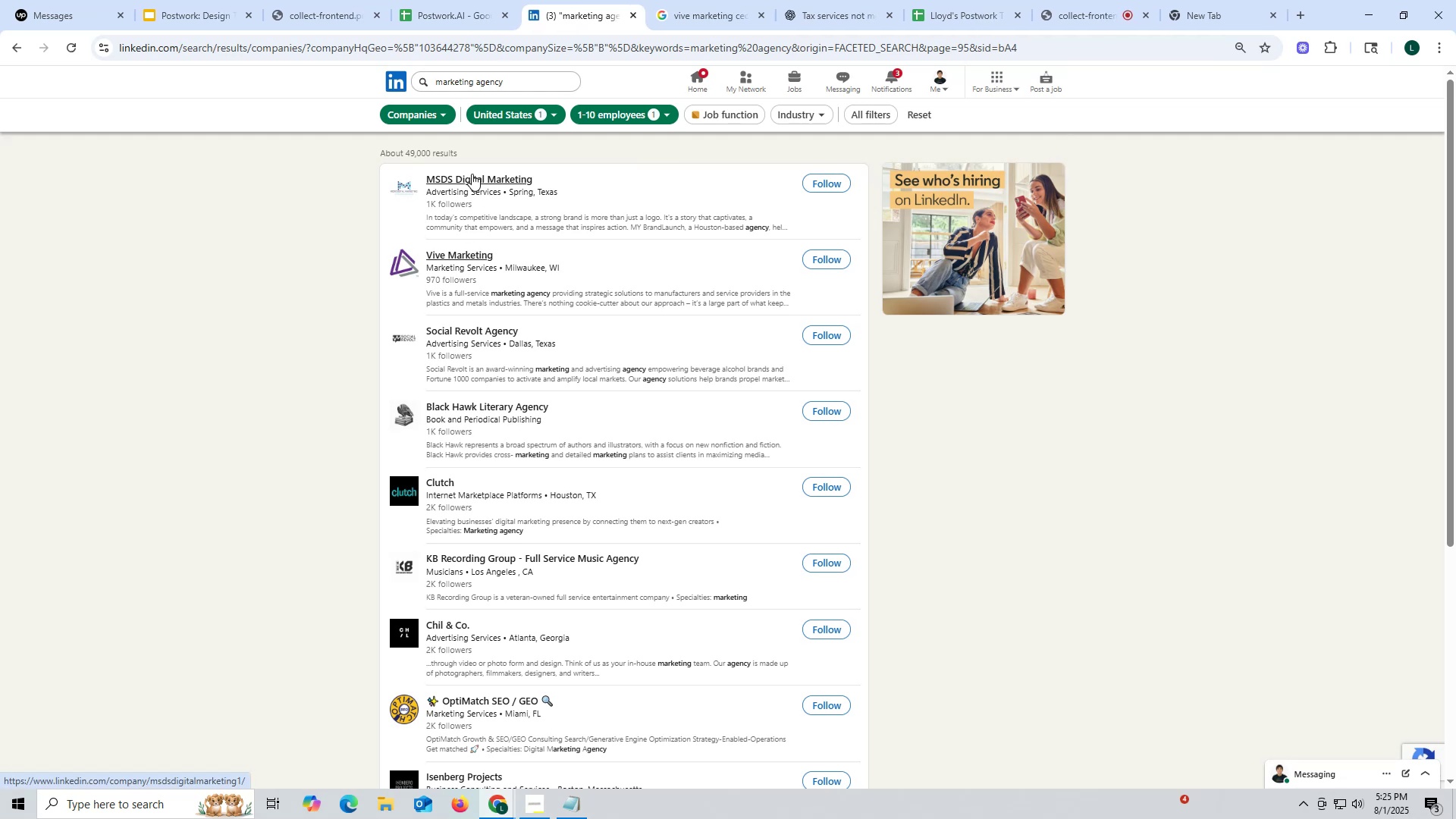 
right_click([469, 176])
 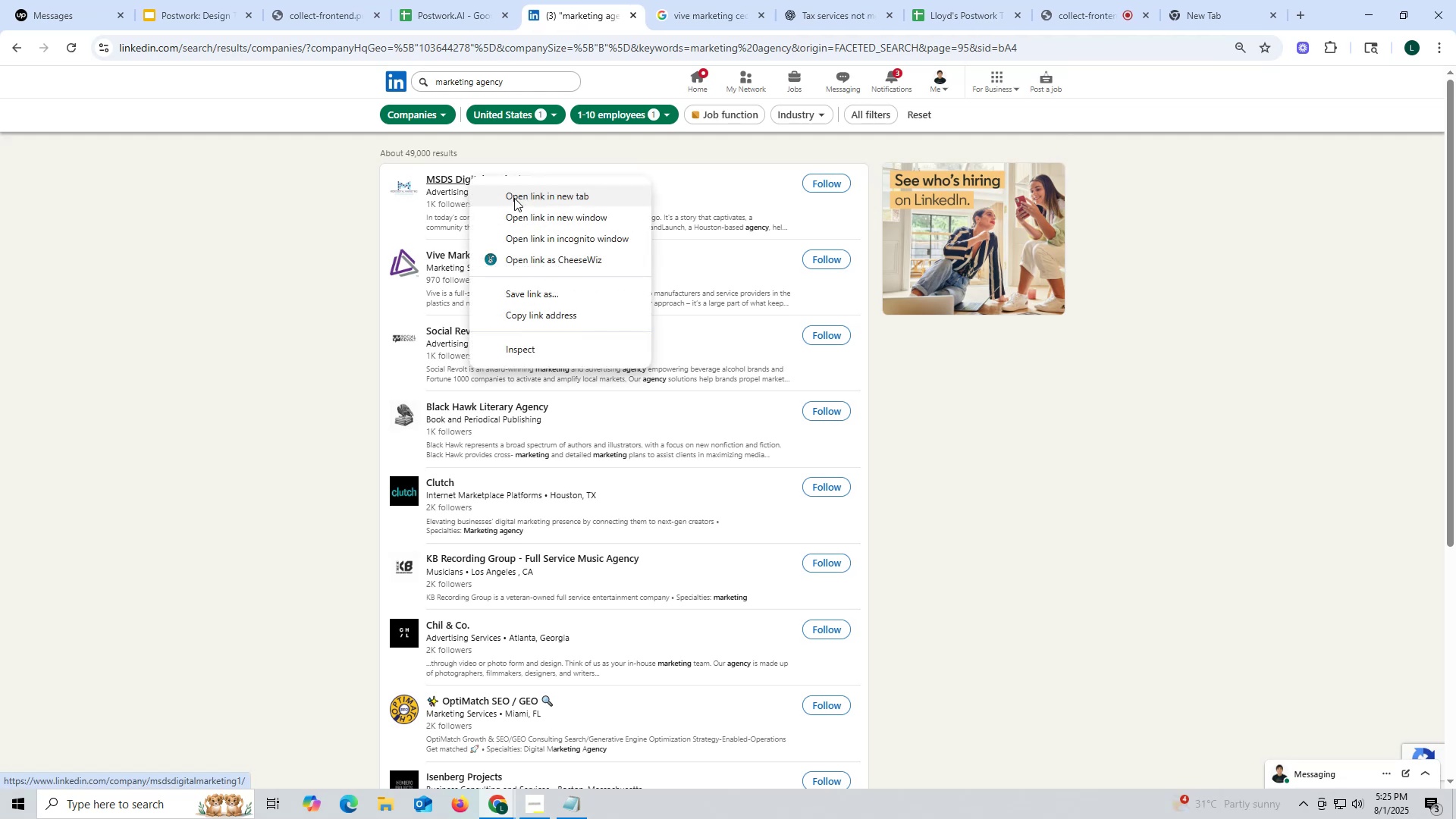 
left_click([514, 198])
 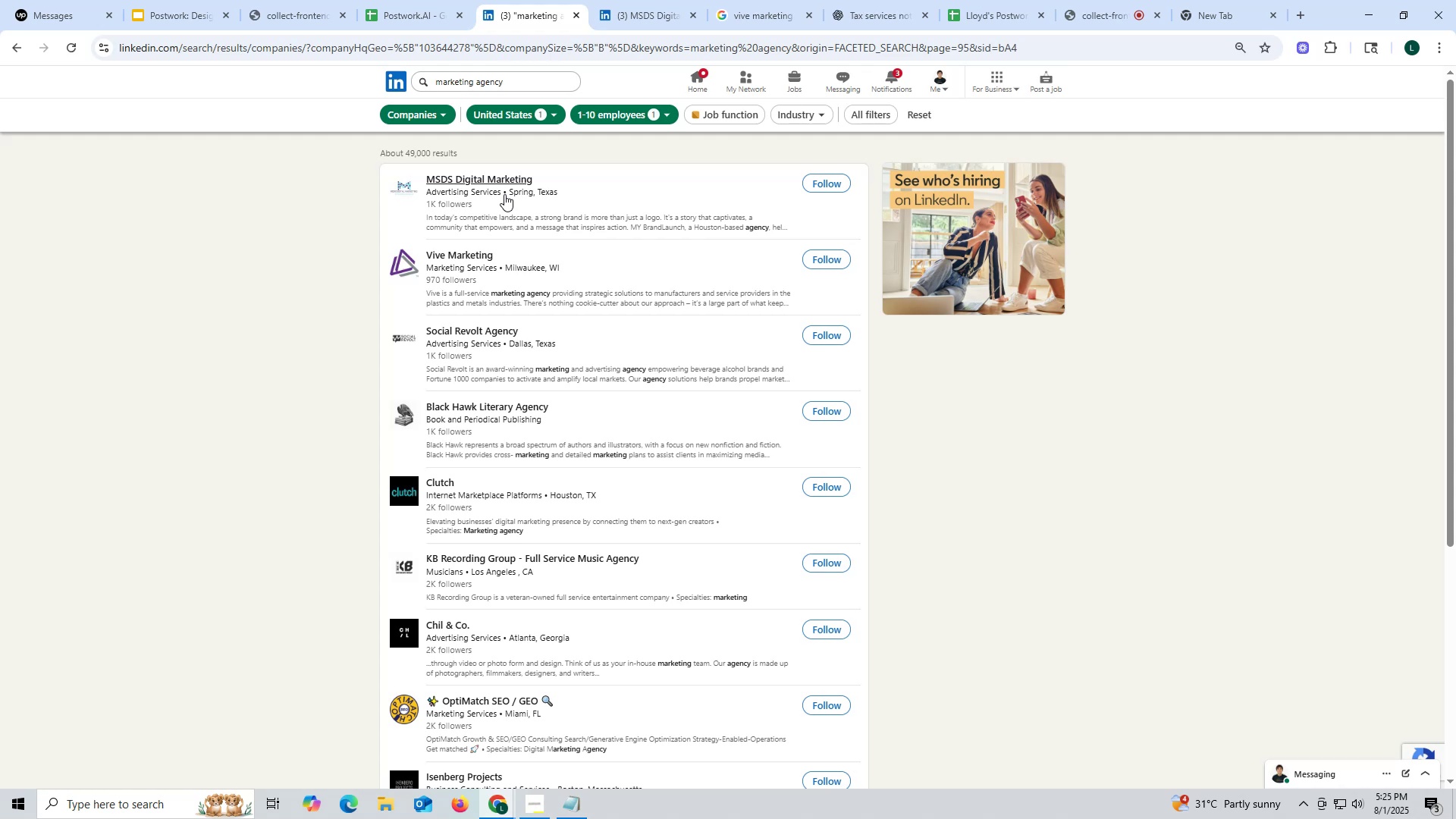 
wait(20.06)
 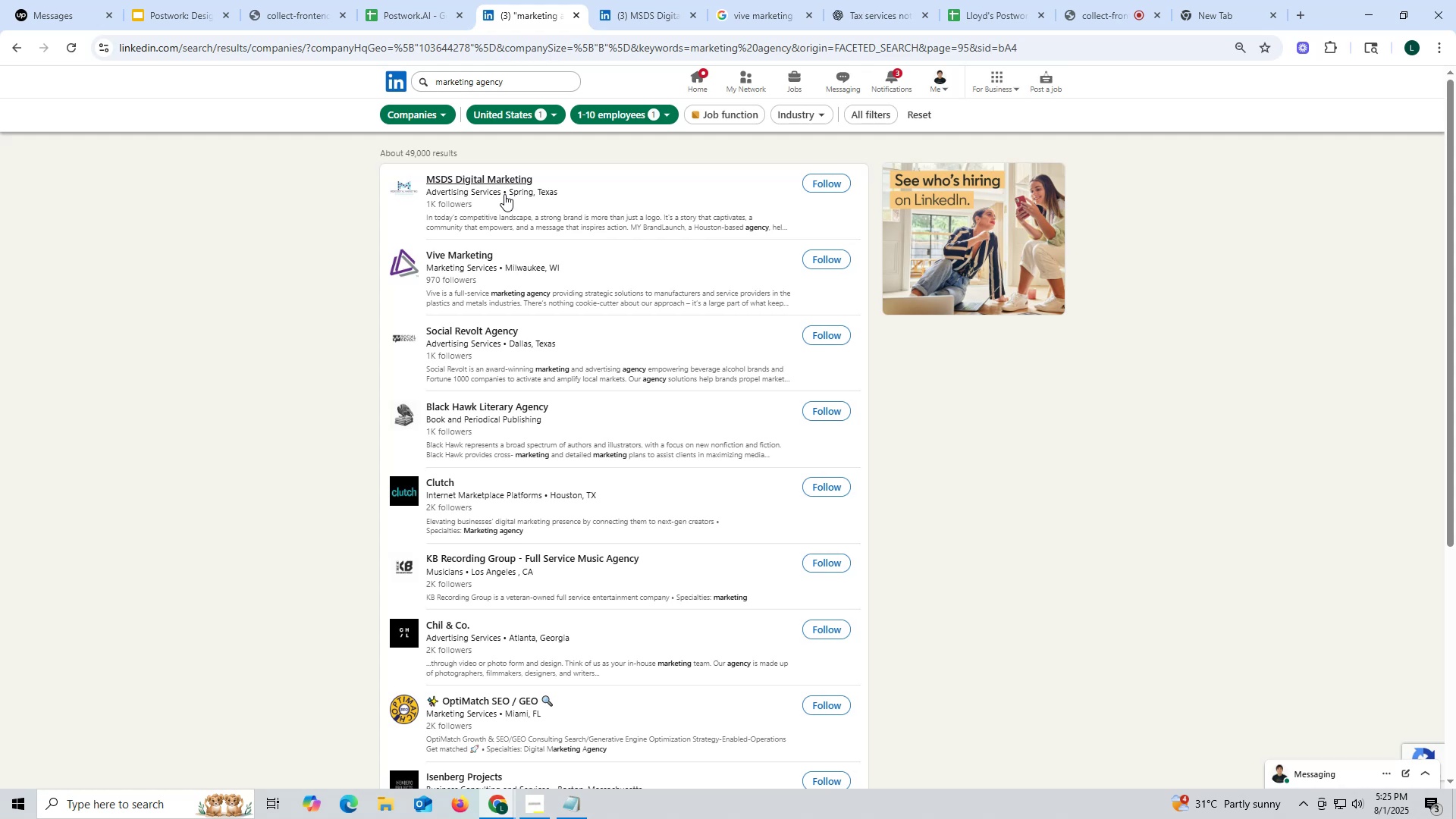 
left_click([650, 12])
 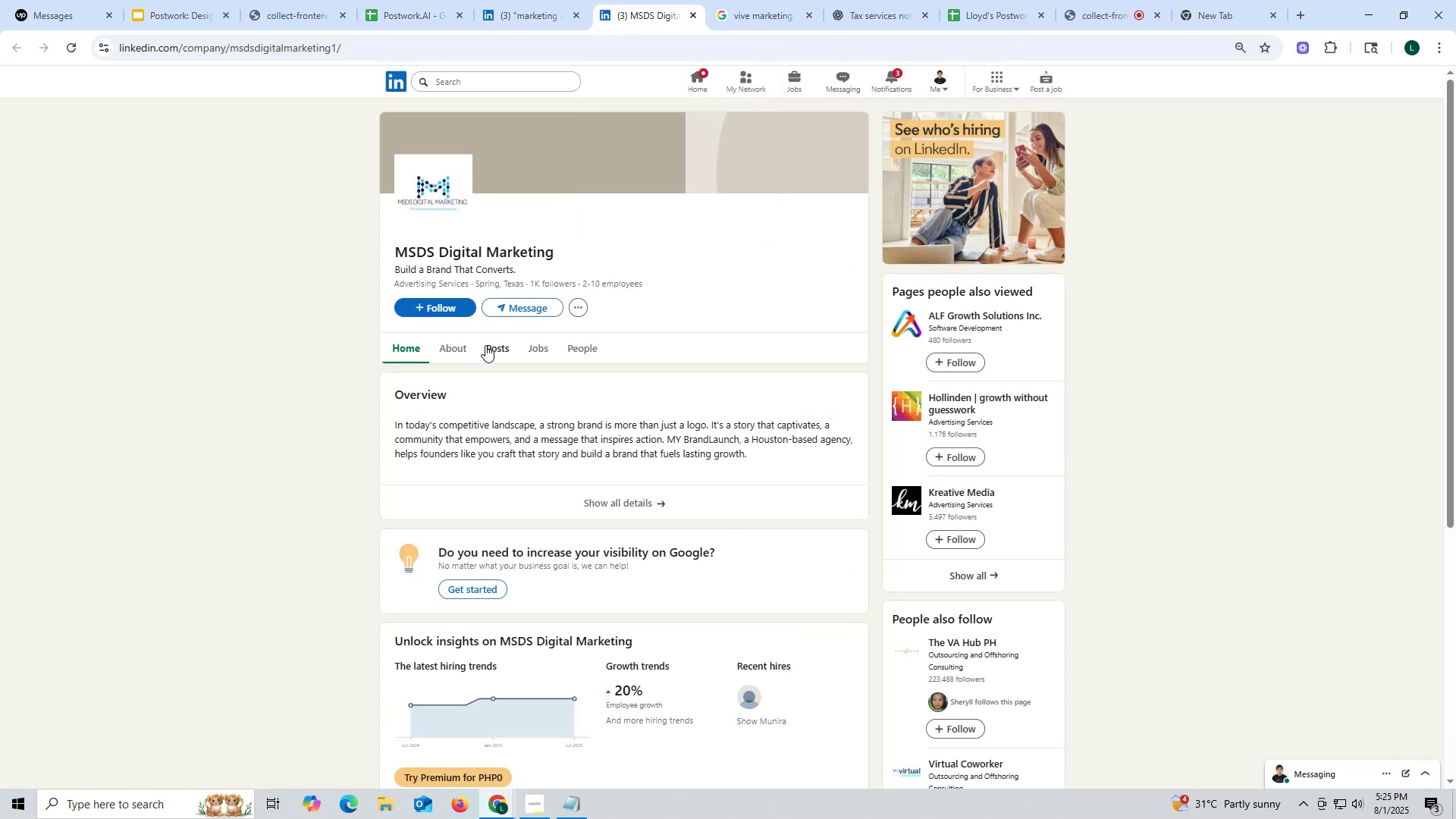 
left_click([498, 350])
 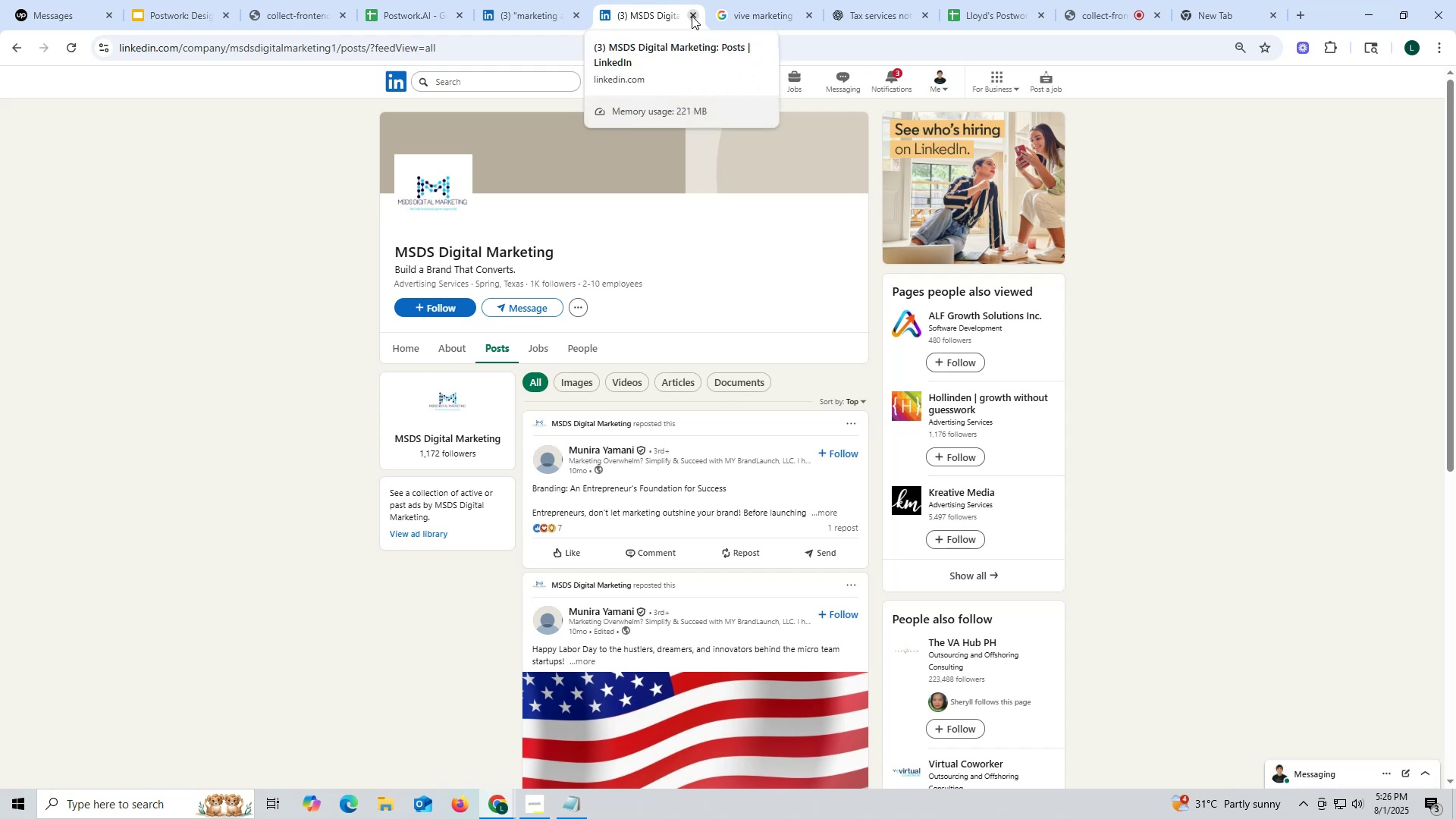 
wait(26.33)
 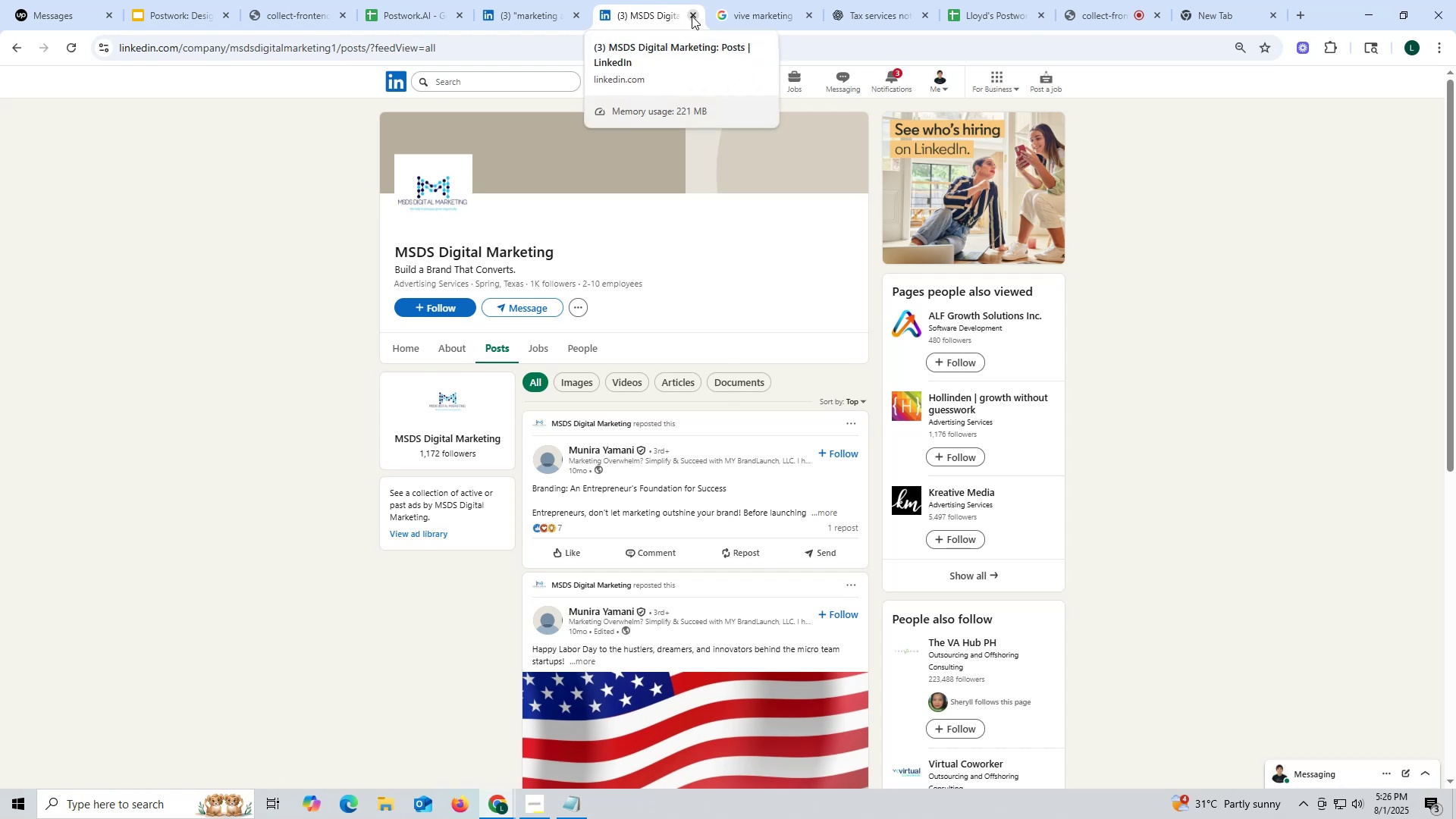 
left_click([692, 16])
 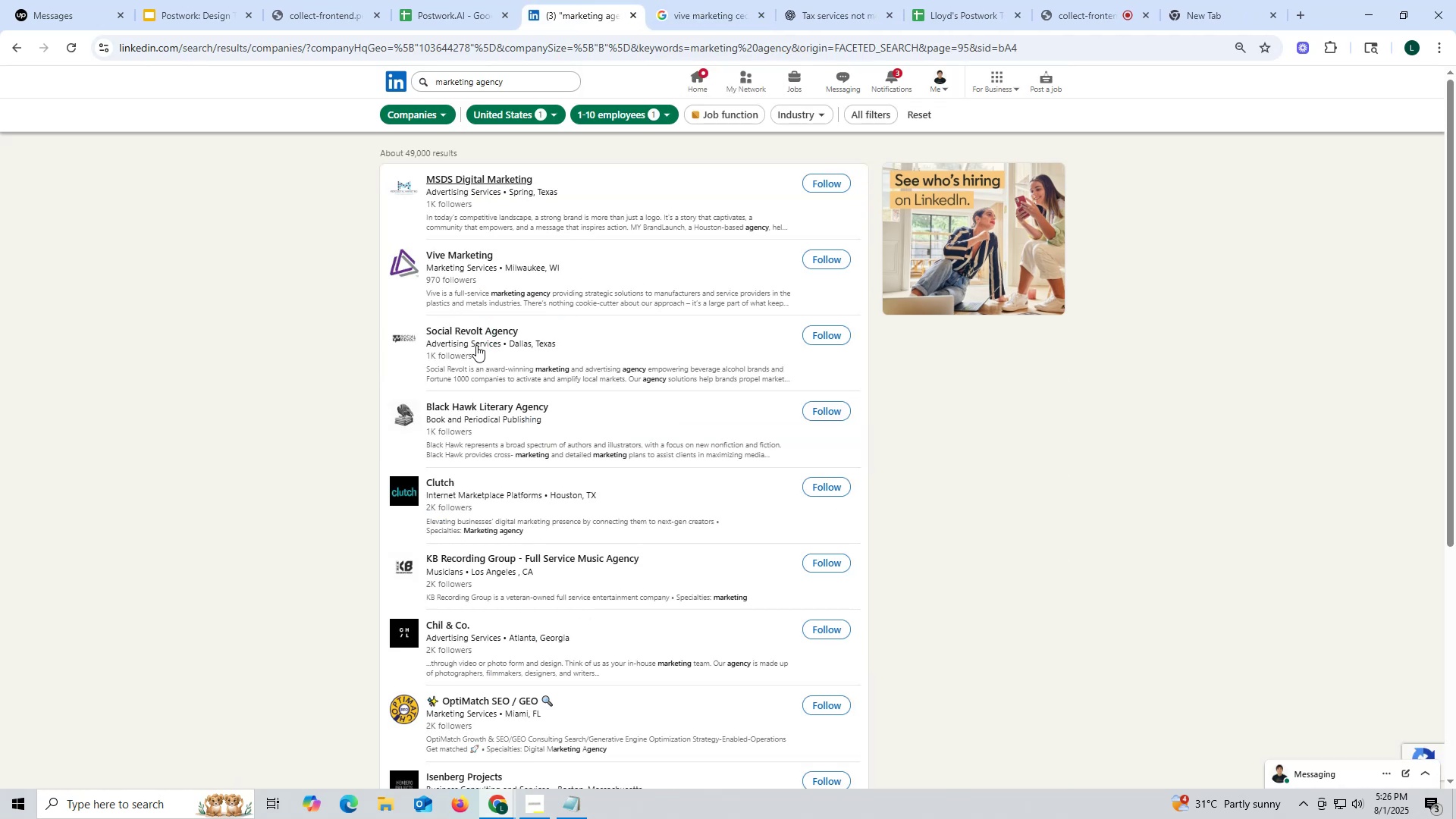 
scroll: coordinate [562, 565], scroll_direction: down, amount: 7.0
 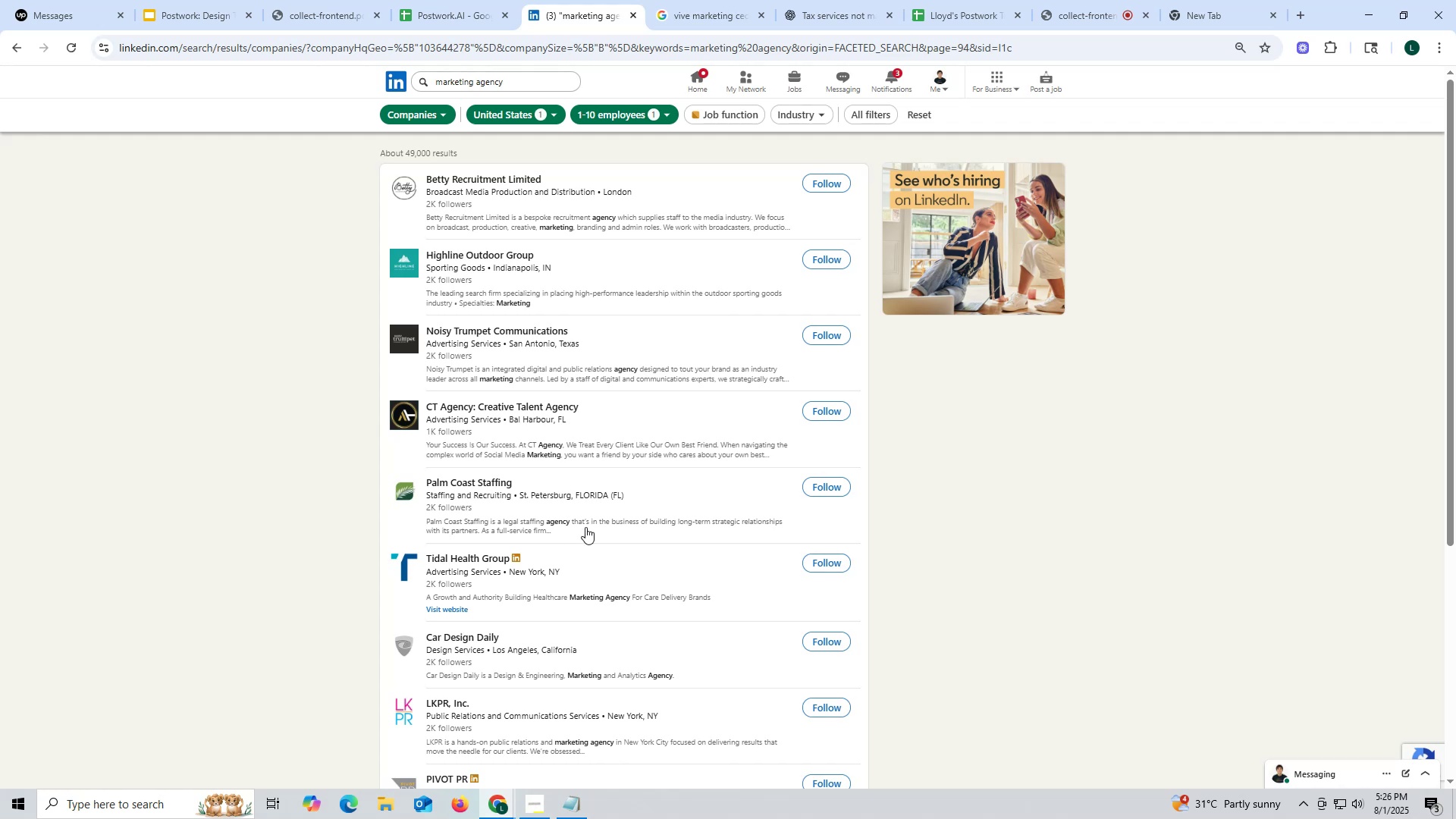 
wait(37.06)
 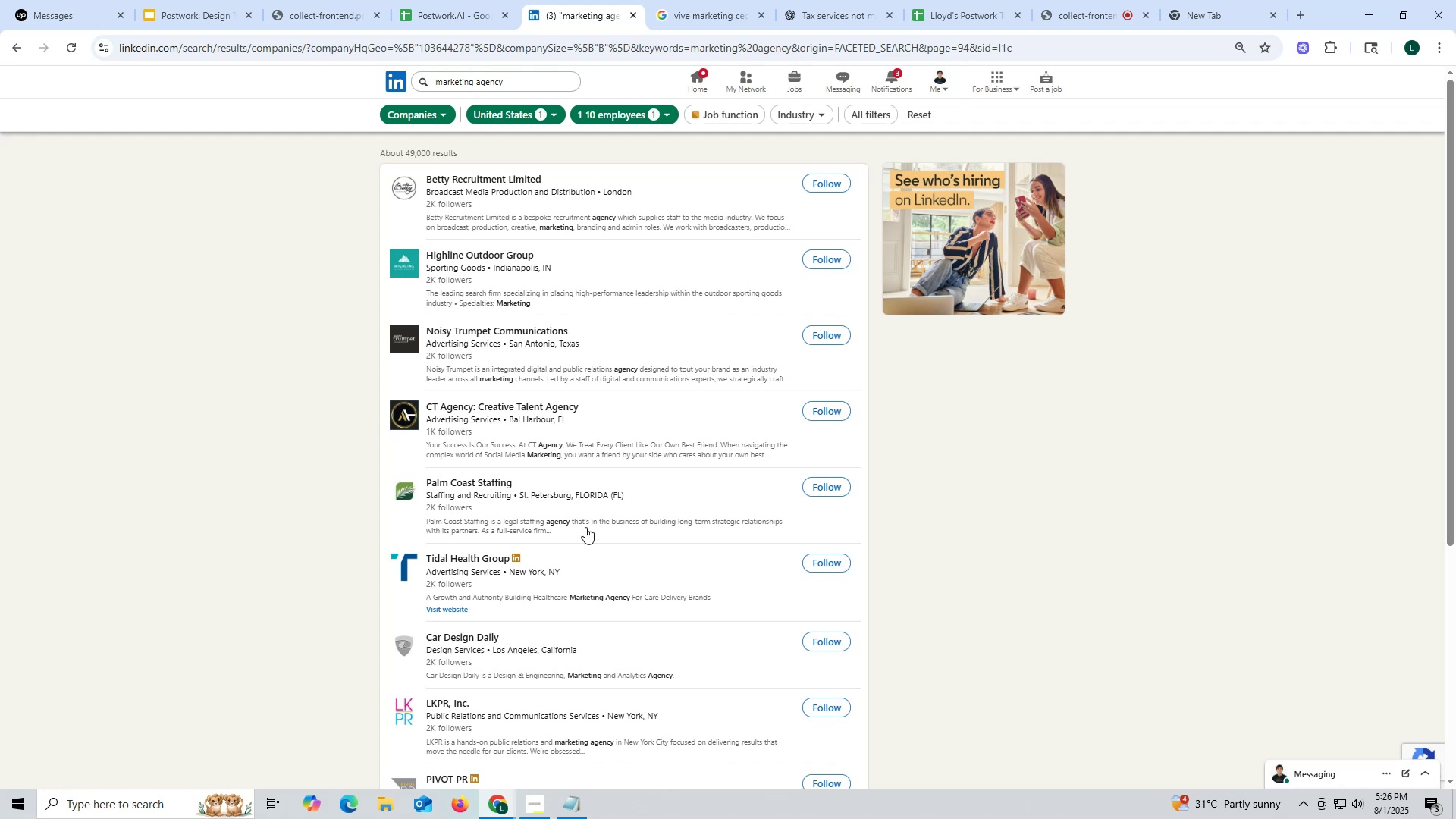 
scroll: coordinate [570, 488], scroll_direction: down, amount: 11.0
 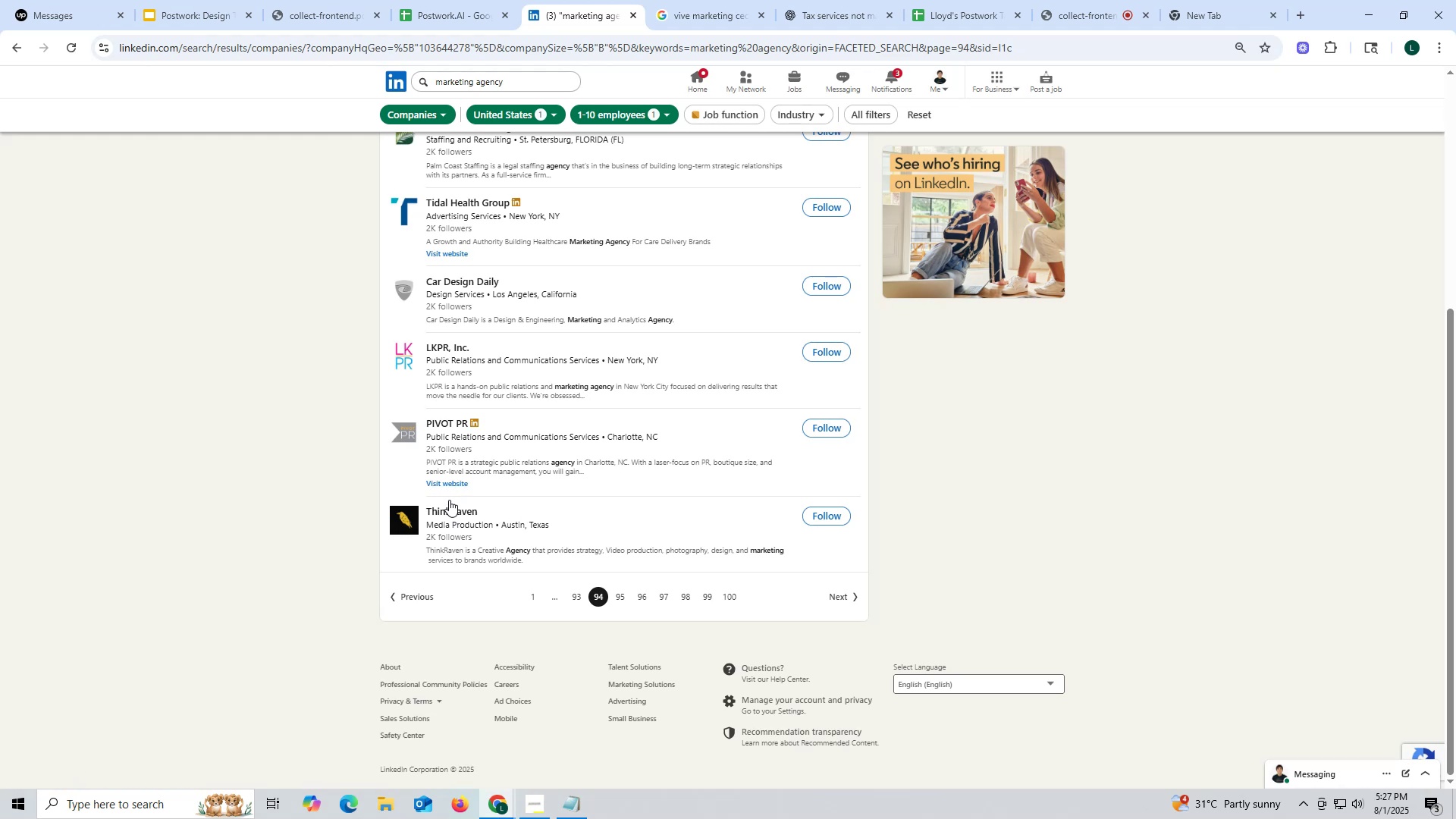 
right_click([446, 510])
 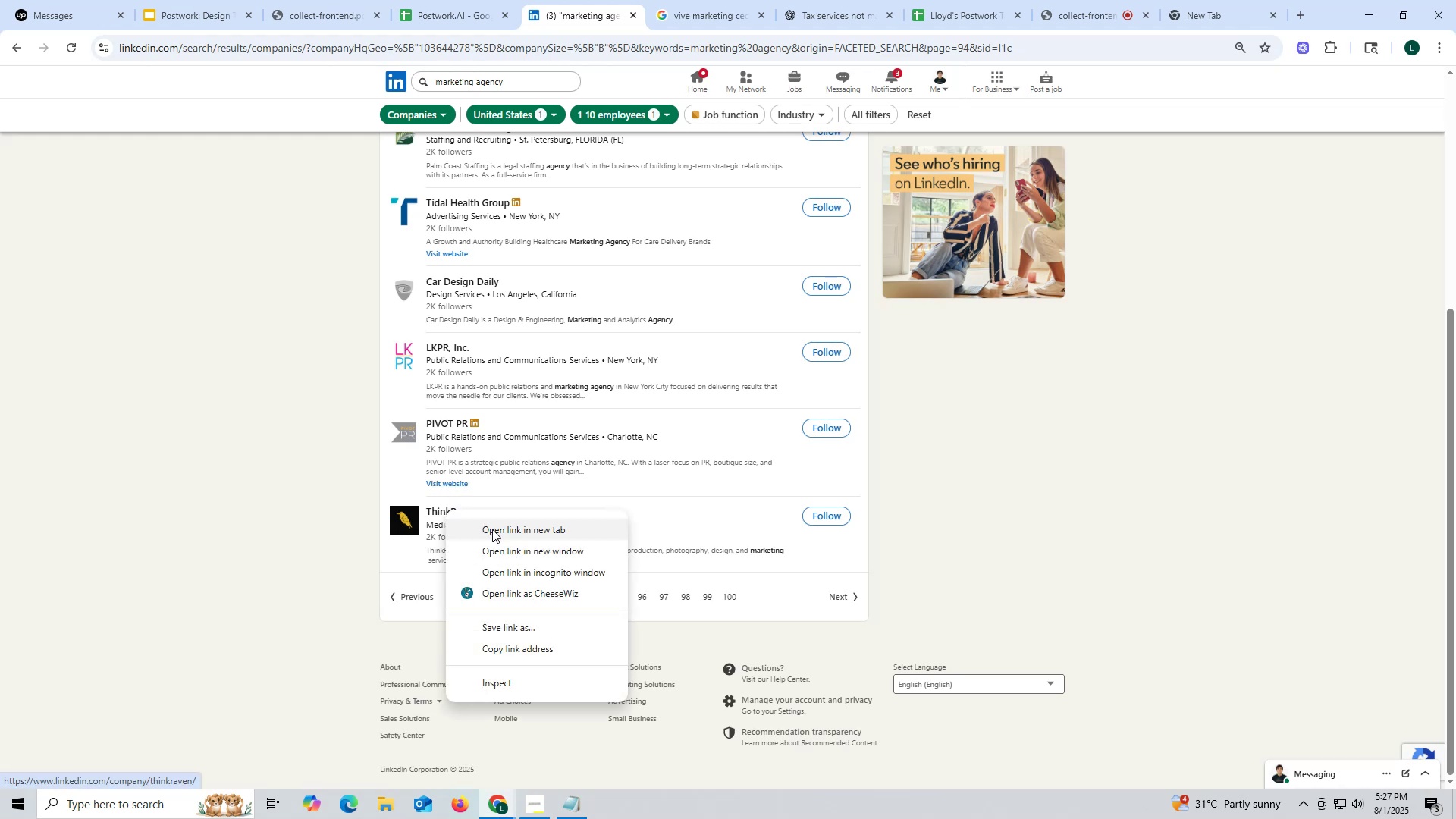 
left_click([493, 529])
 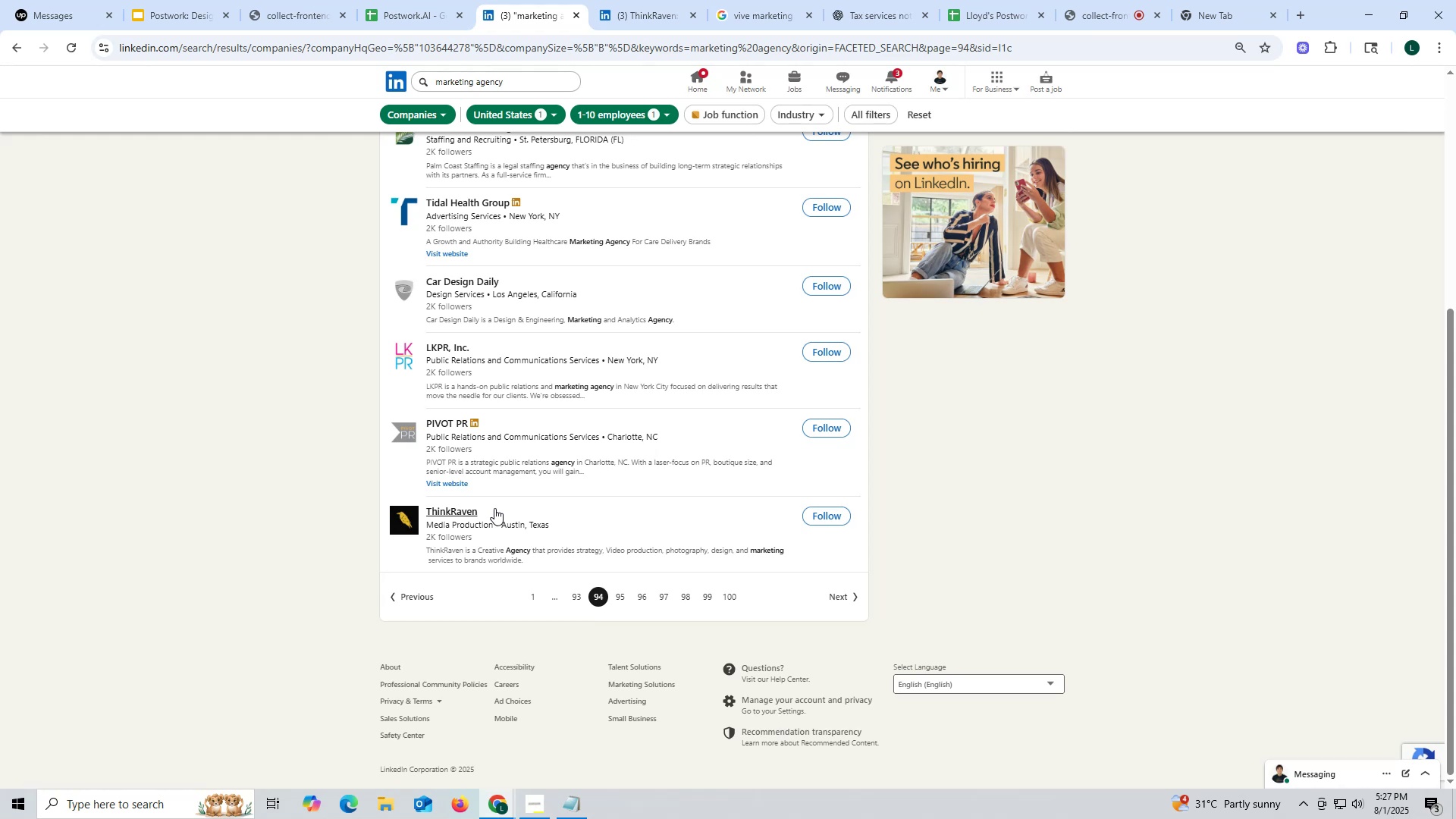 
wait(7.99)
 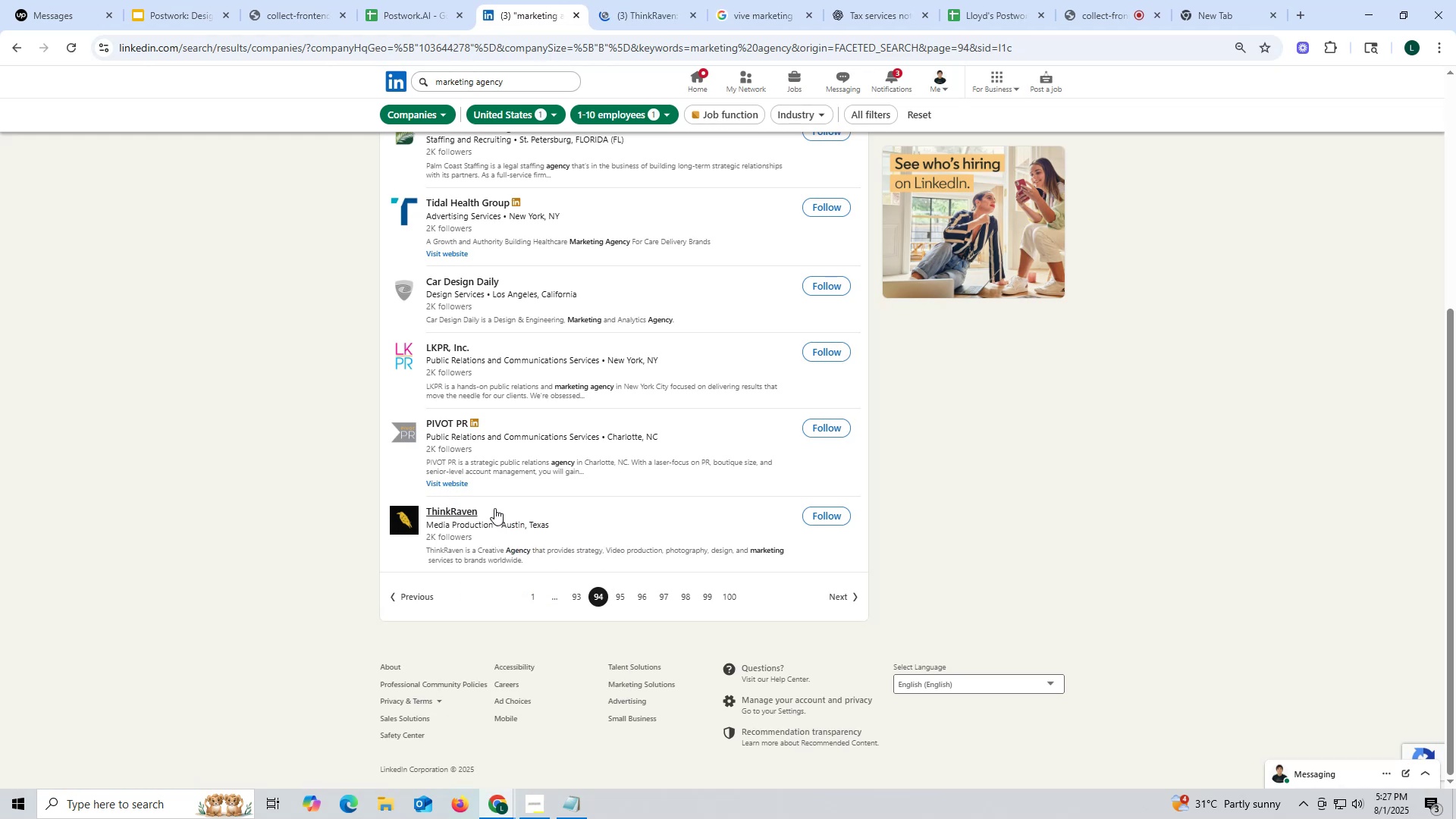 
left_click([642, 13])
 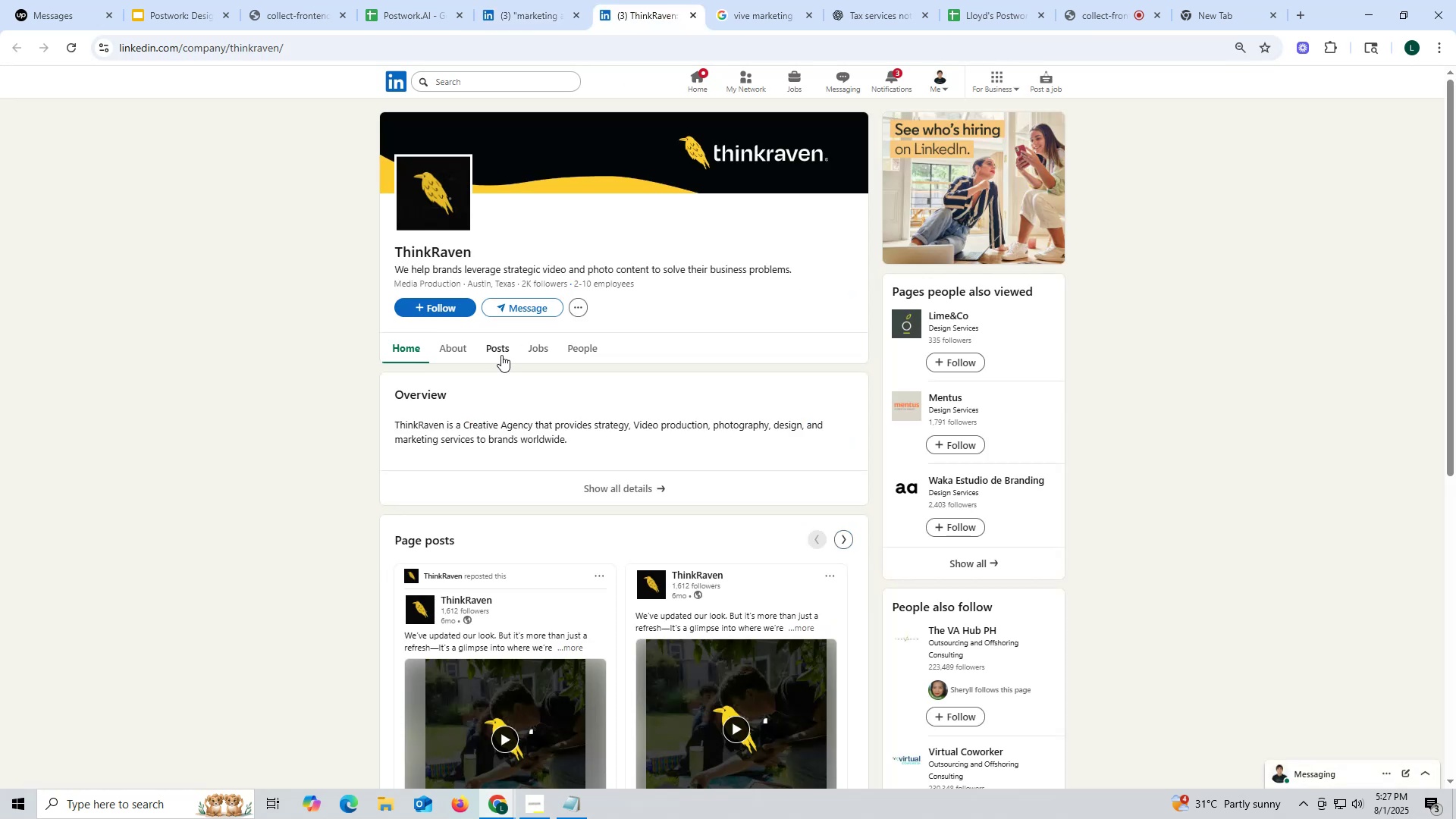 
left_click([498, 348])
 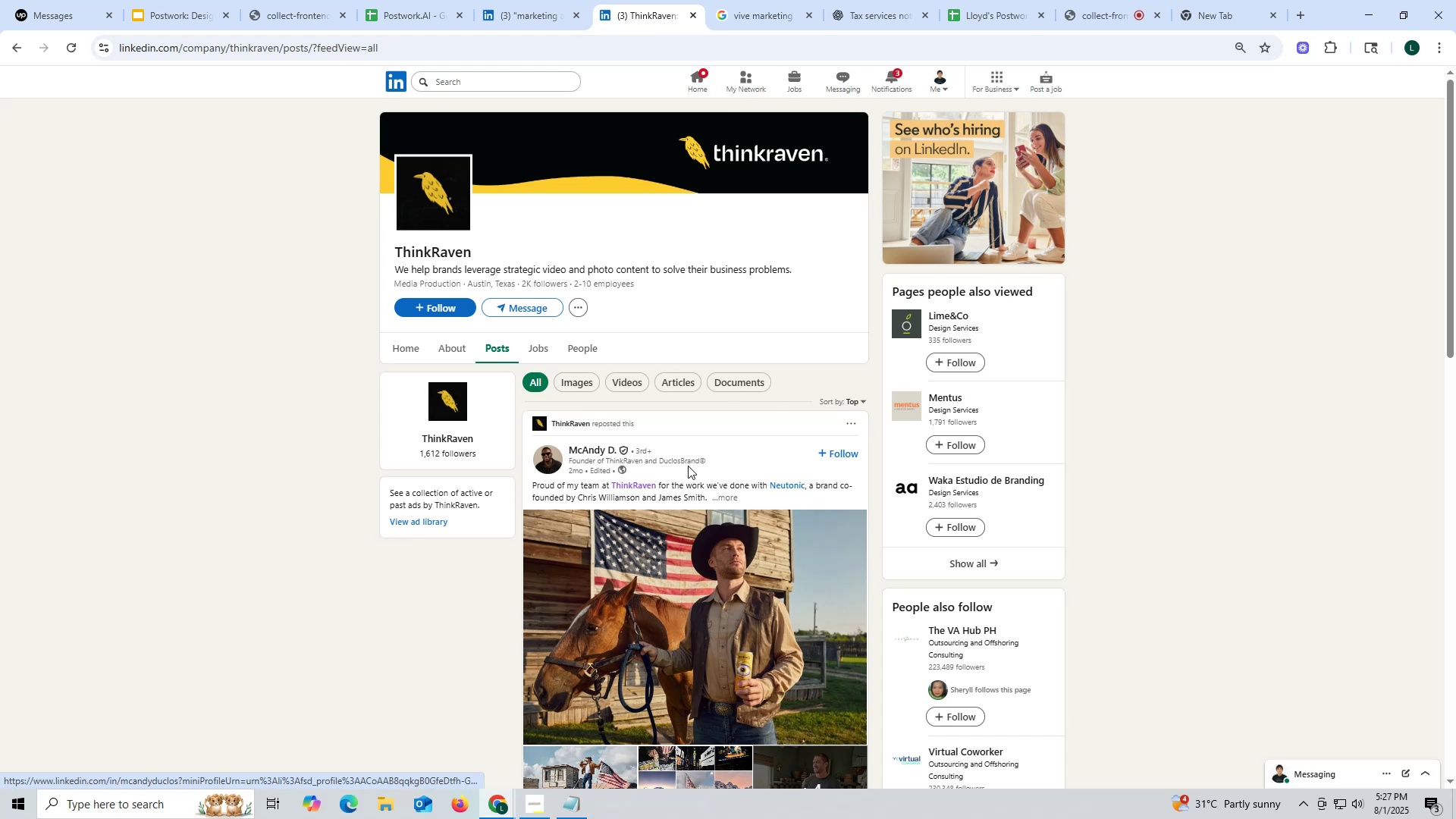 
wait(7.35)
 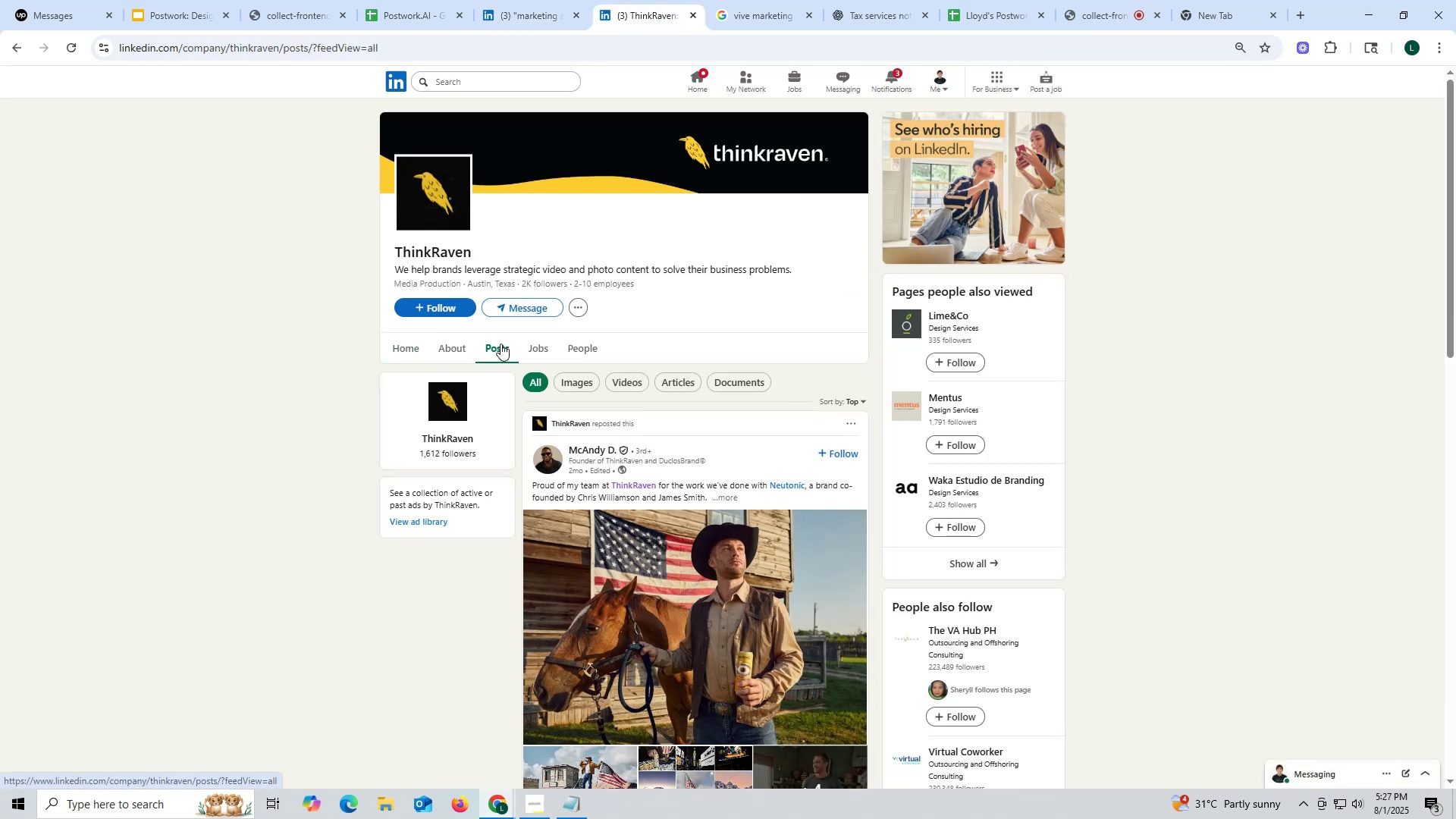 
left_click([451, 350])
 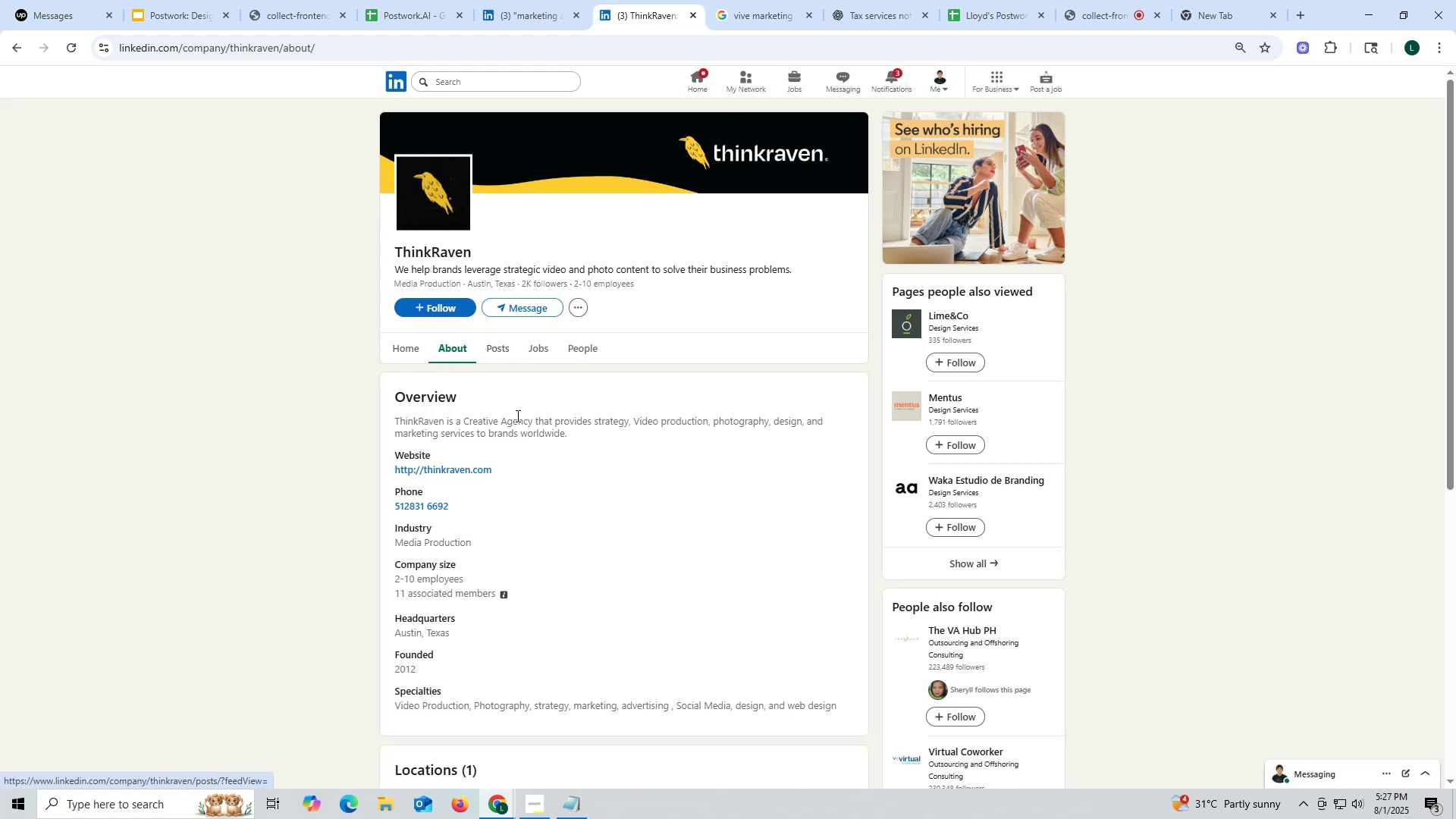 
left_click_drag(start_coordinate=[388, 467], to_coordinate=[517, 467])
 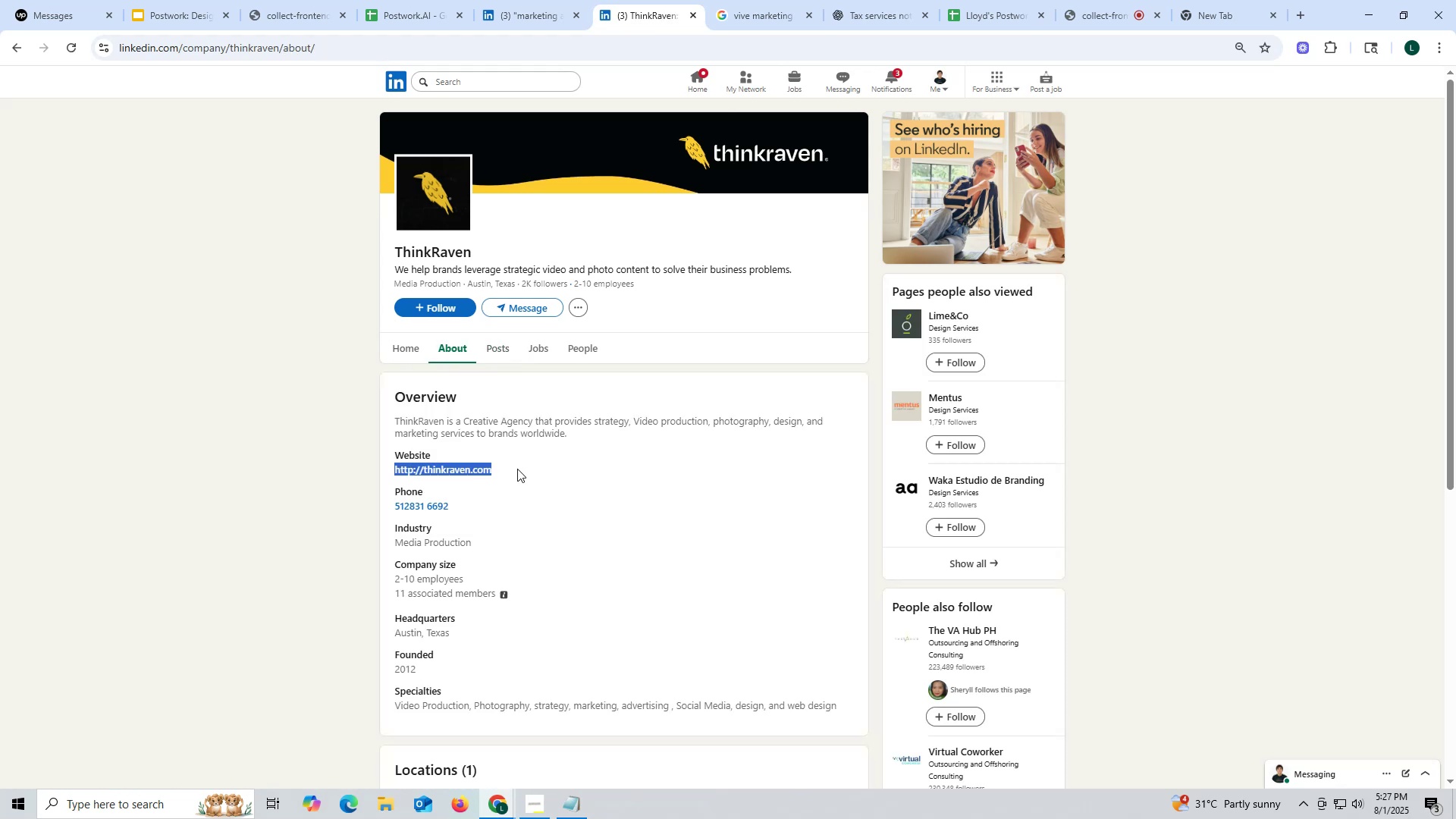 
key(Control+ControlLeft)
 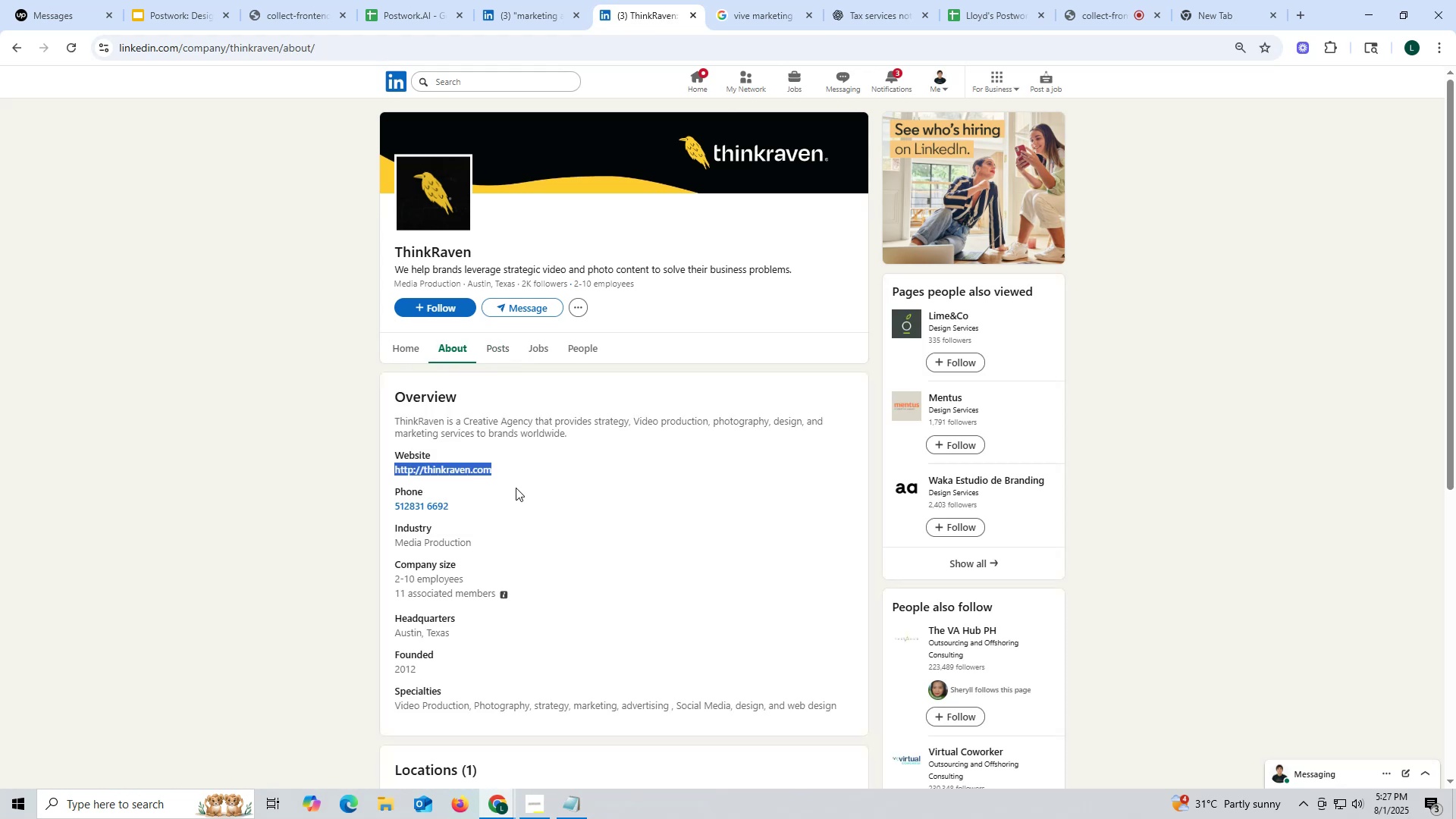 
key(Control+C)
 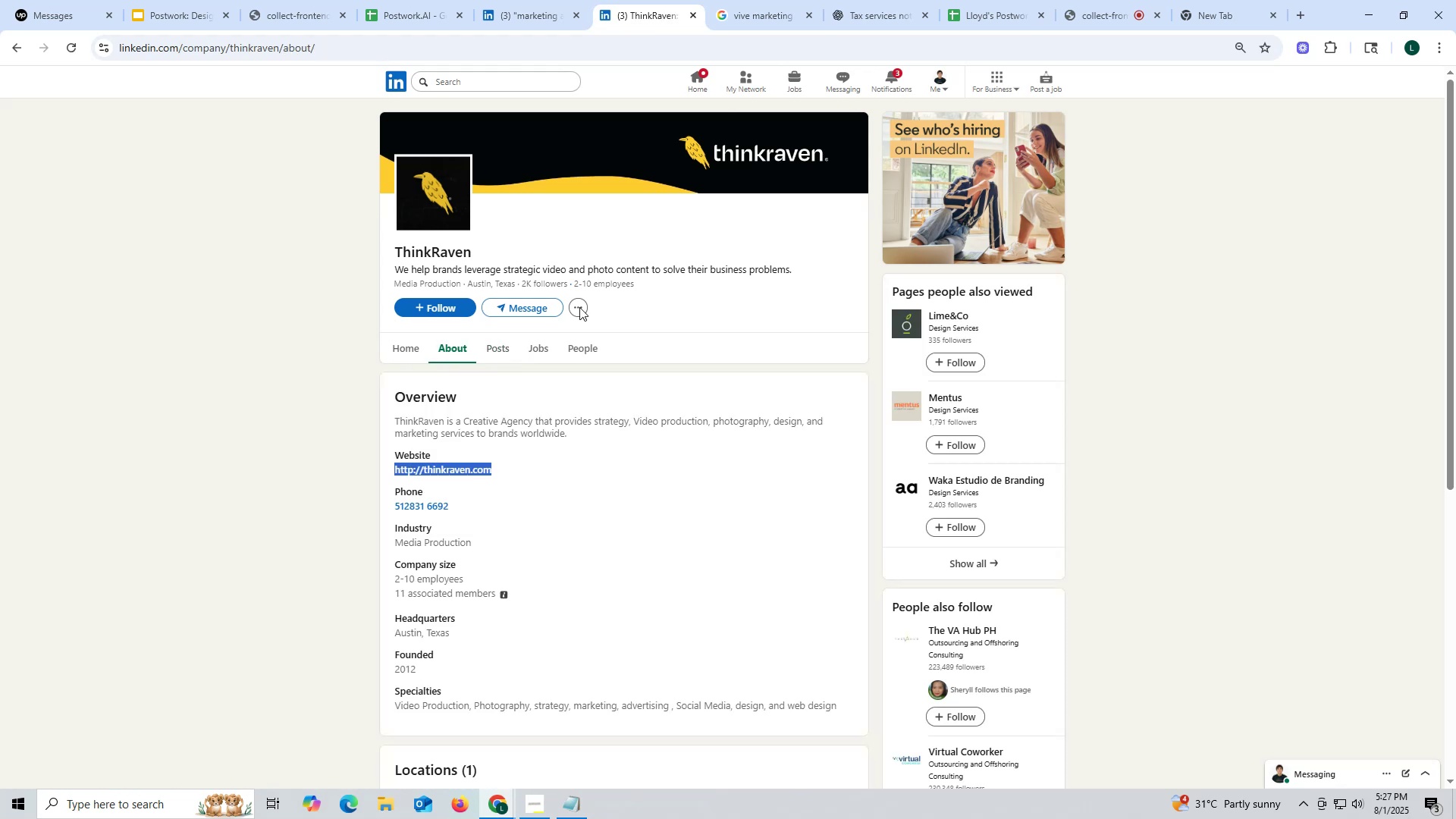 
key(Control+ControlLeft)
 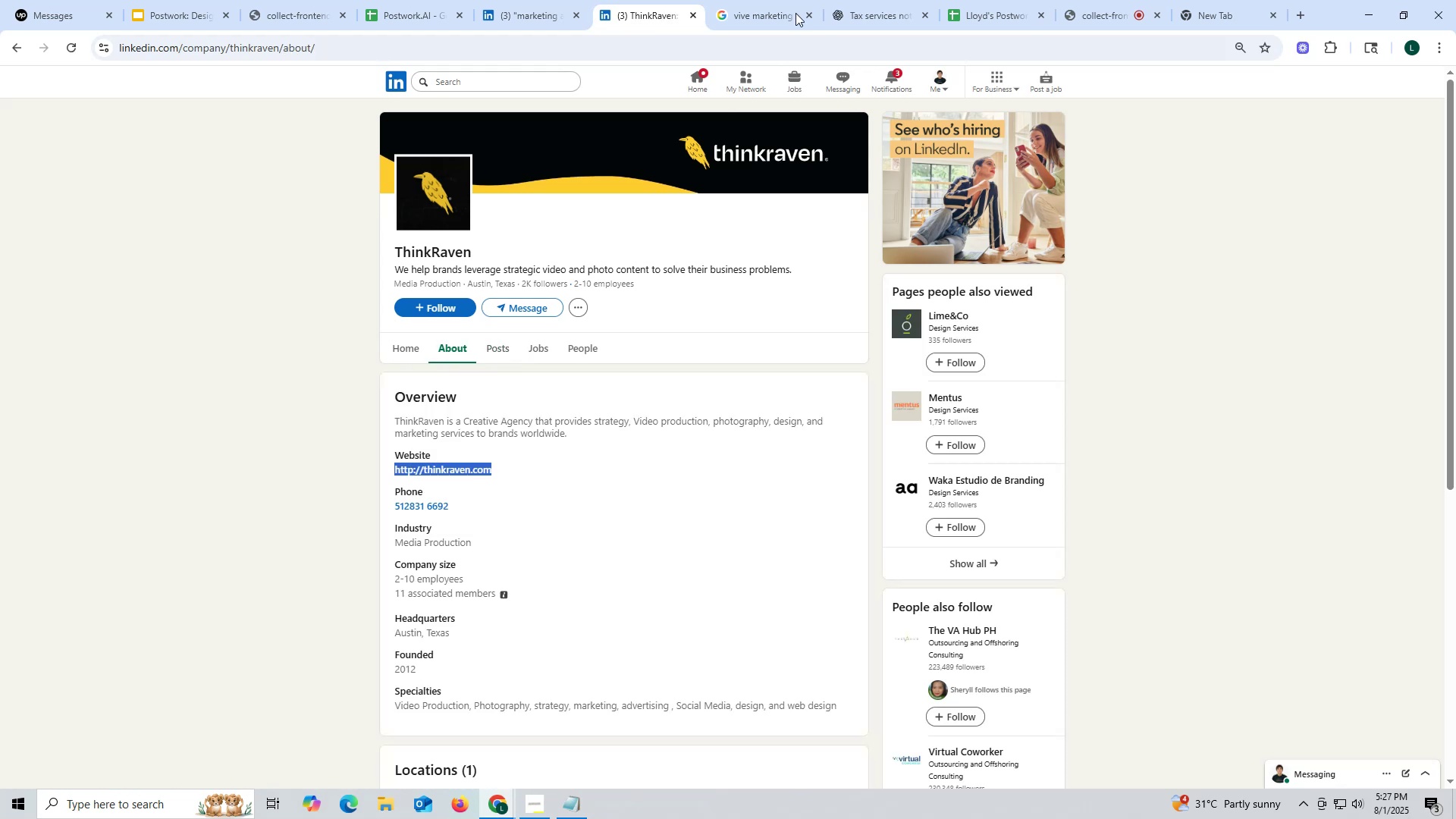 
key(Control+C)
 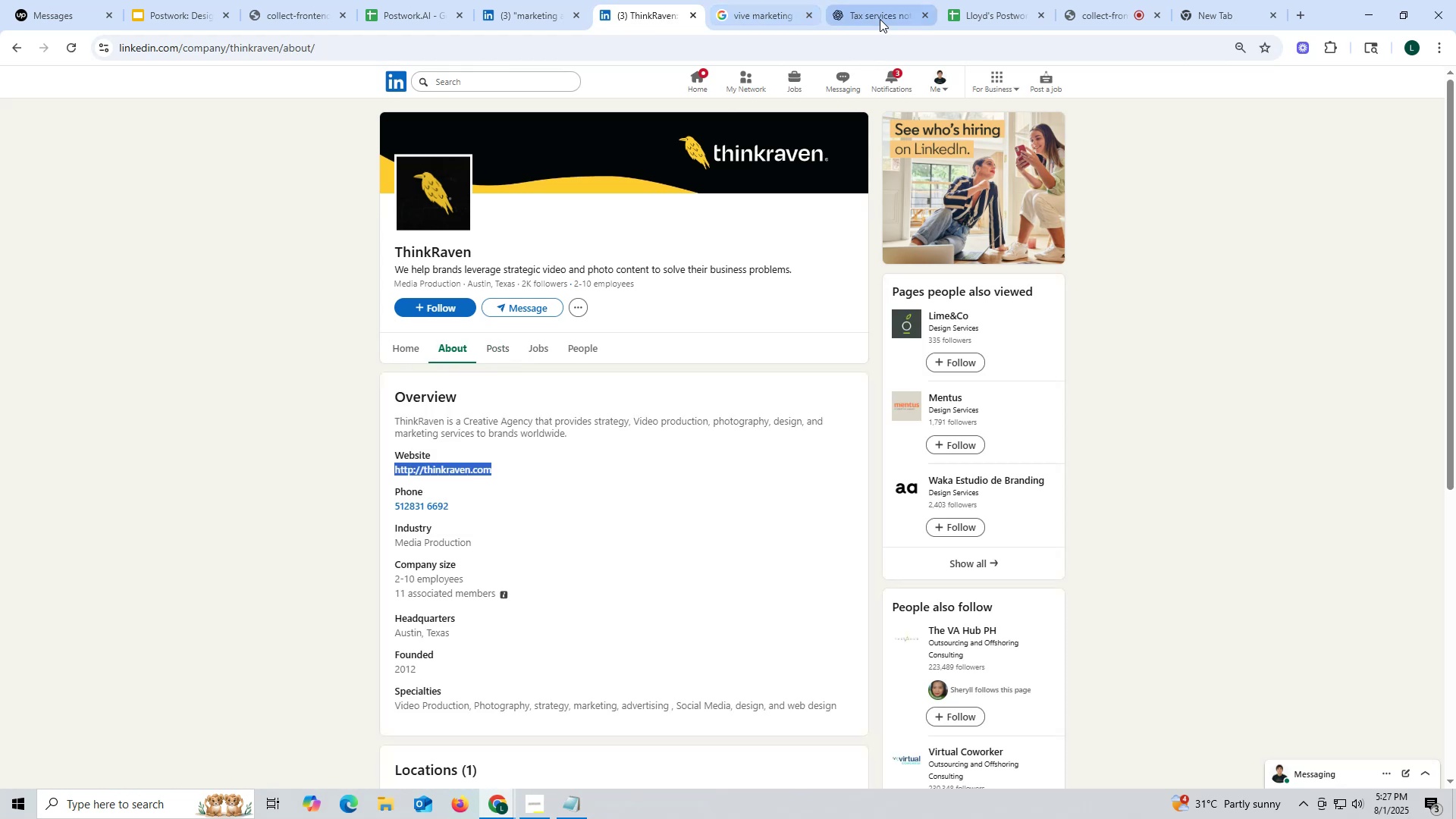 
left_click_drag(start_coordinate=[878, 16], to_coordinate=[874, 16])
 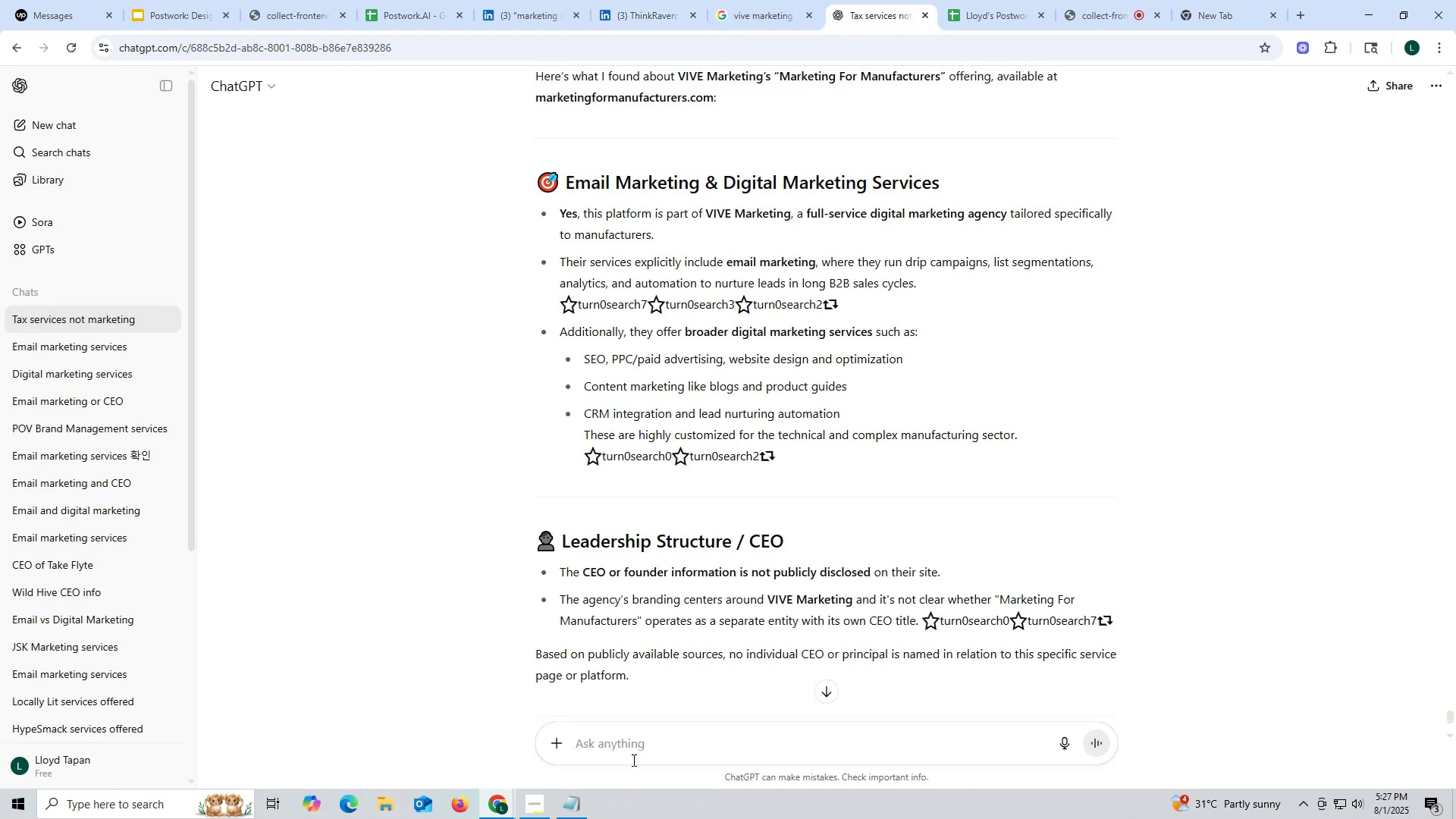 
key(Control+ControlLeft)
 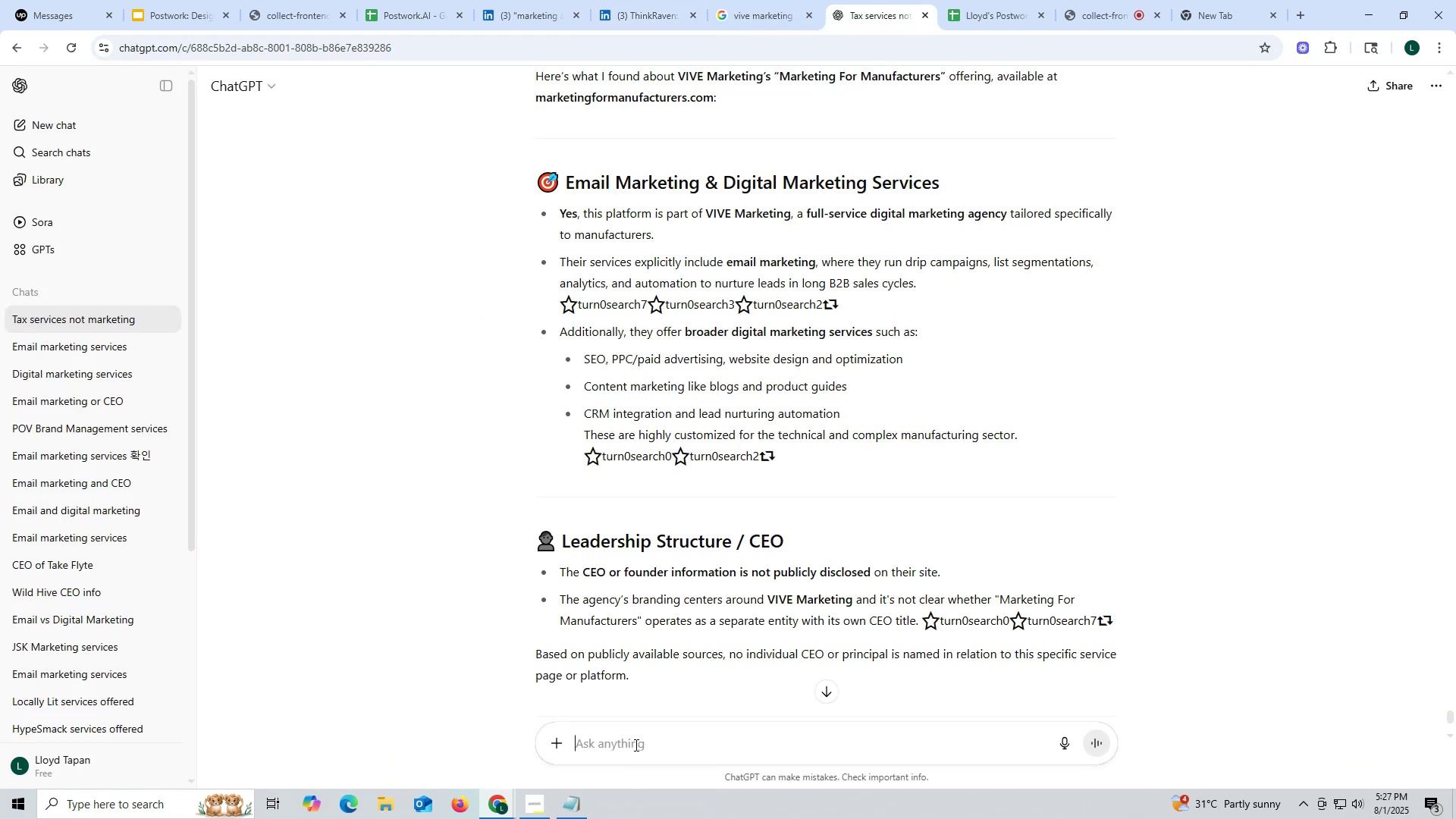 
left_click([635, 745])
 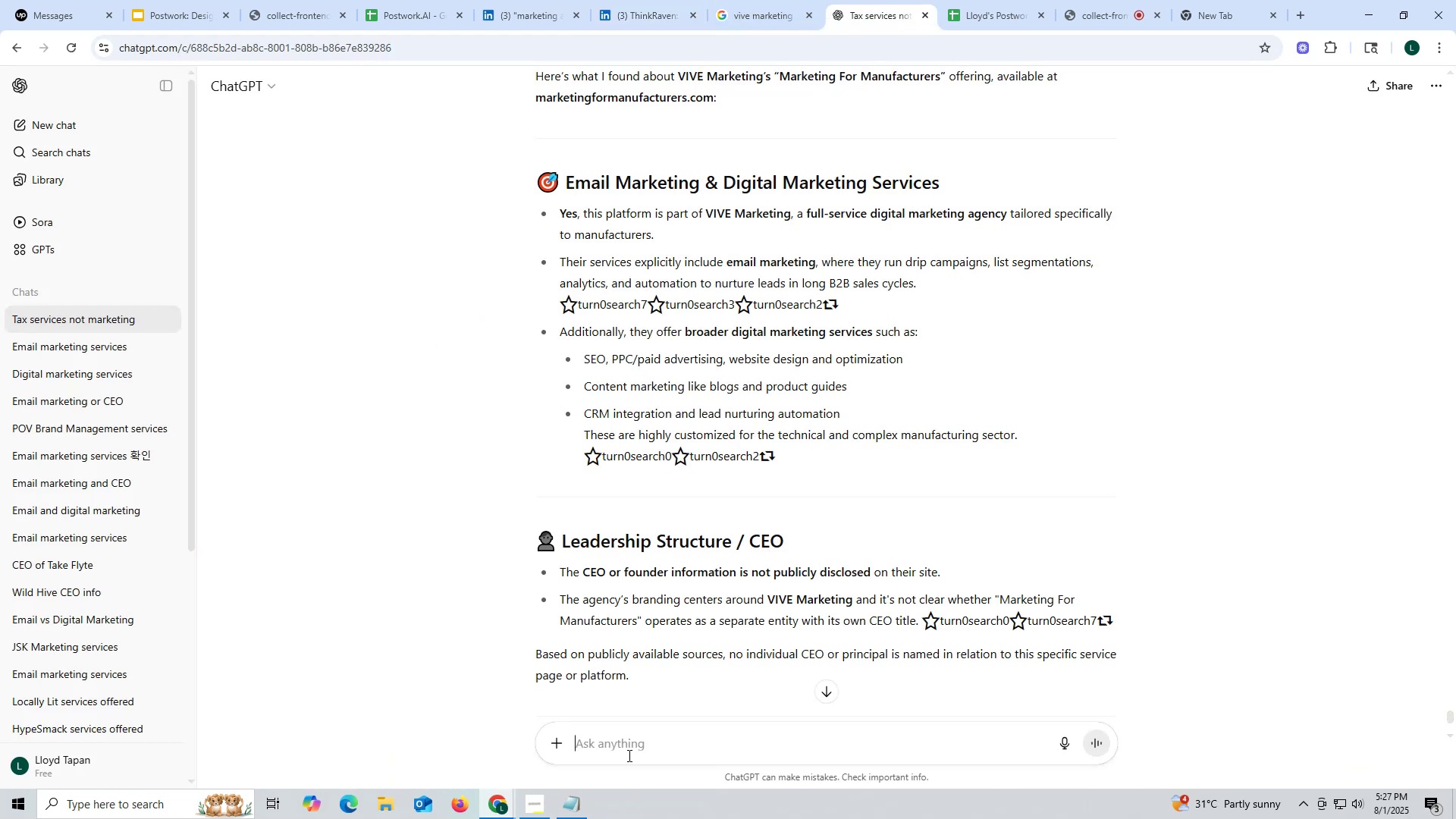 
key(Control+V)
 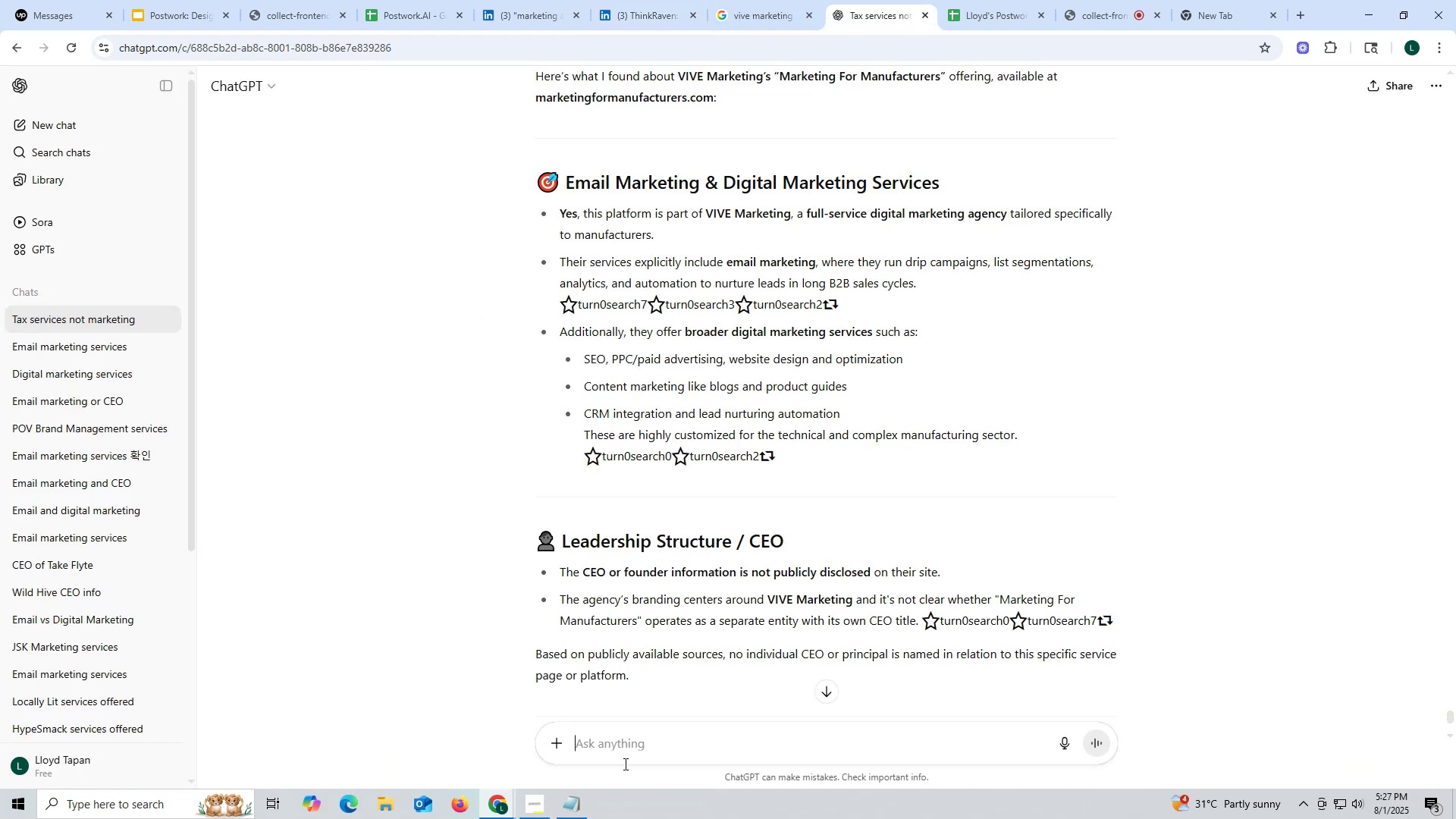 
key(Space)
 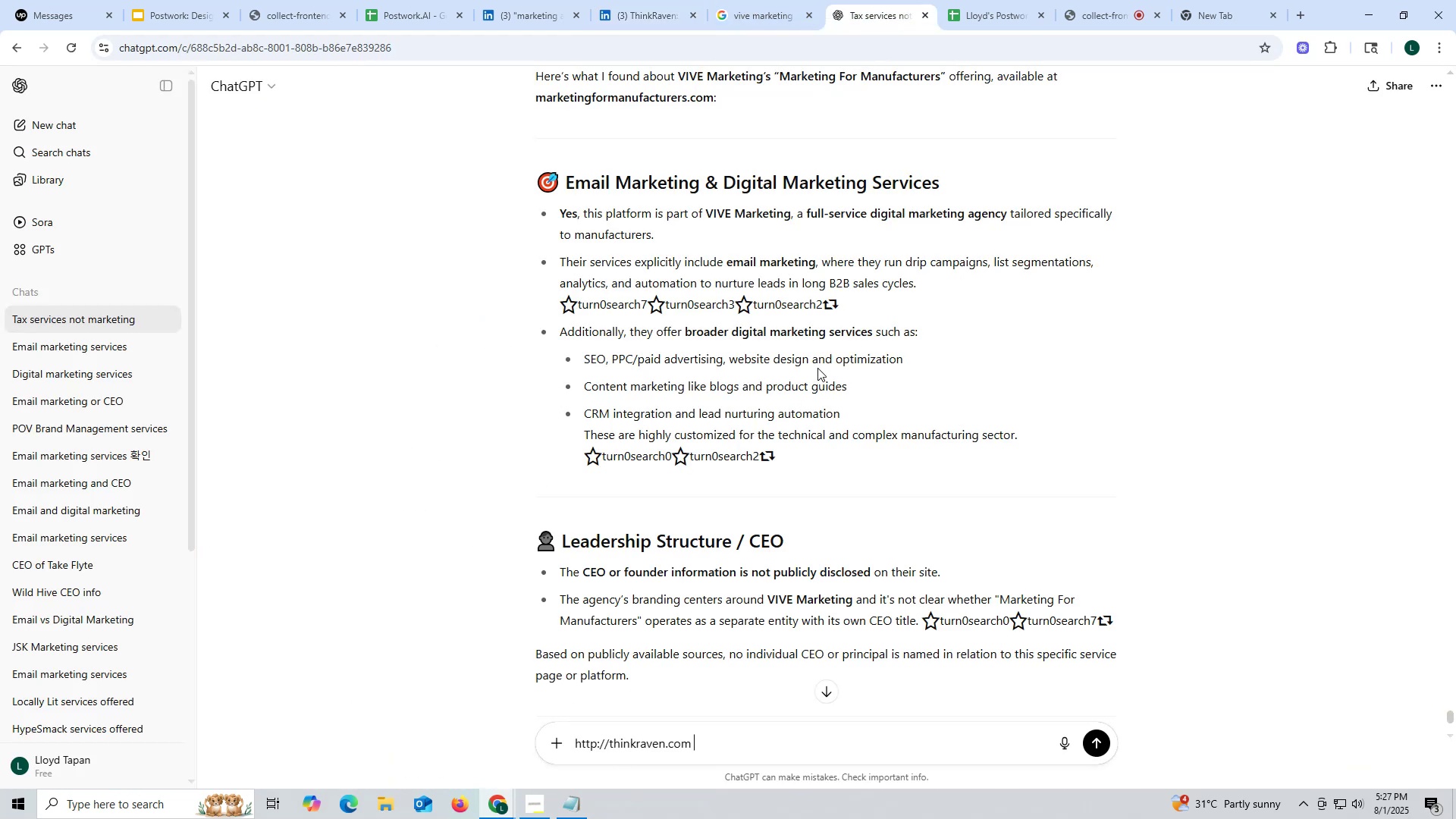 
scroll: coordinate [858, 338], scroll_direction: up, amount: 2.0
 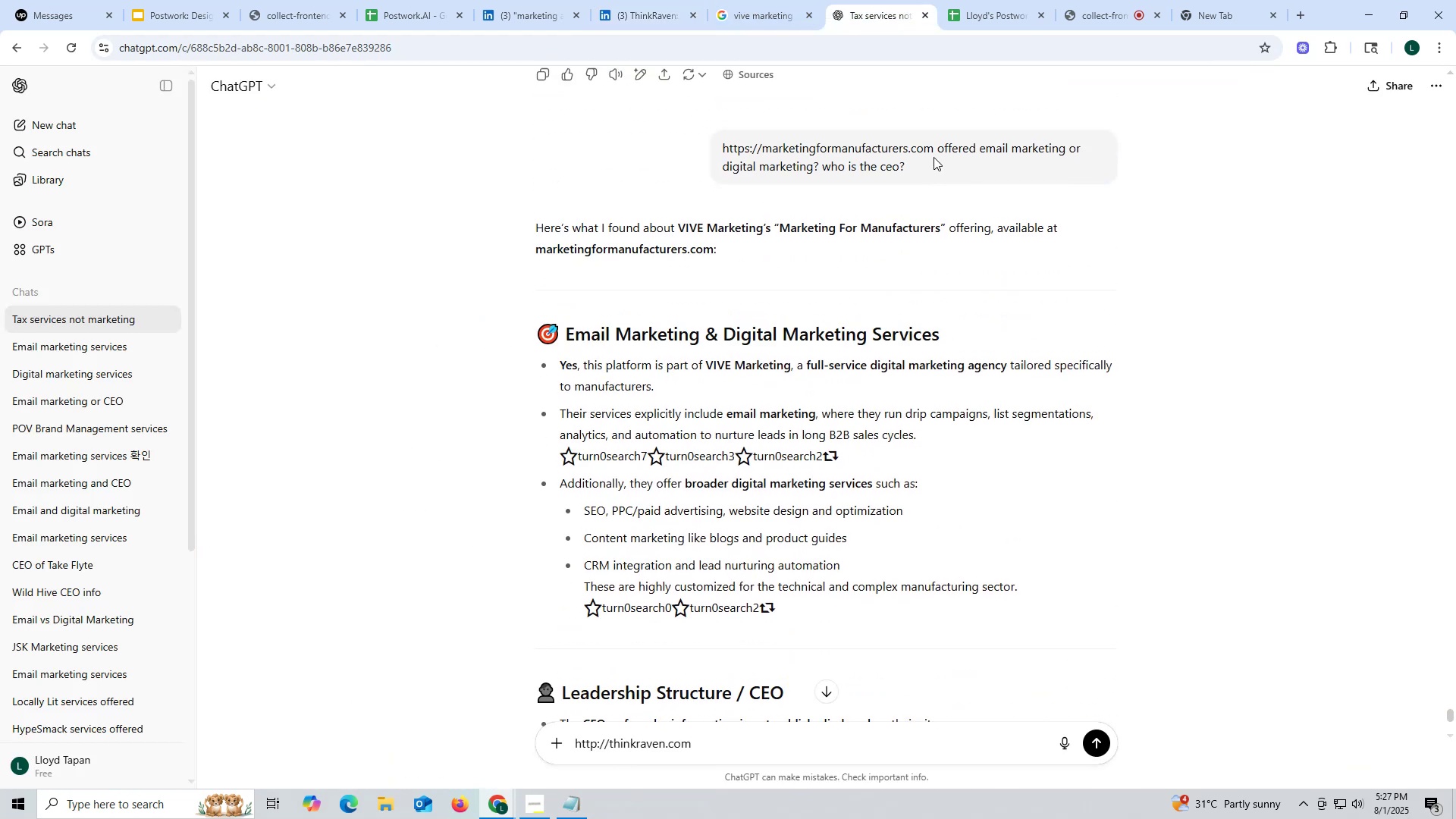 
left_click_drag(start_coordinate=[937, 151], to_coordinate=[974, 176])
 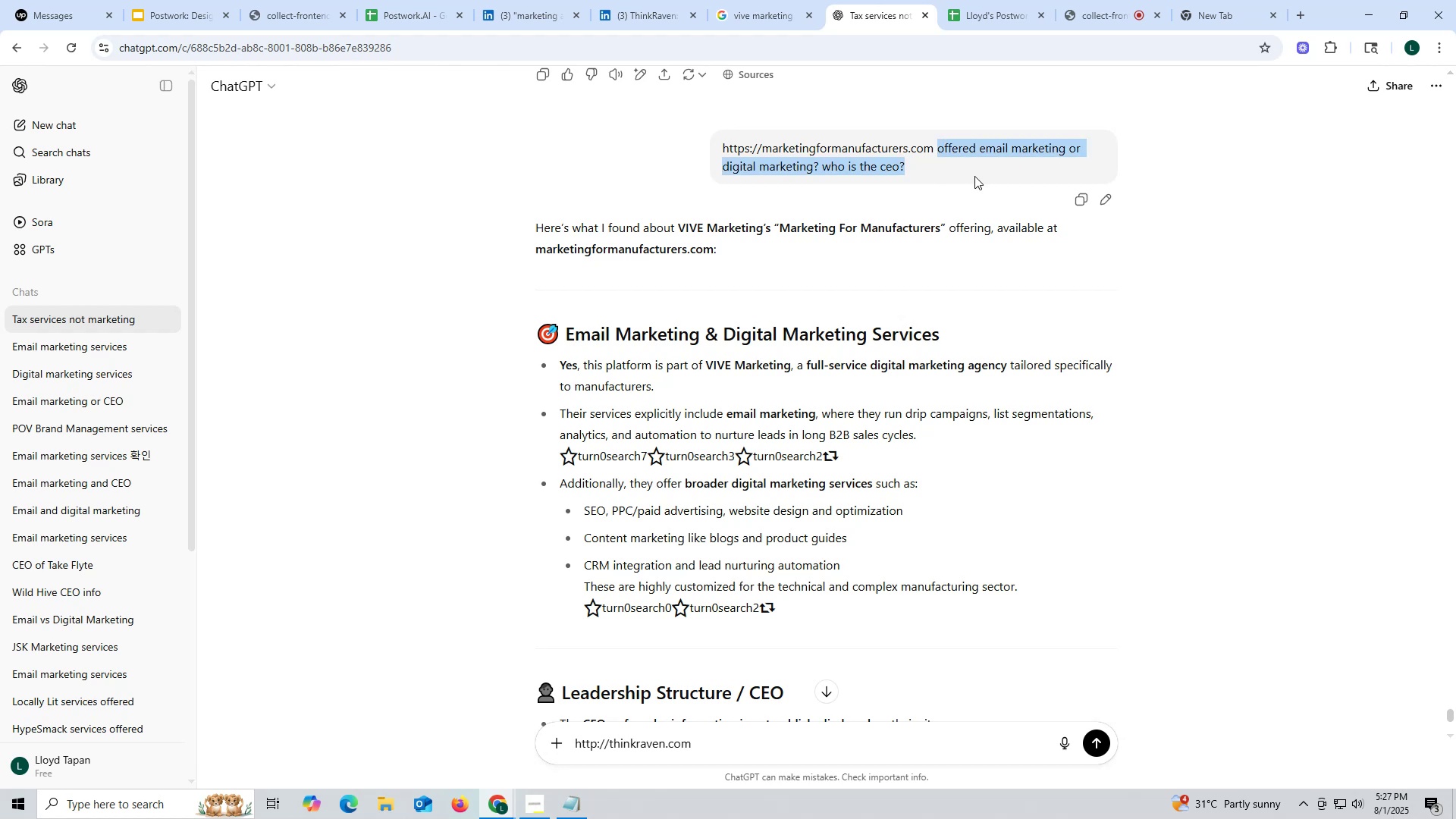 
key(Control+ControlLeft)
 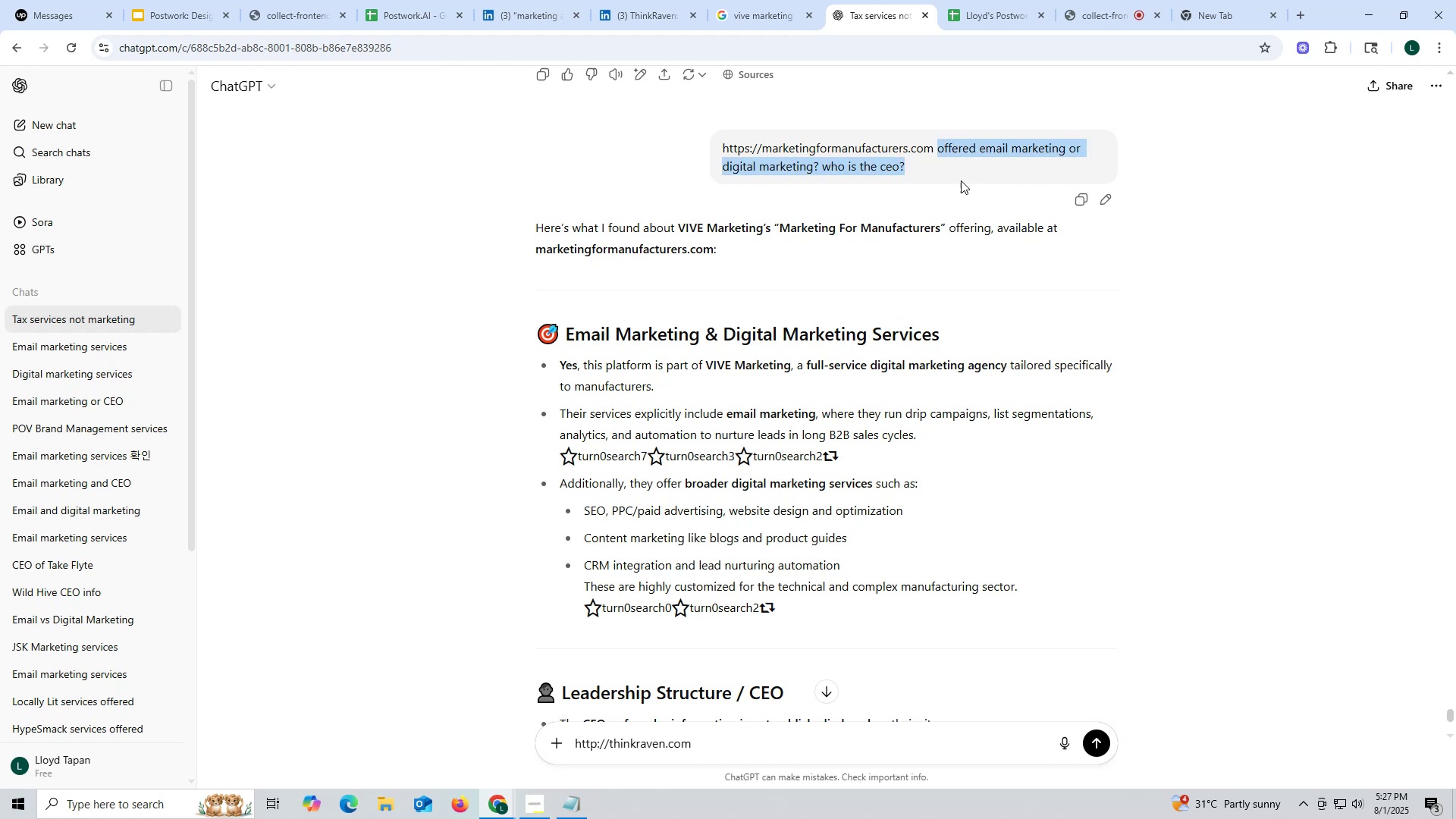 
key(Control+C)
 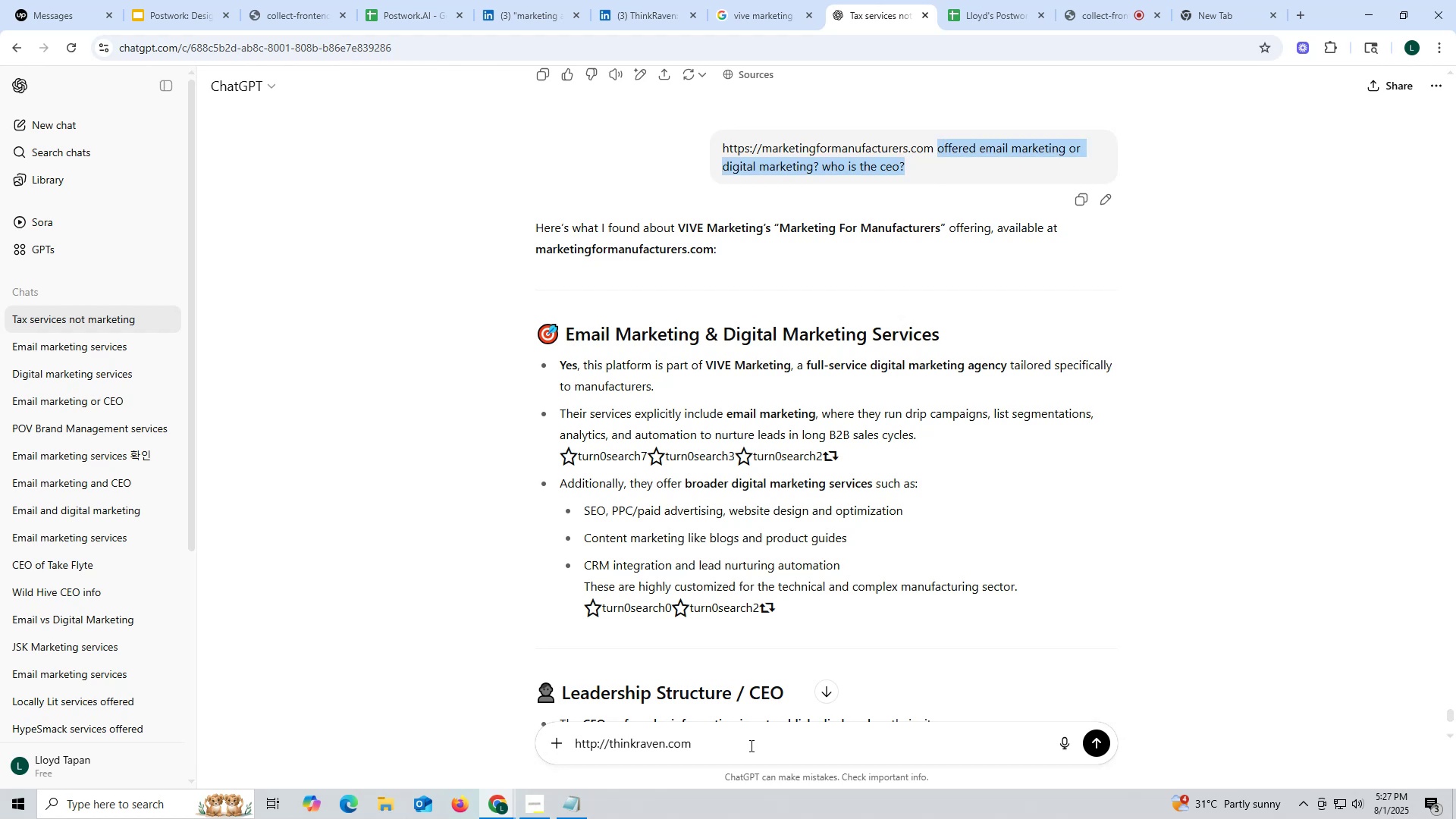 
key(Control+ControlLeft)
 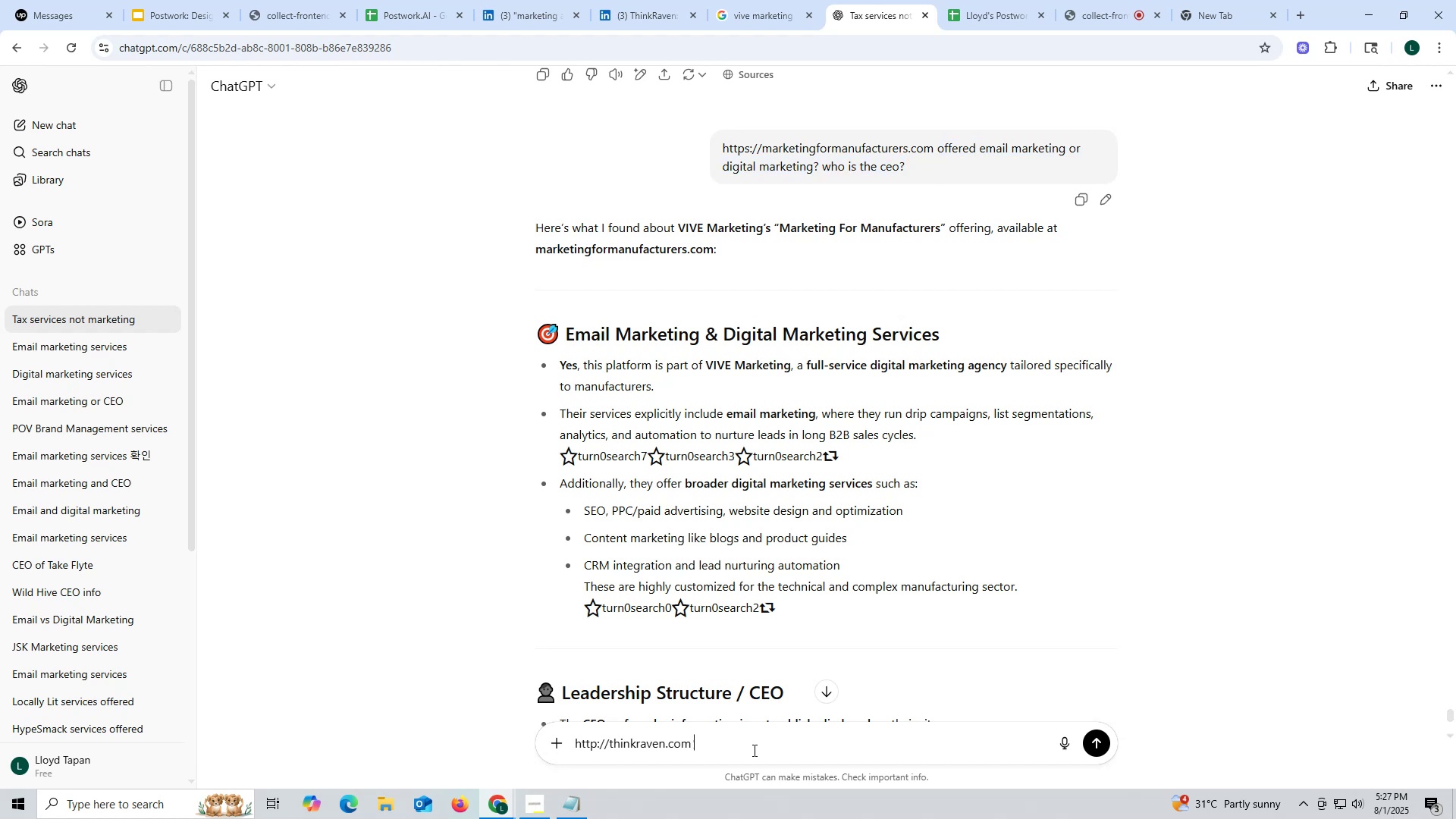 
left_click([753, 750])
 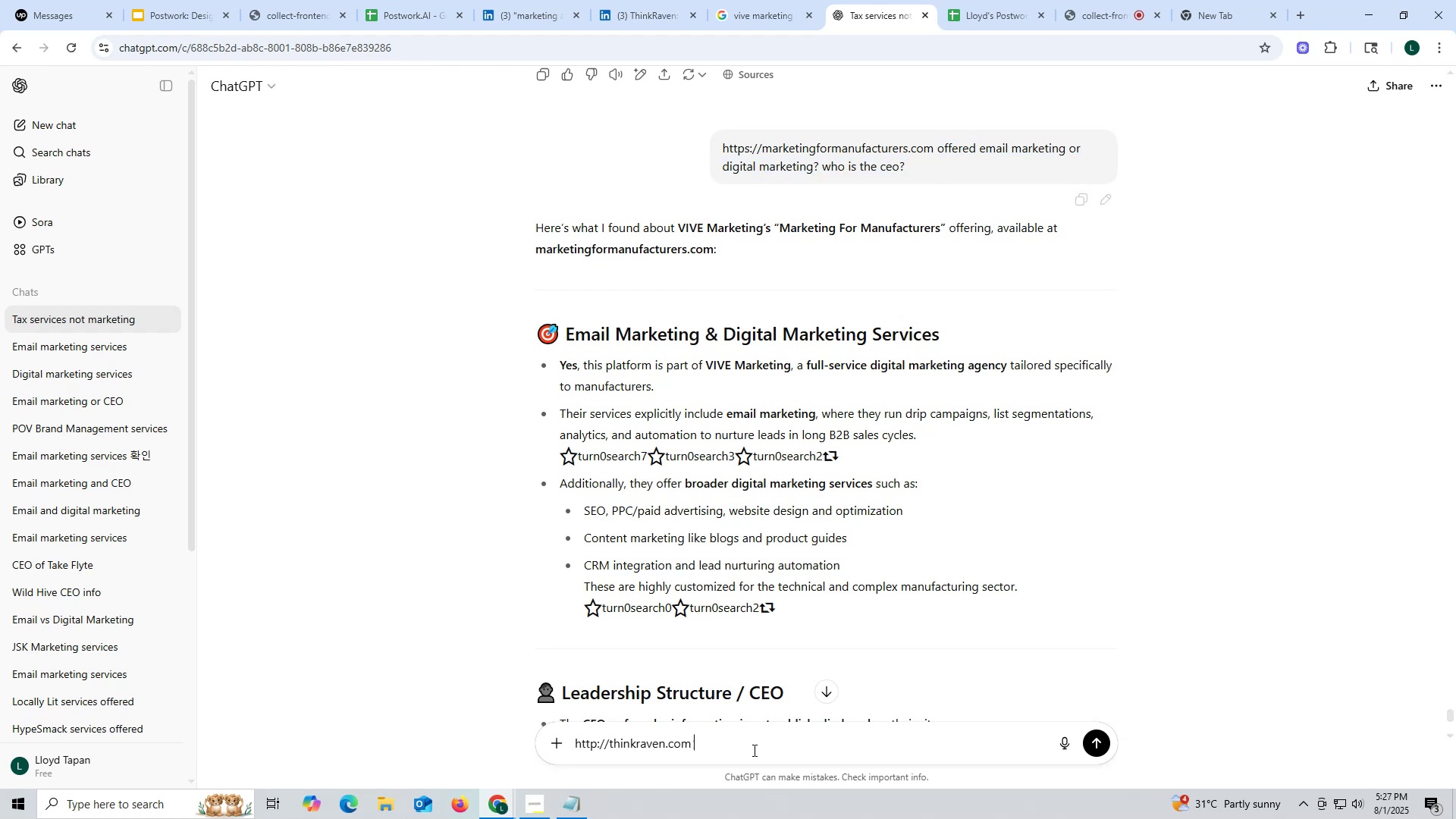 
key(Control+V)
 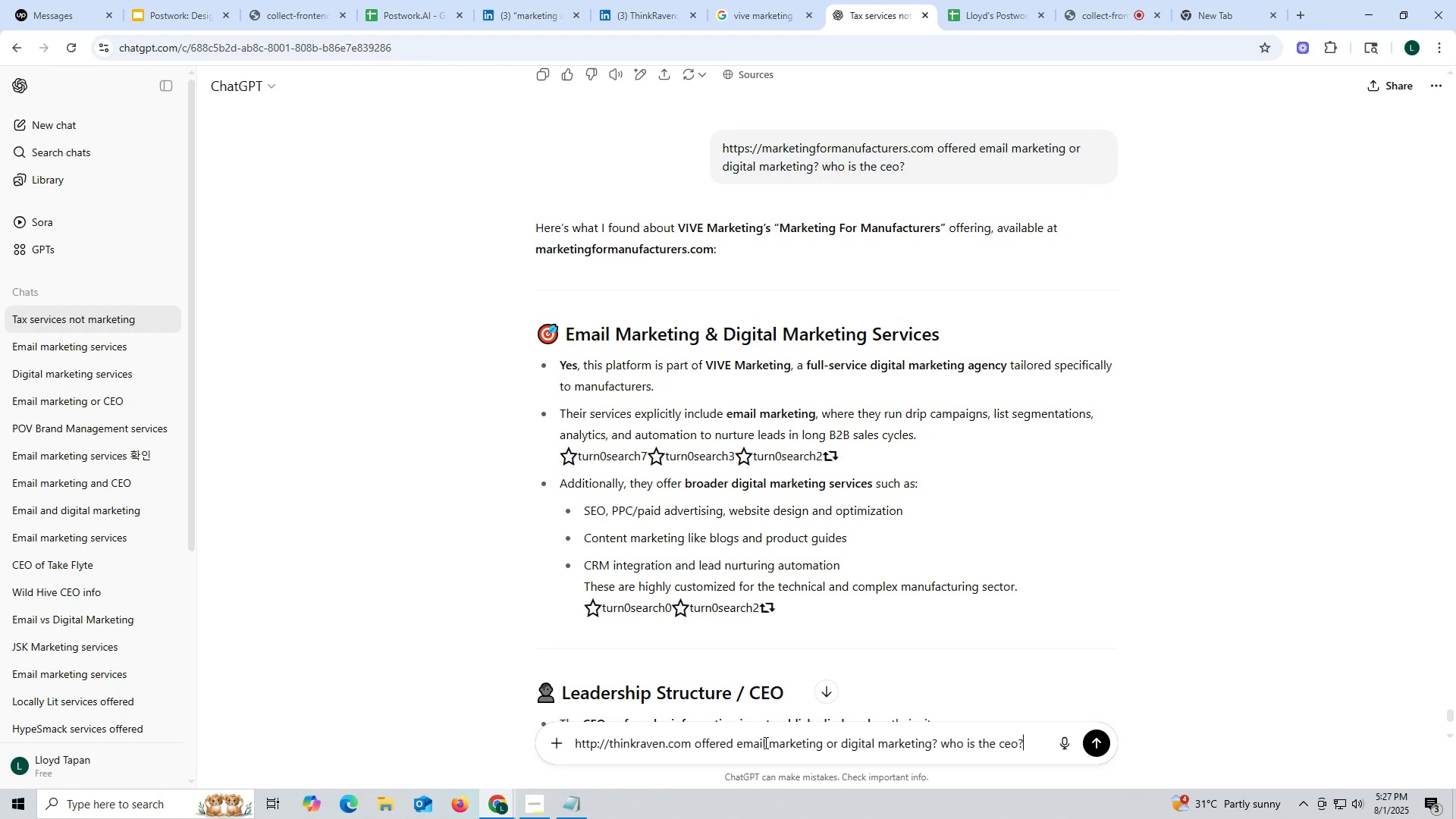 
key(Enter)
 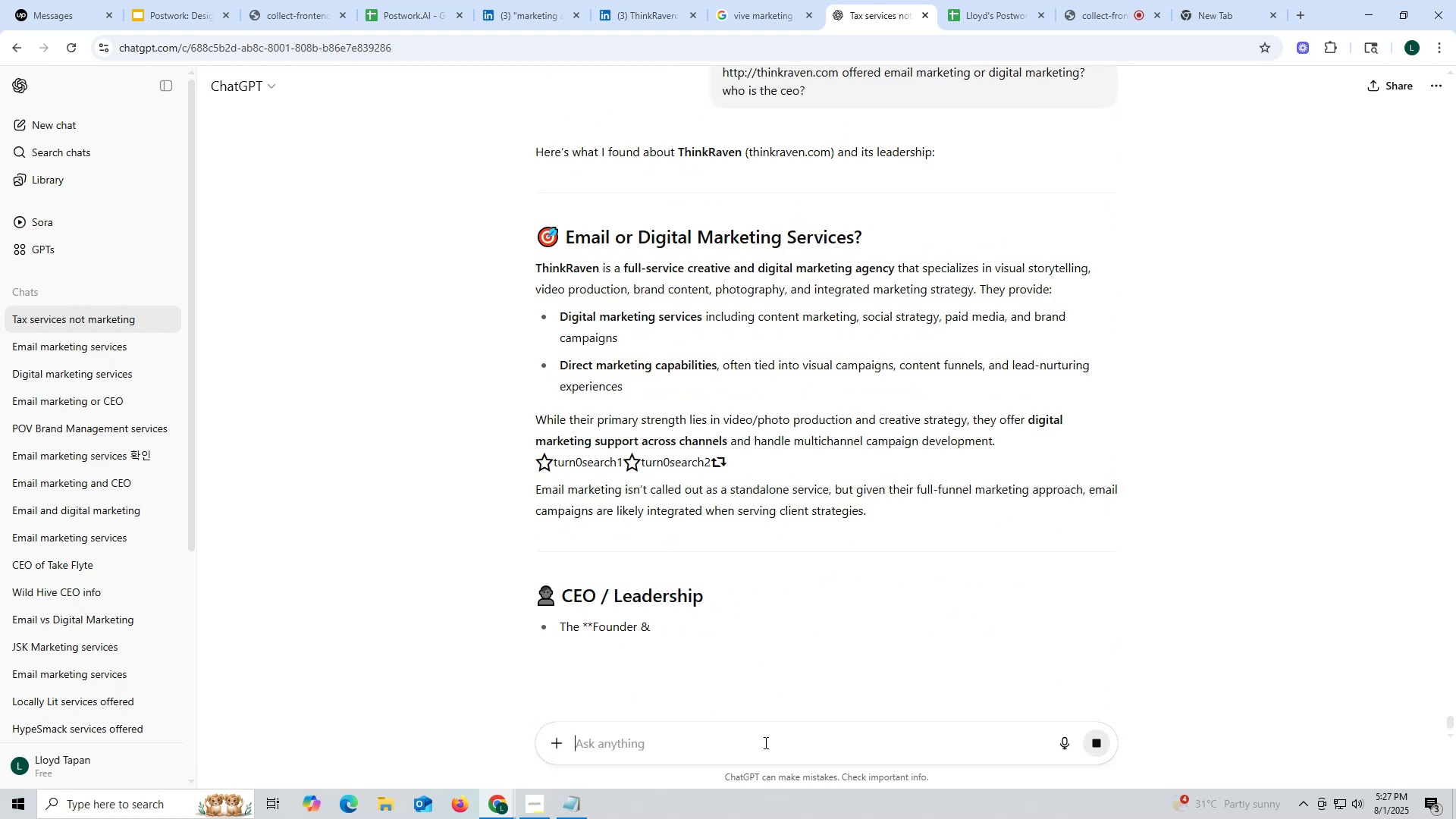 
wait(11.25)
 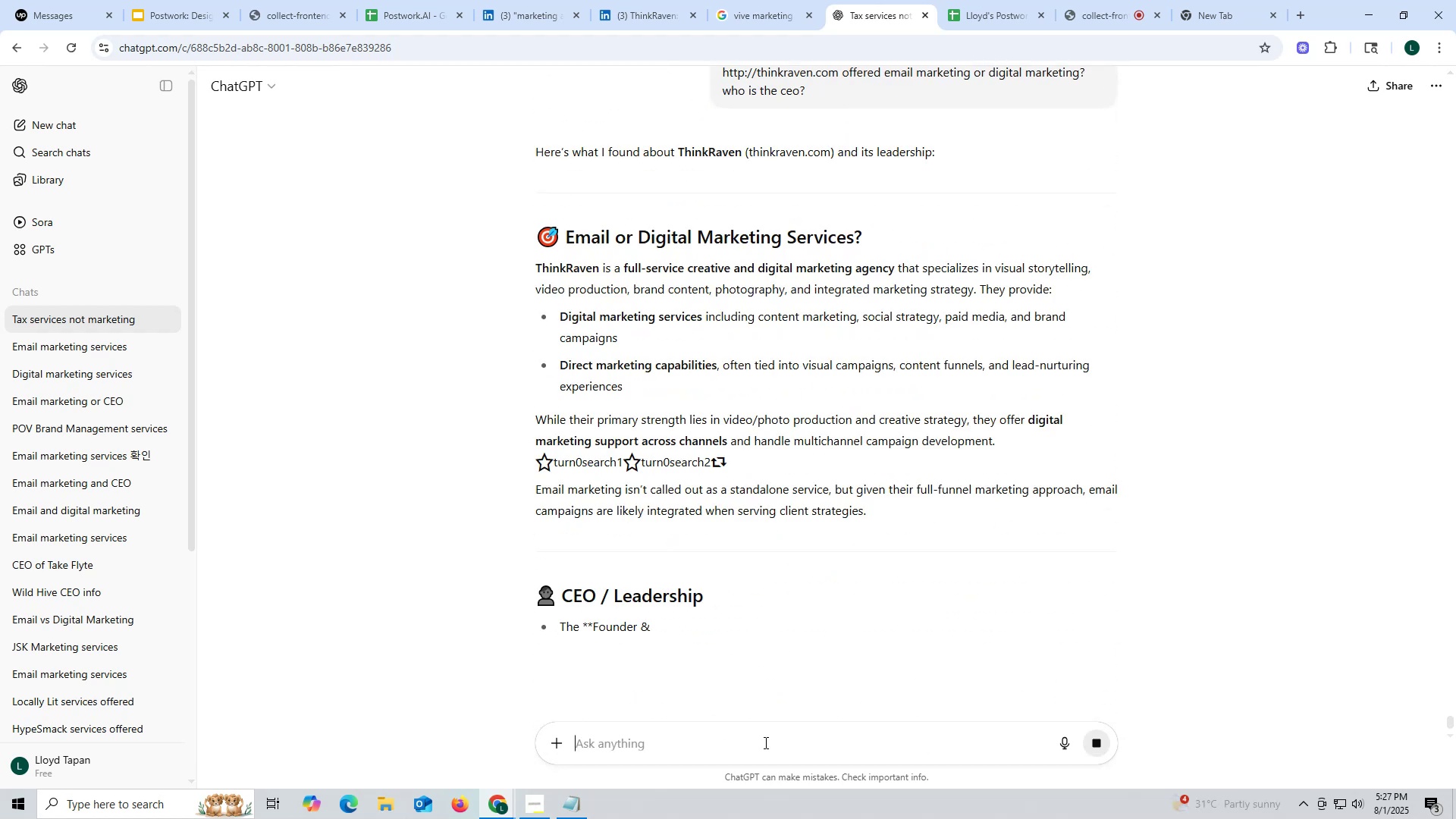 
scroll: coordinate [695, 516], scroll_direction: down, amount: 1.0
 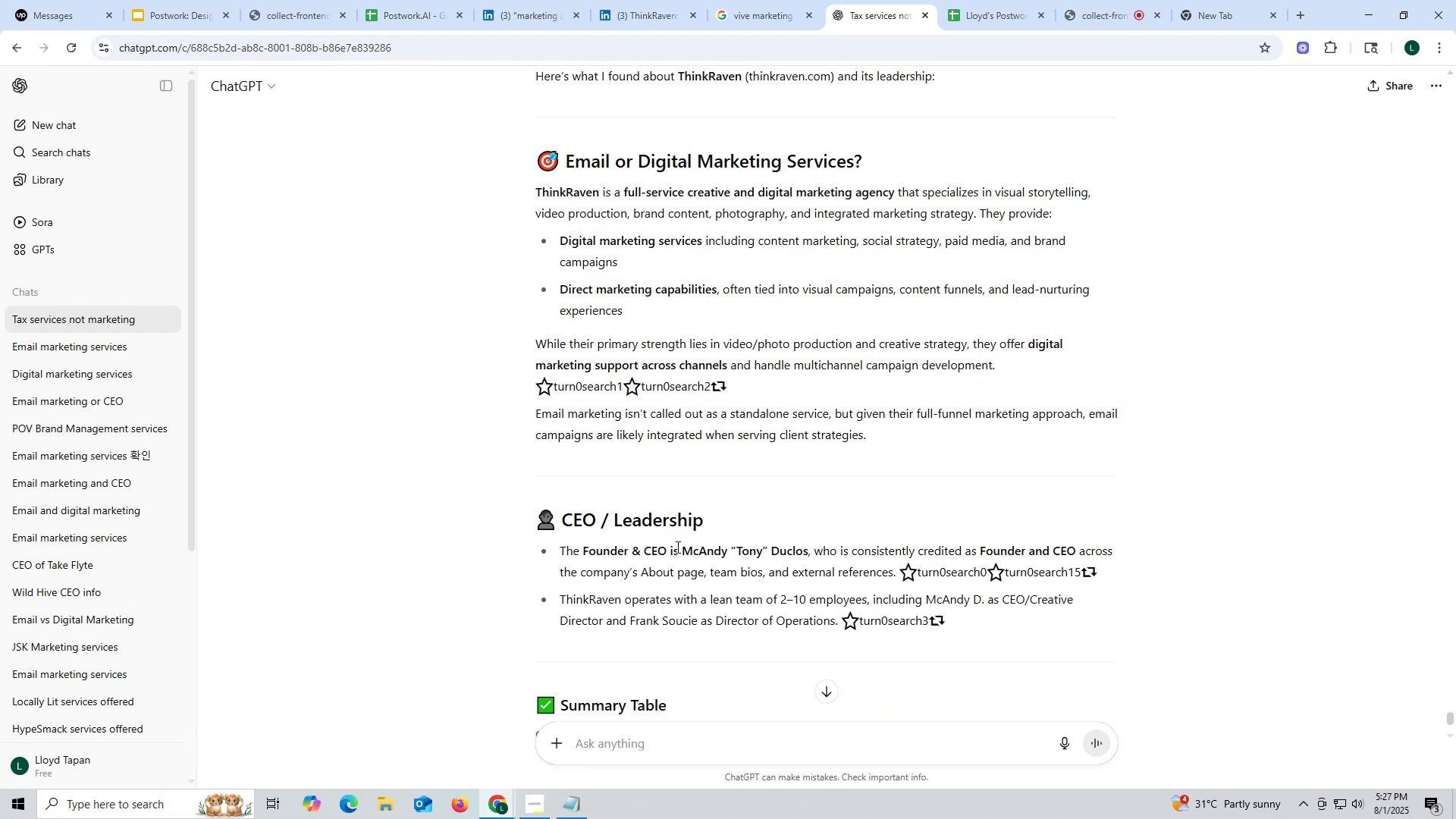 
left_click_drag(start_coordinate=[682, 551], to_coordinate=[807, 554])
 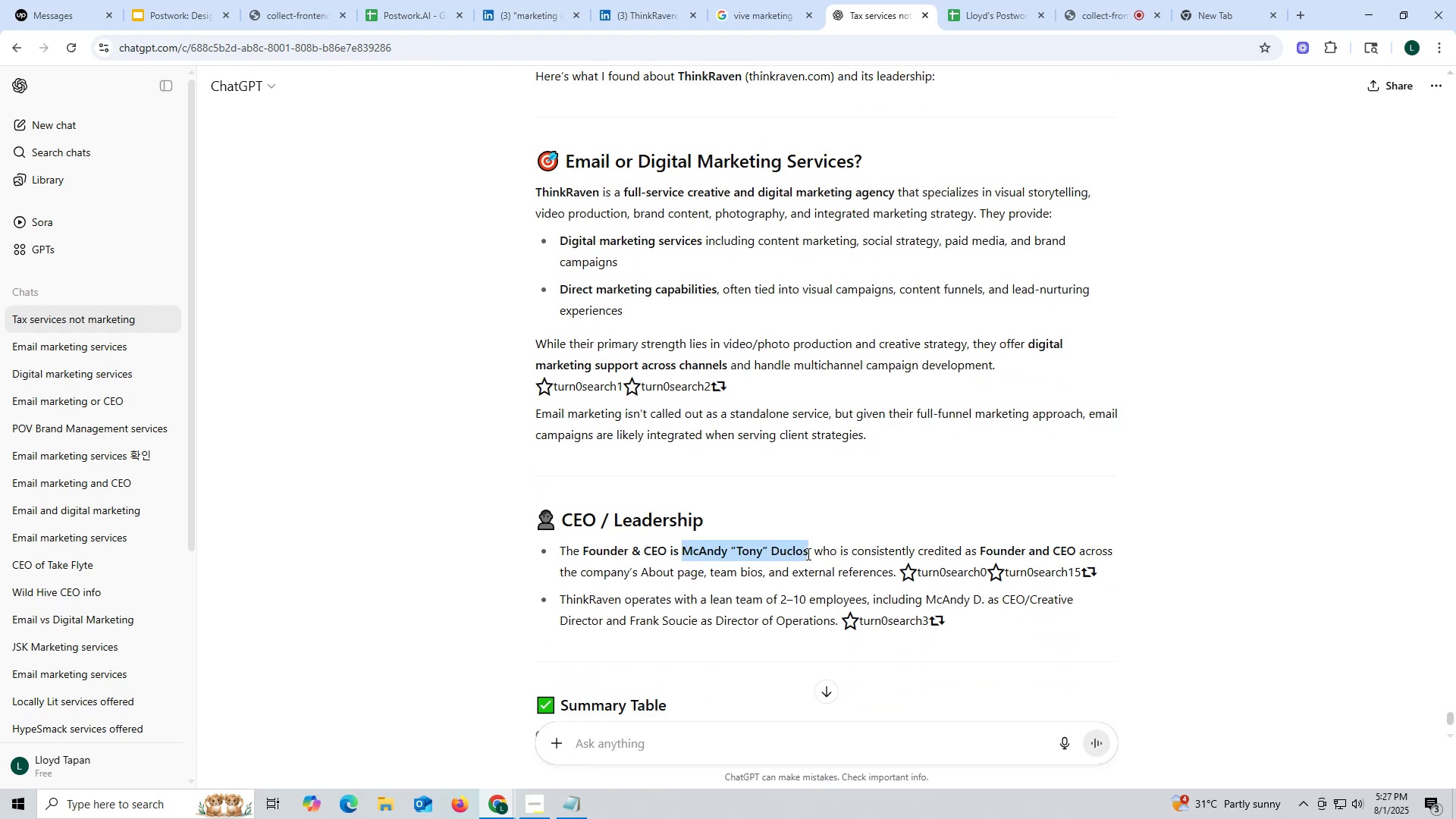 
key(Control+ControlLeft)
 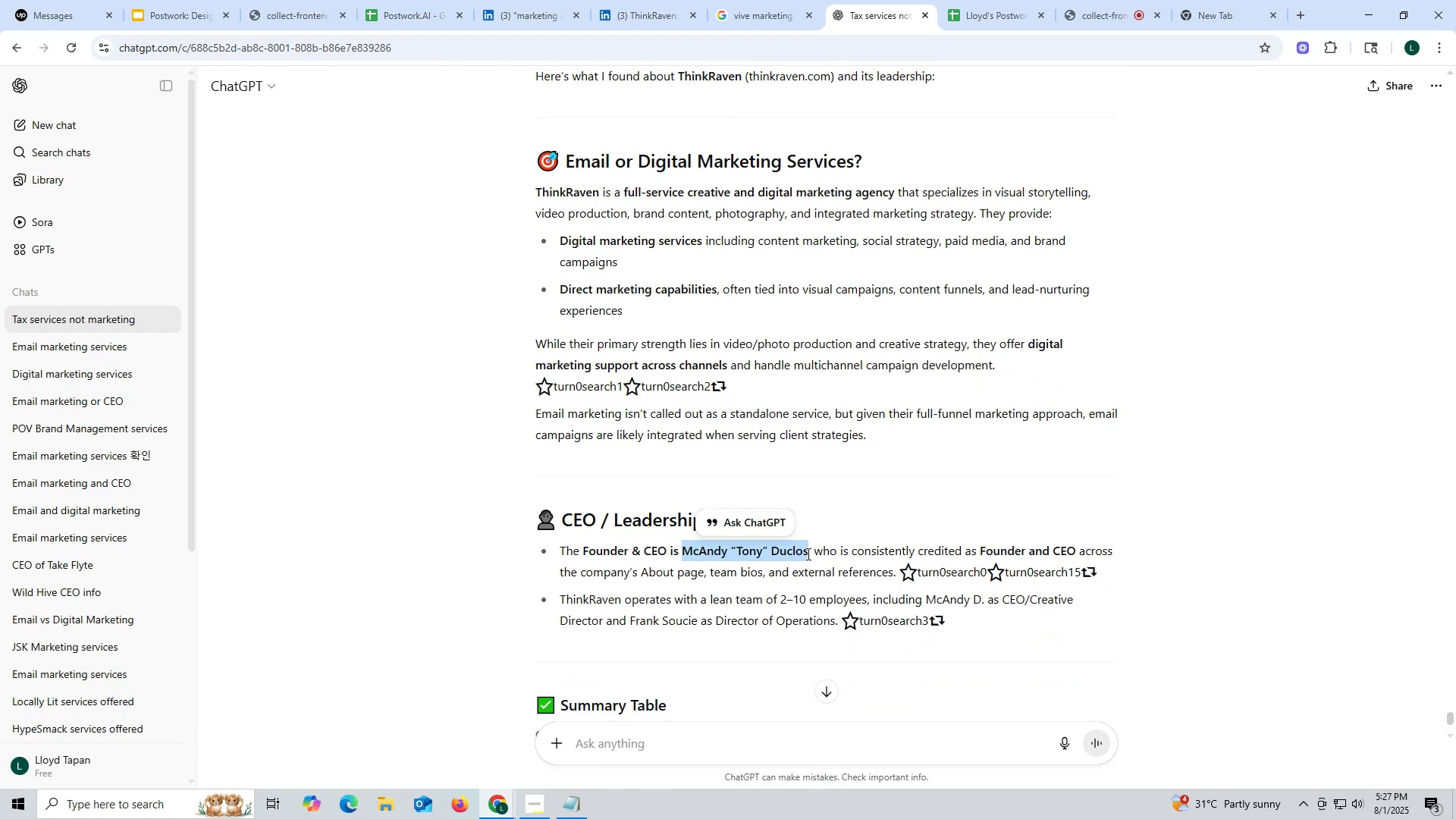 
key(Control+C)
 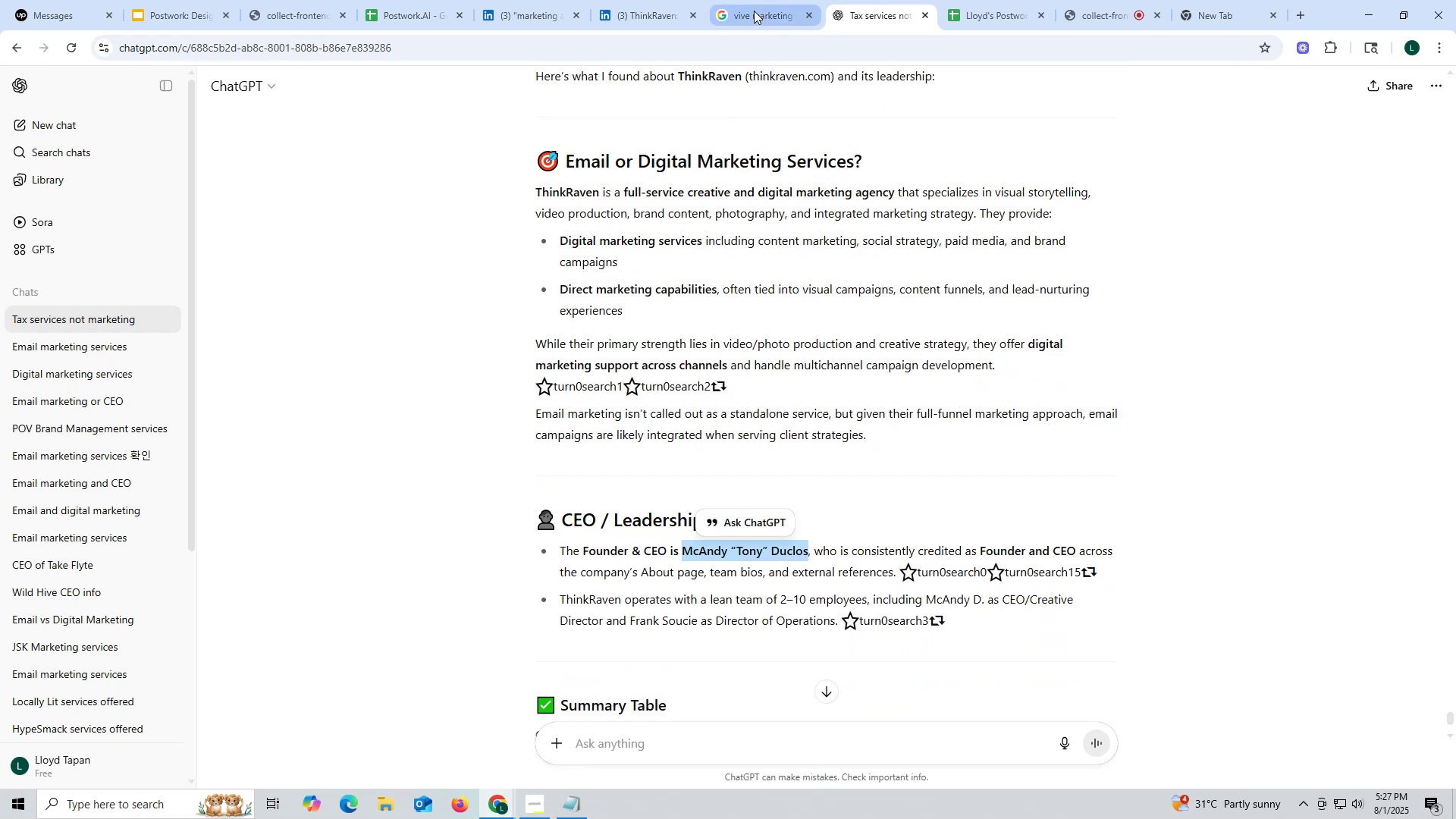 
key(Control+V)
 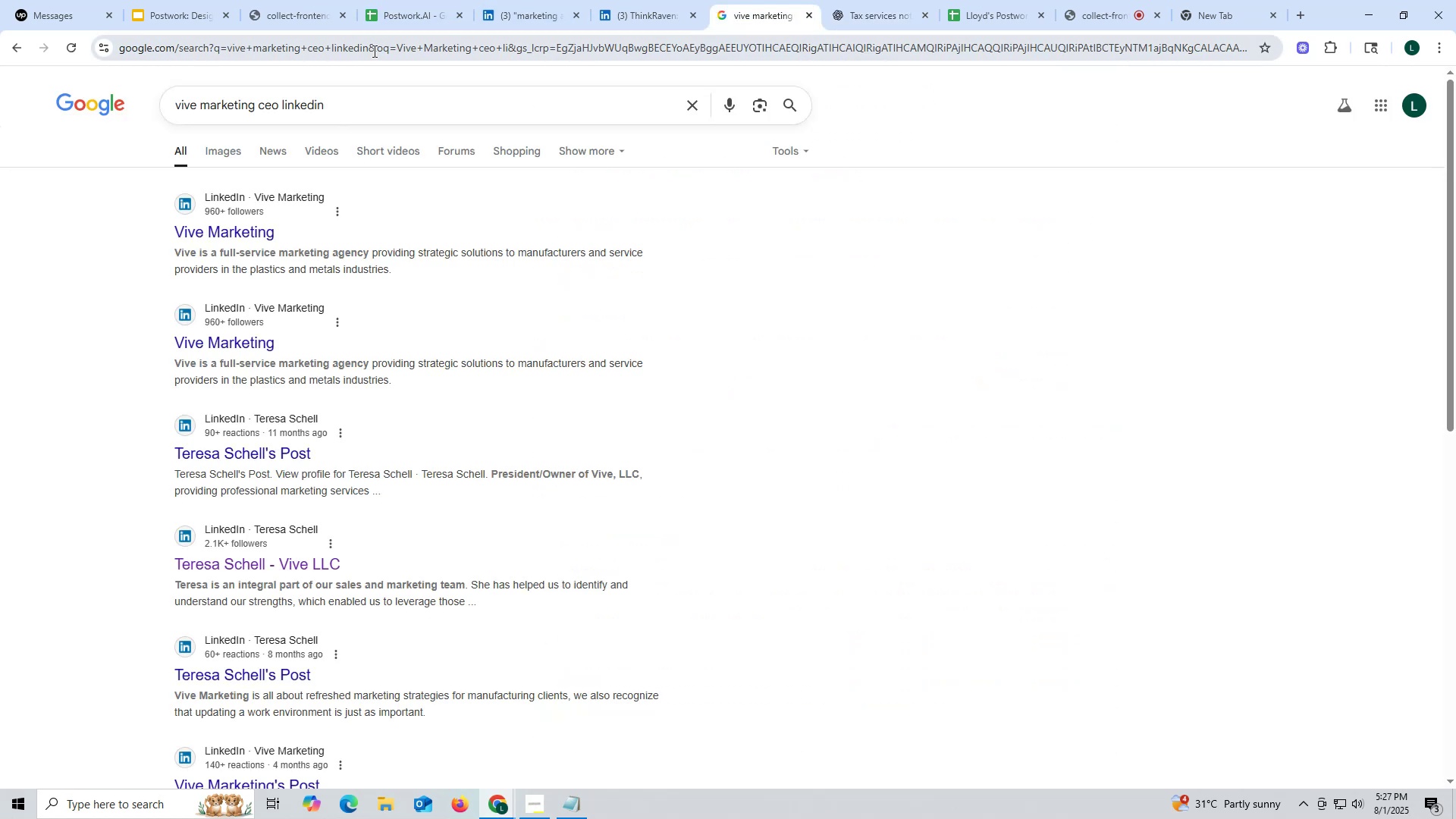 
key(Control+ControlLeft)
 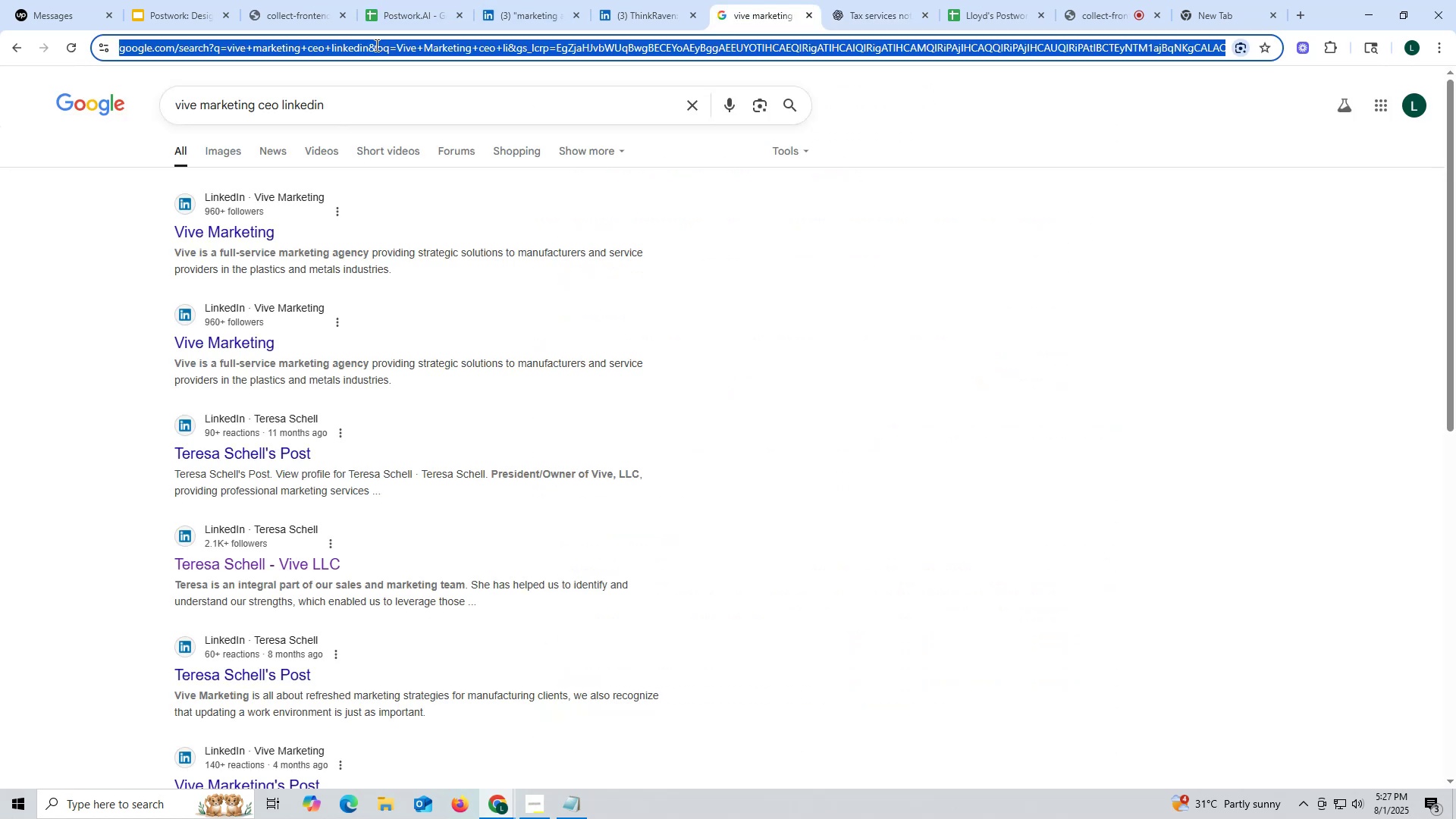 
left_click([375, 45])
 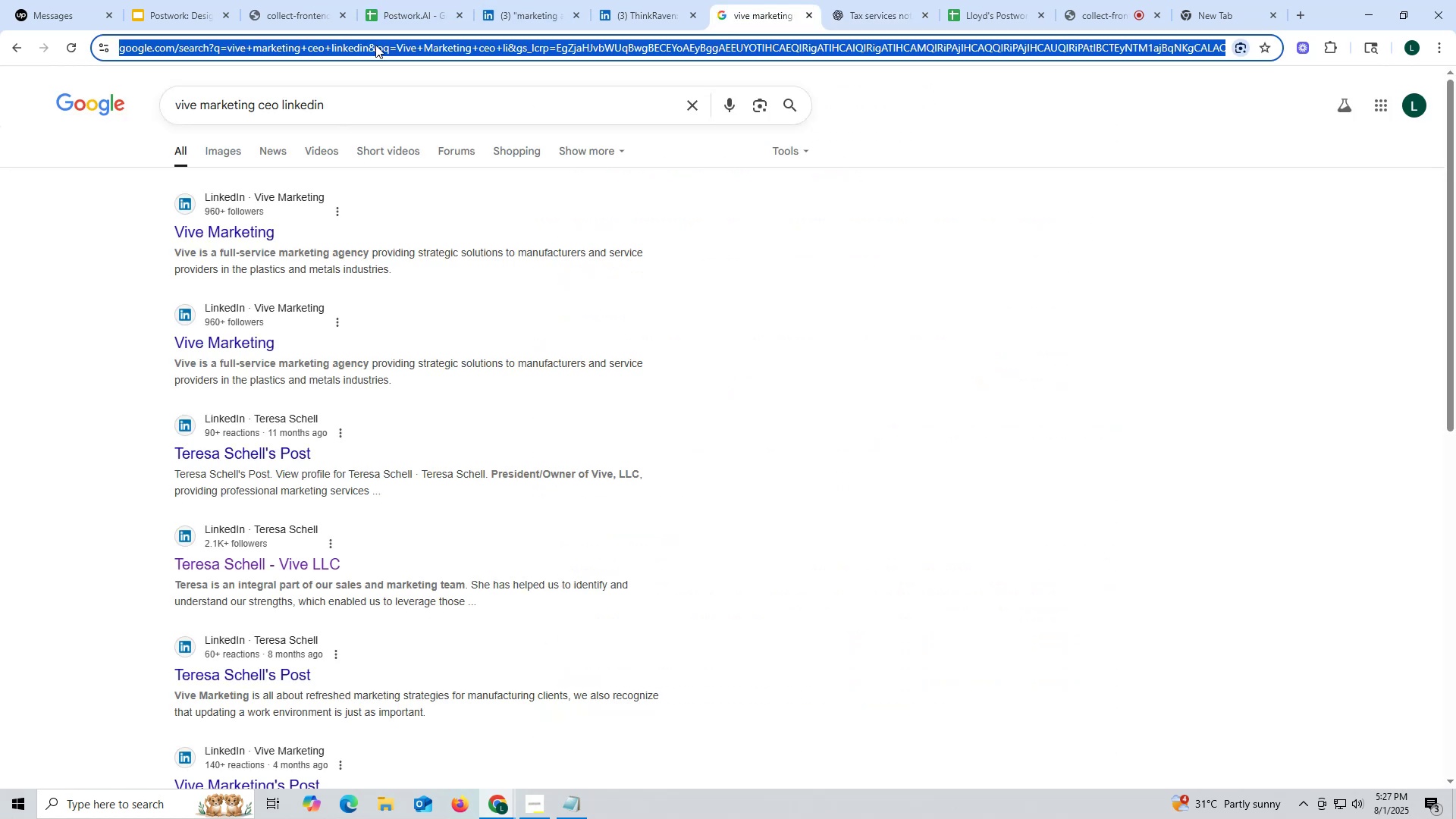 
key(Control+V)
 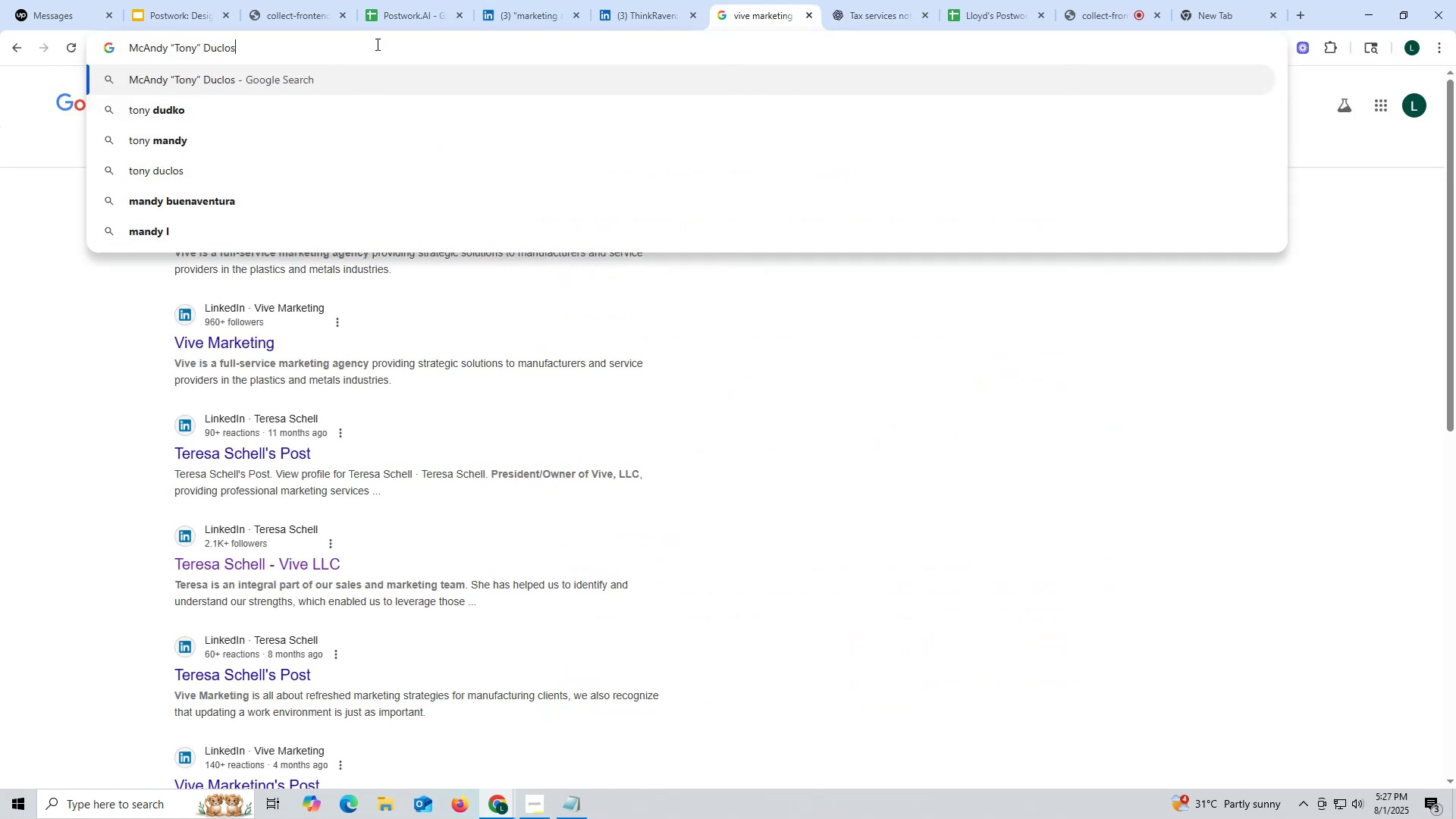 
key(Space)
 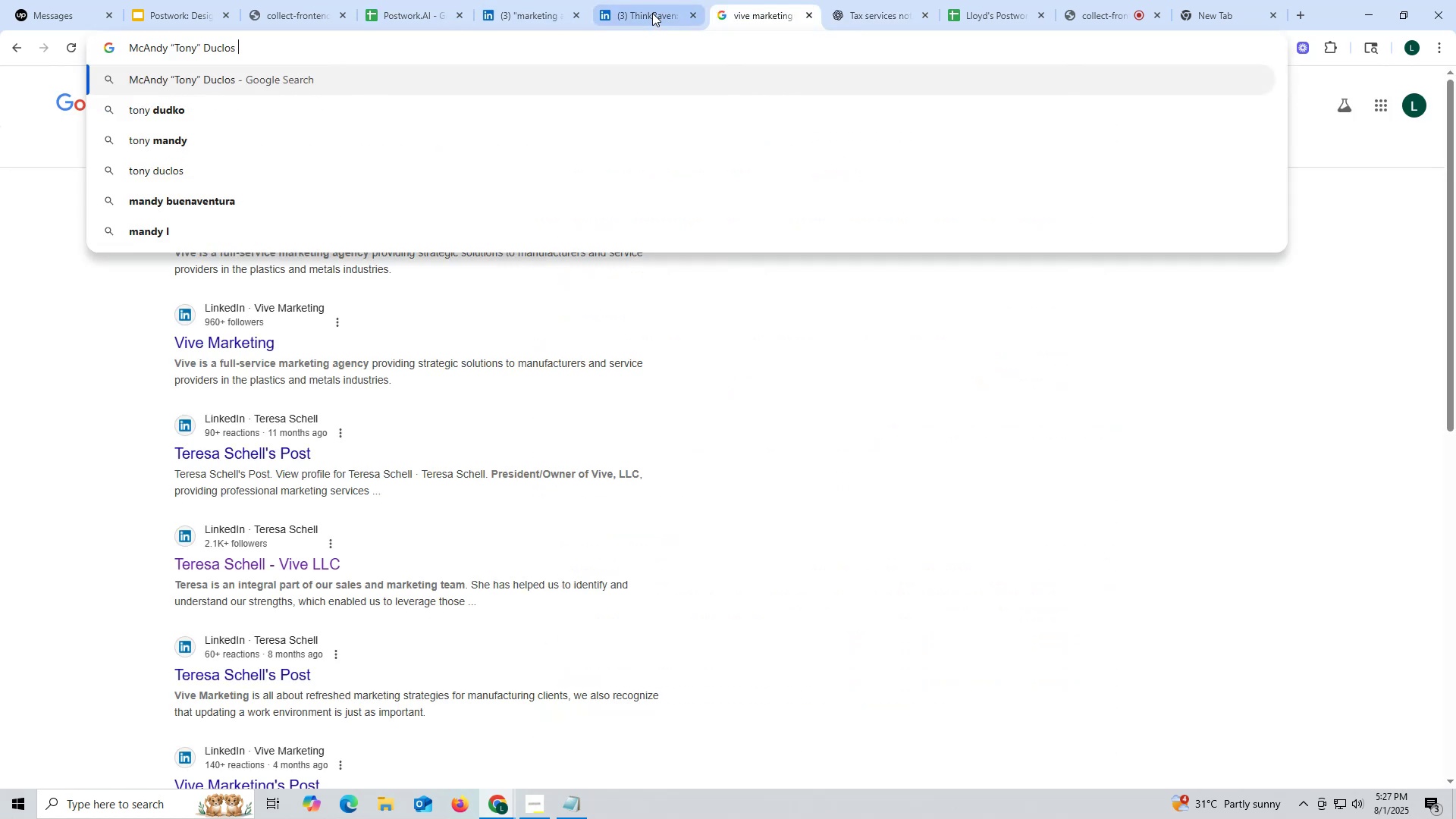 
left_click([652, 11])
 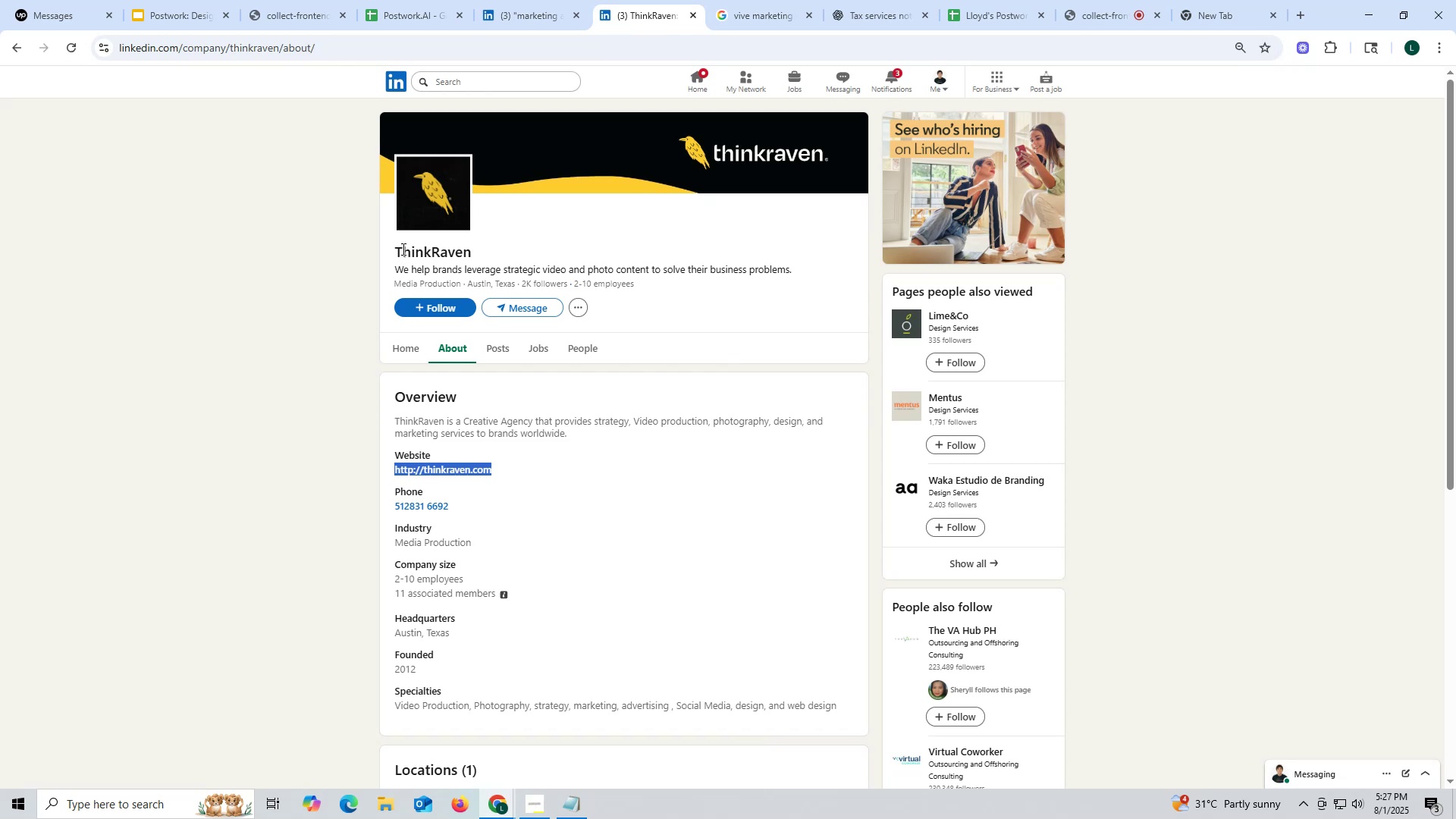 
left_click_drag(start_coordinate=[384, 248], to_coordinate=[517, 251])
 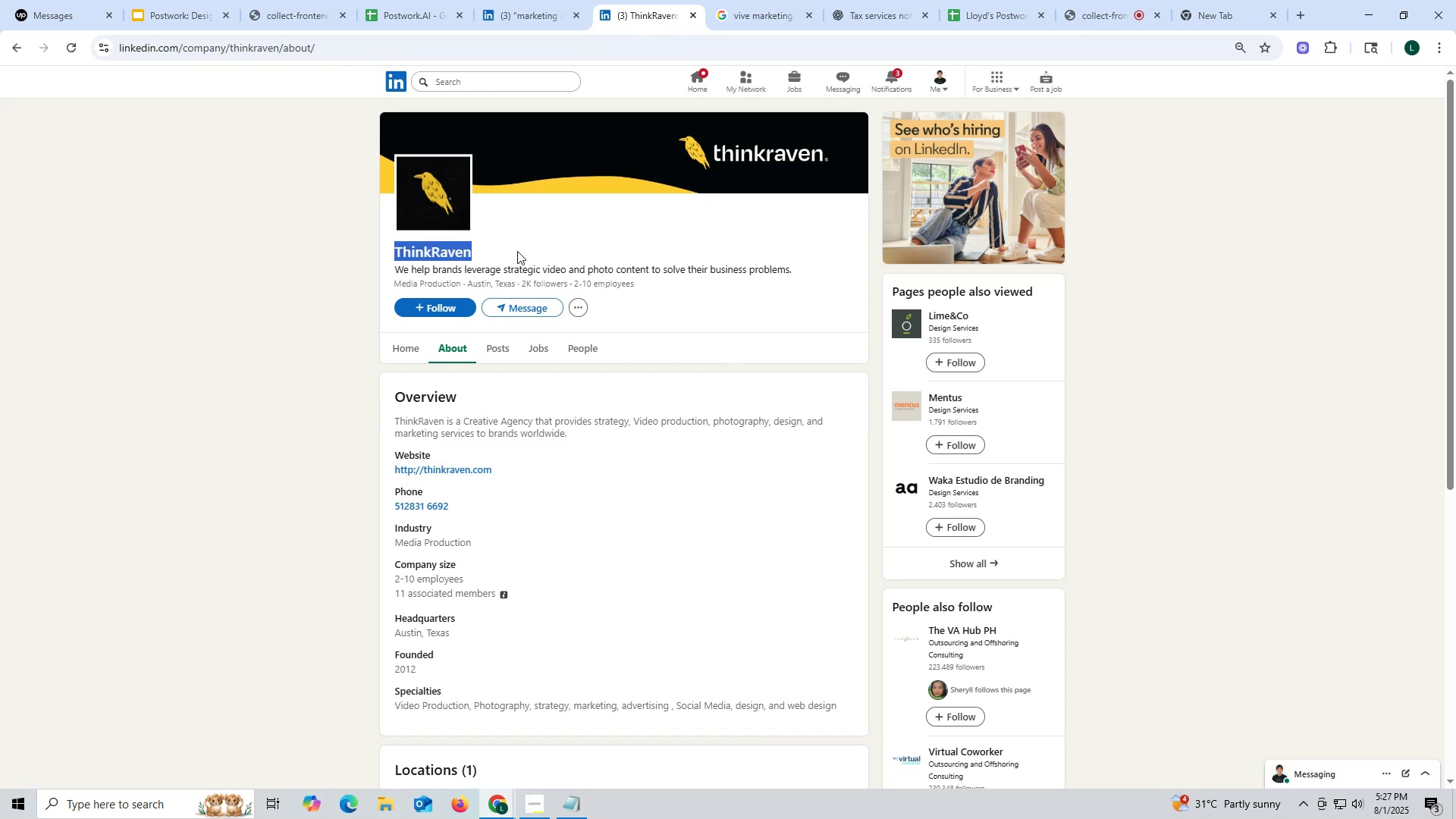 
key(Control+ControlLeft)
 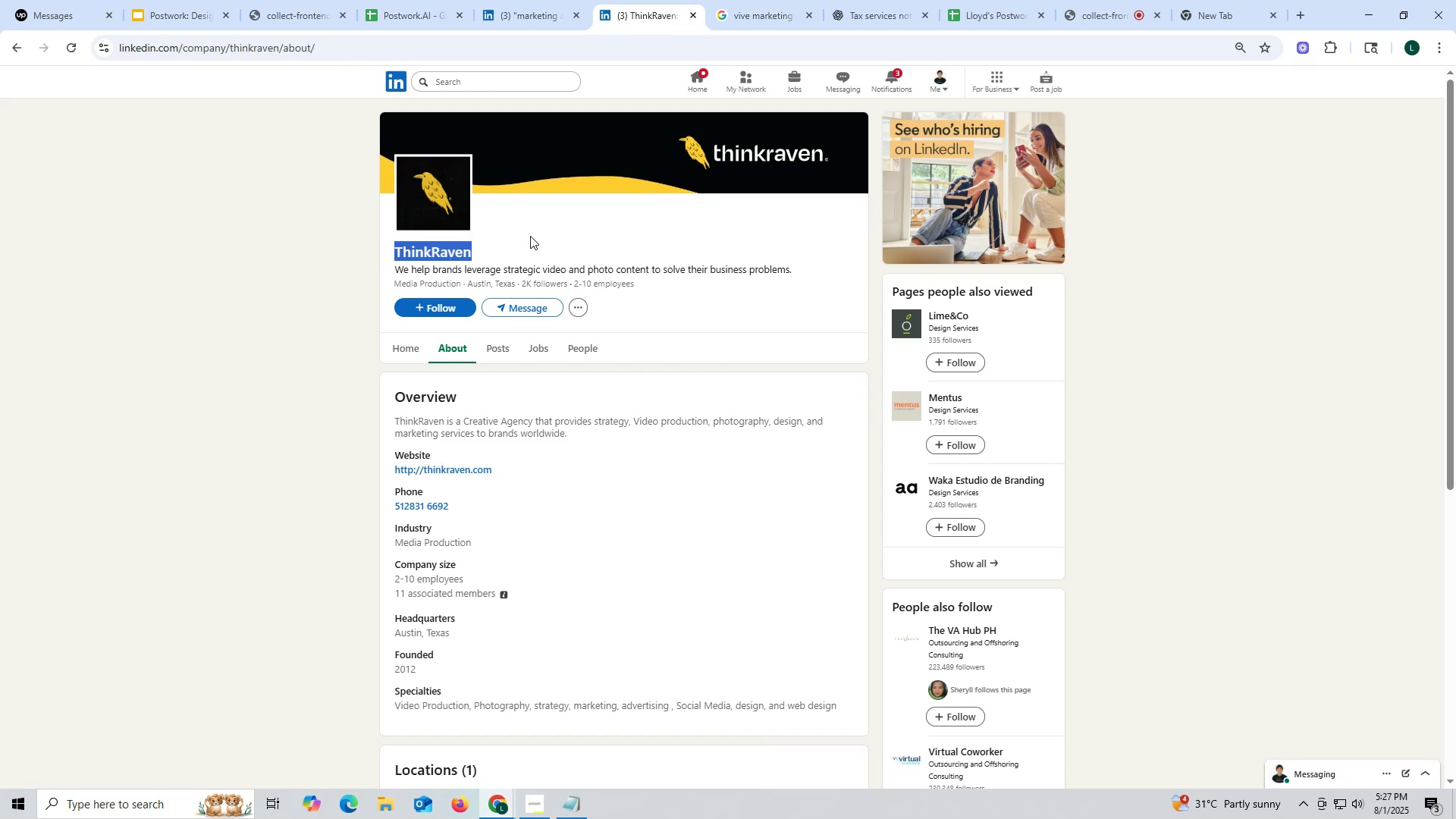 
key(Control+C)
 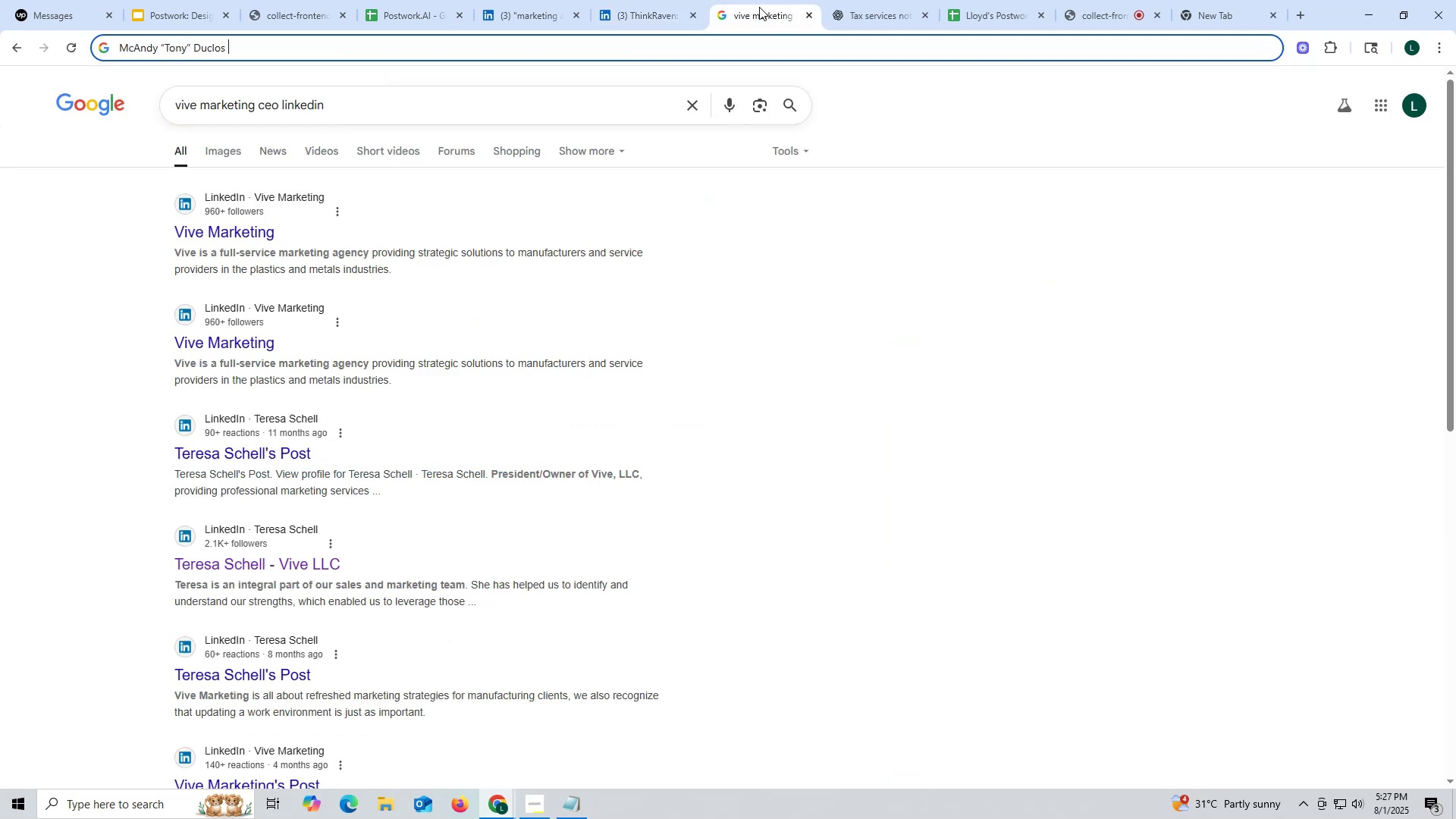 
key(Control+ControlLeft)
 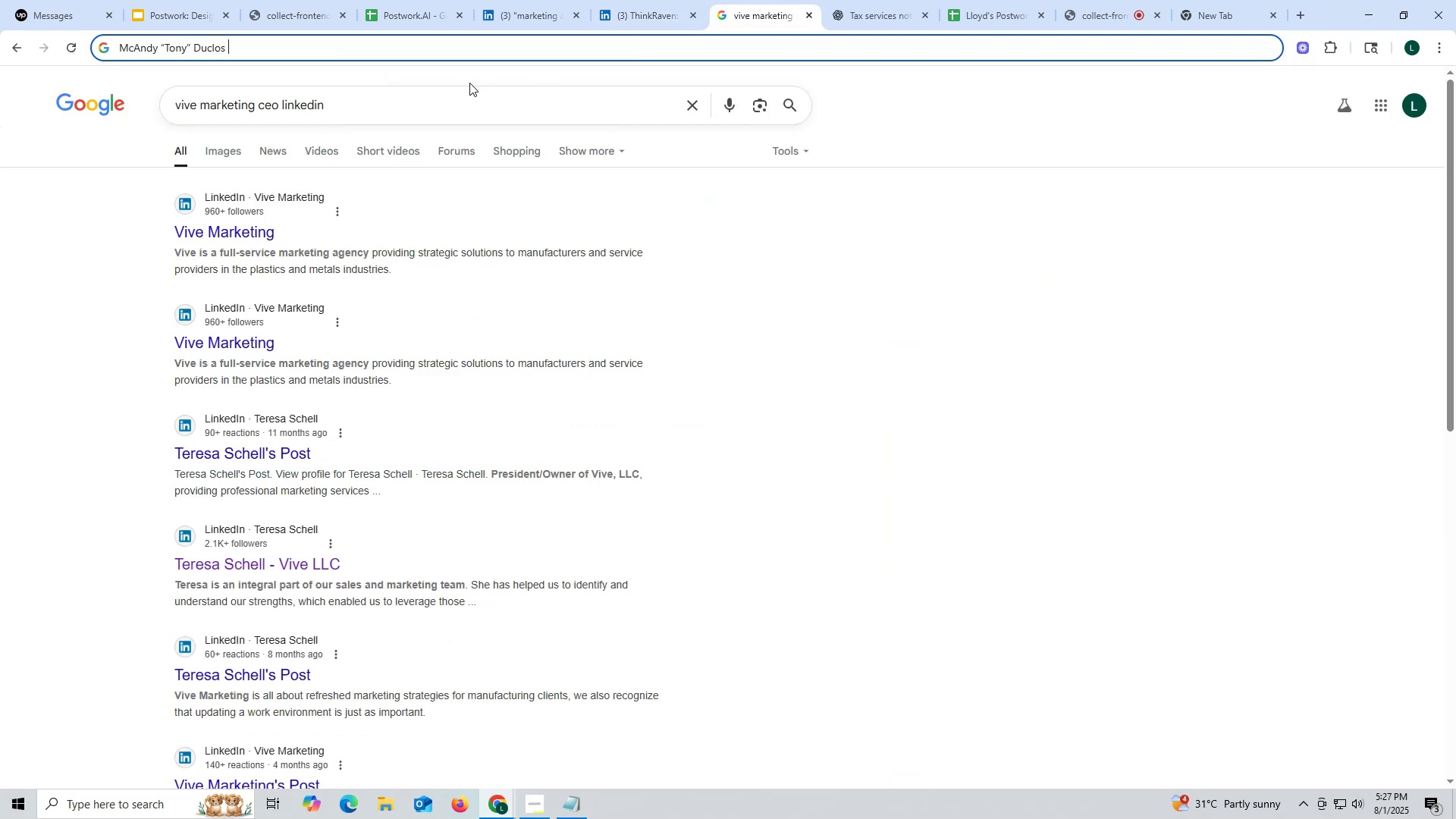 
key(Control+V)
 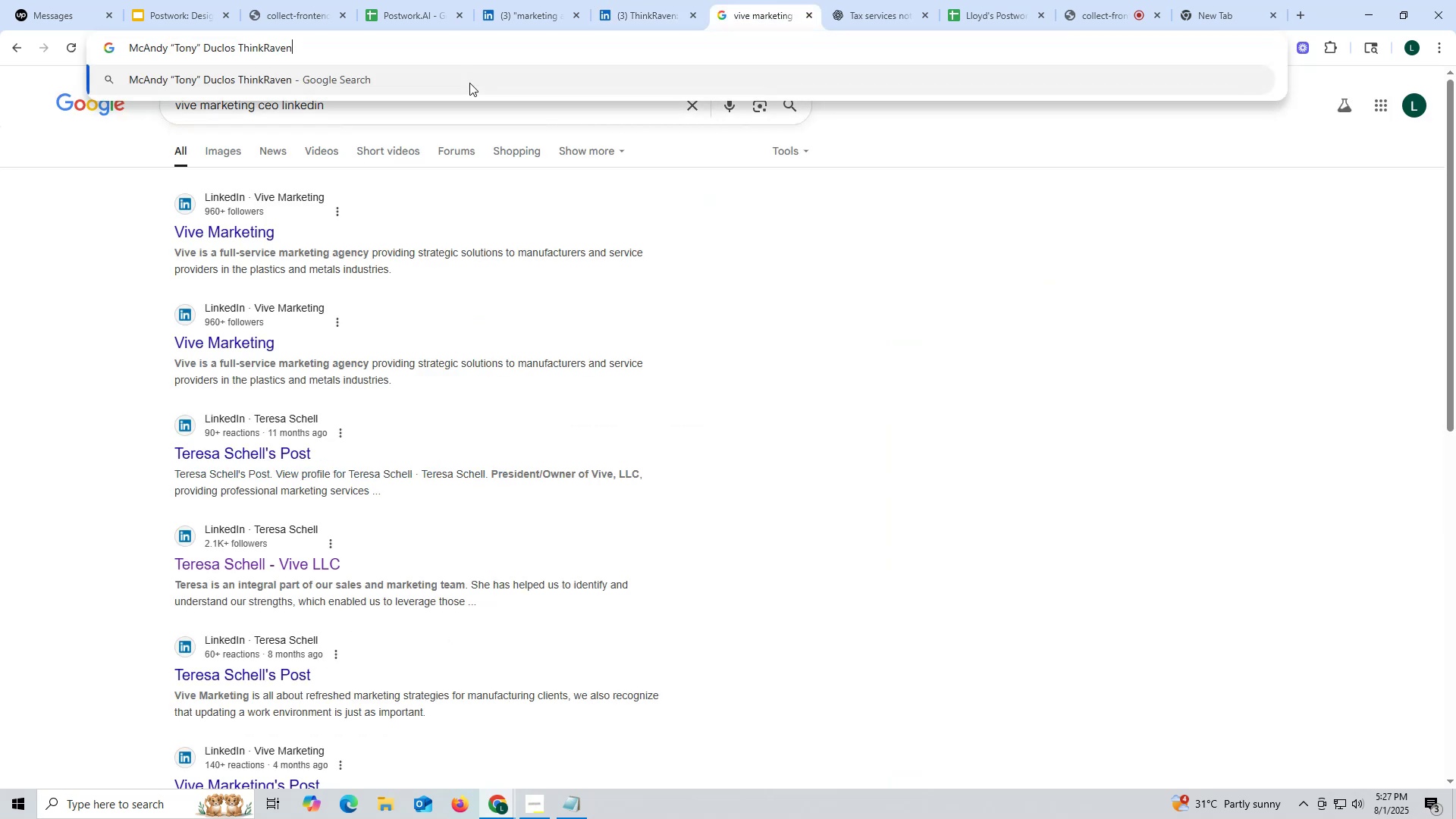 
key(Space)
 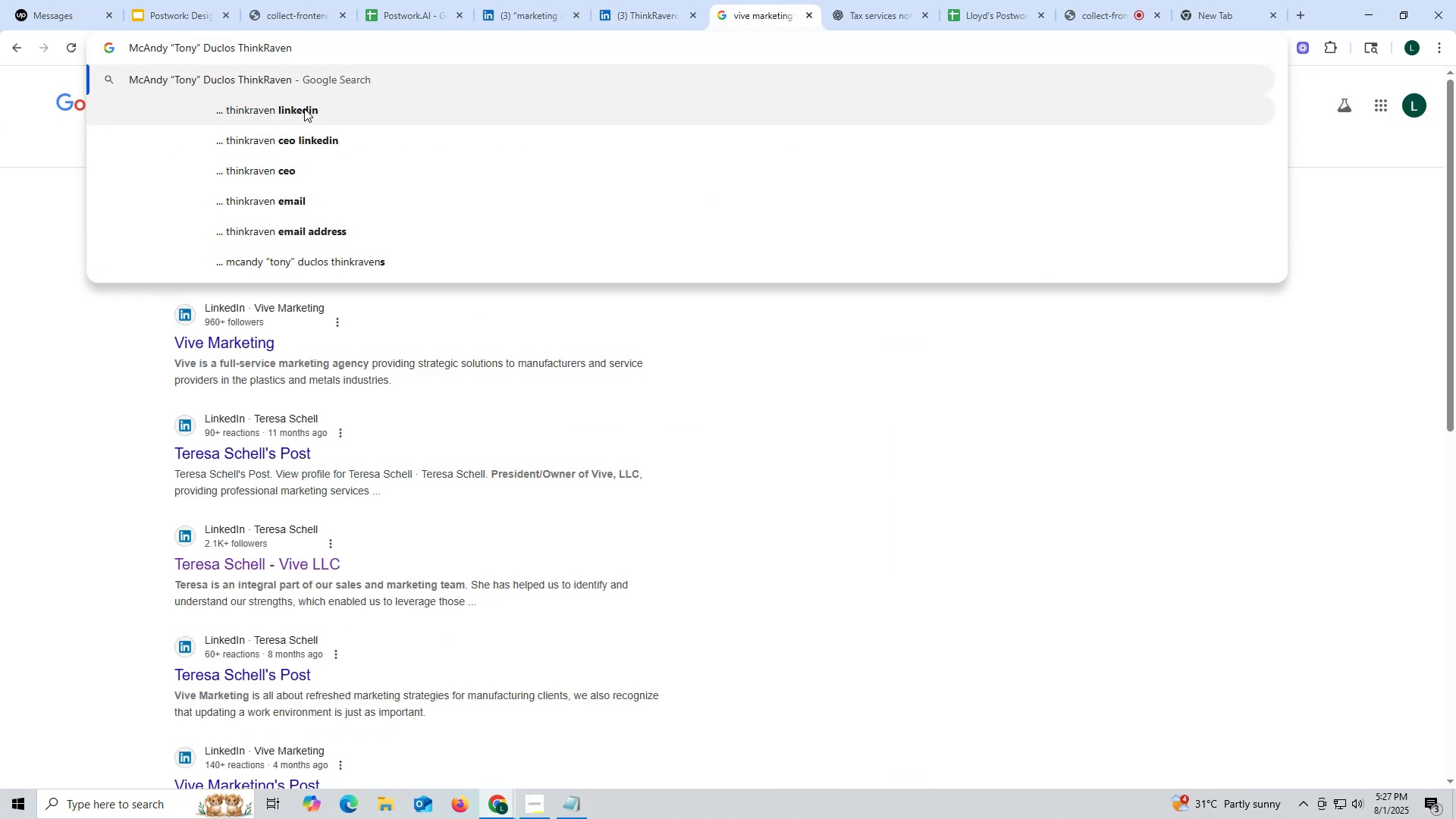 
left_click([303, 111])
 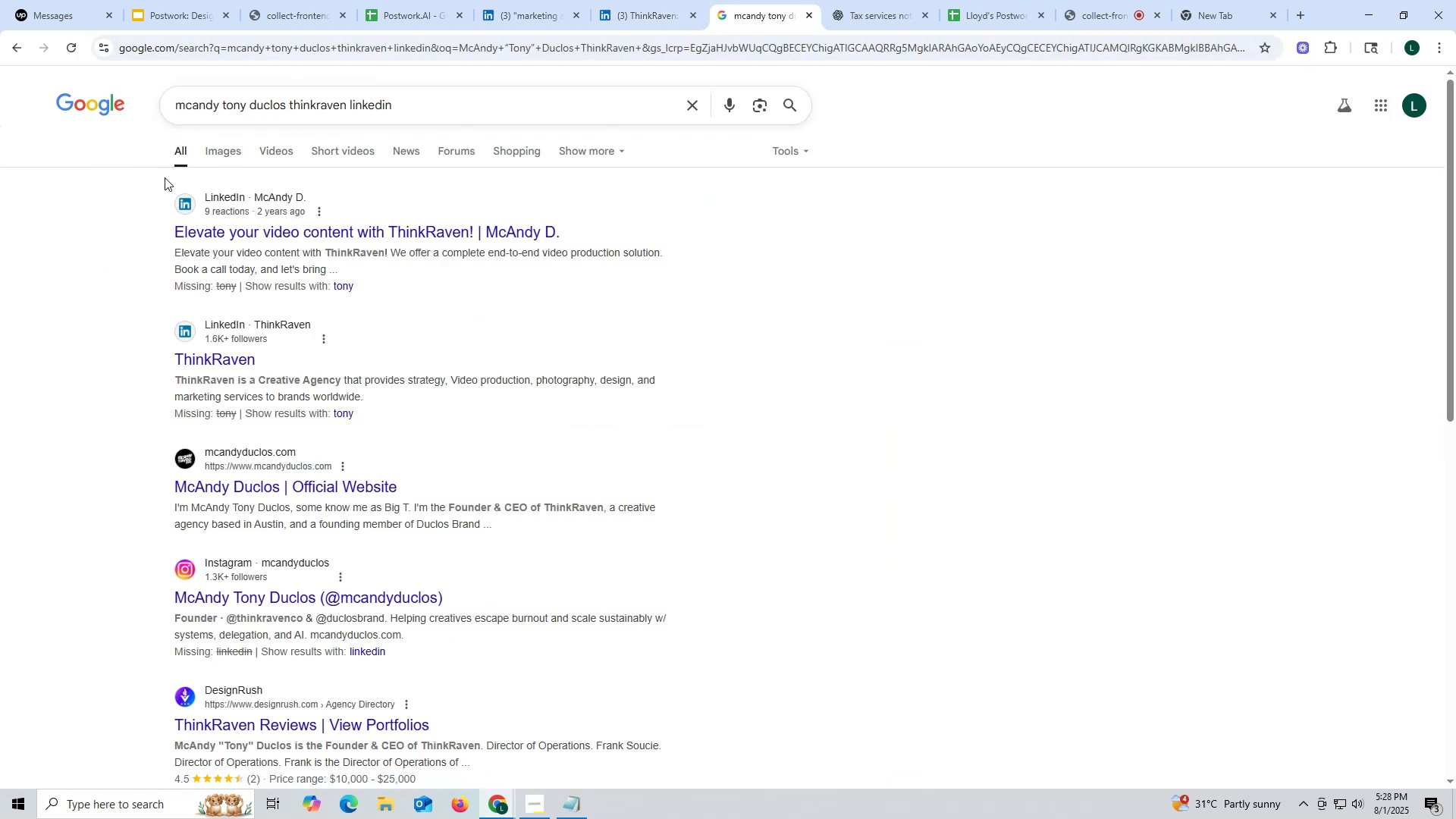 
wait(5.28)
 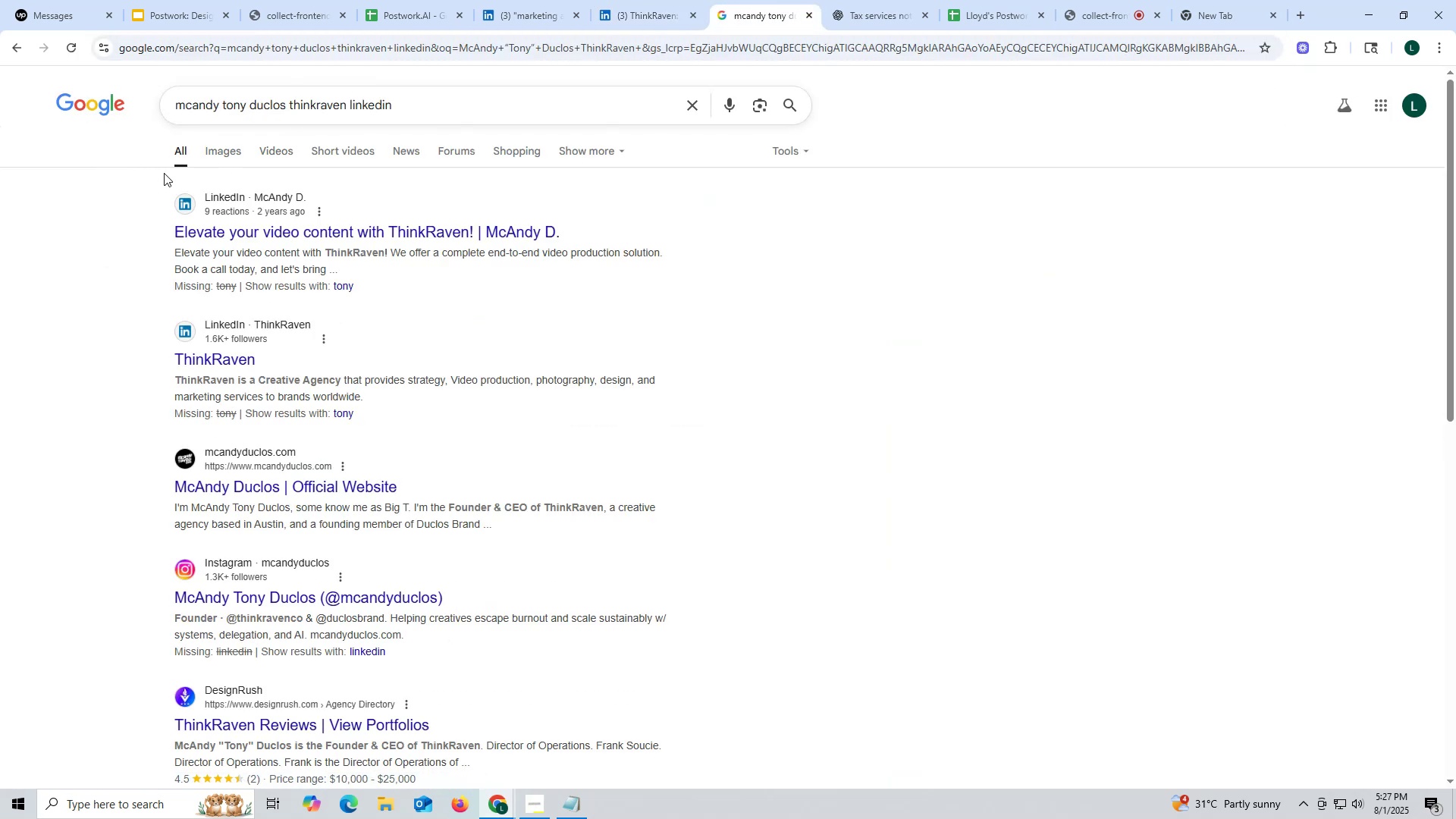 
left_click([297, 237])
 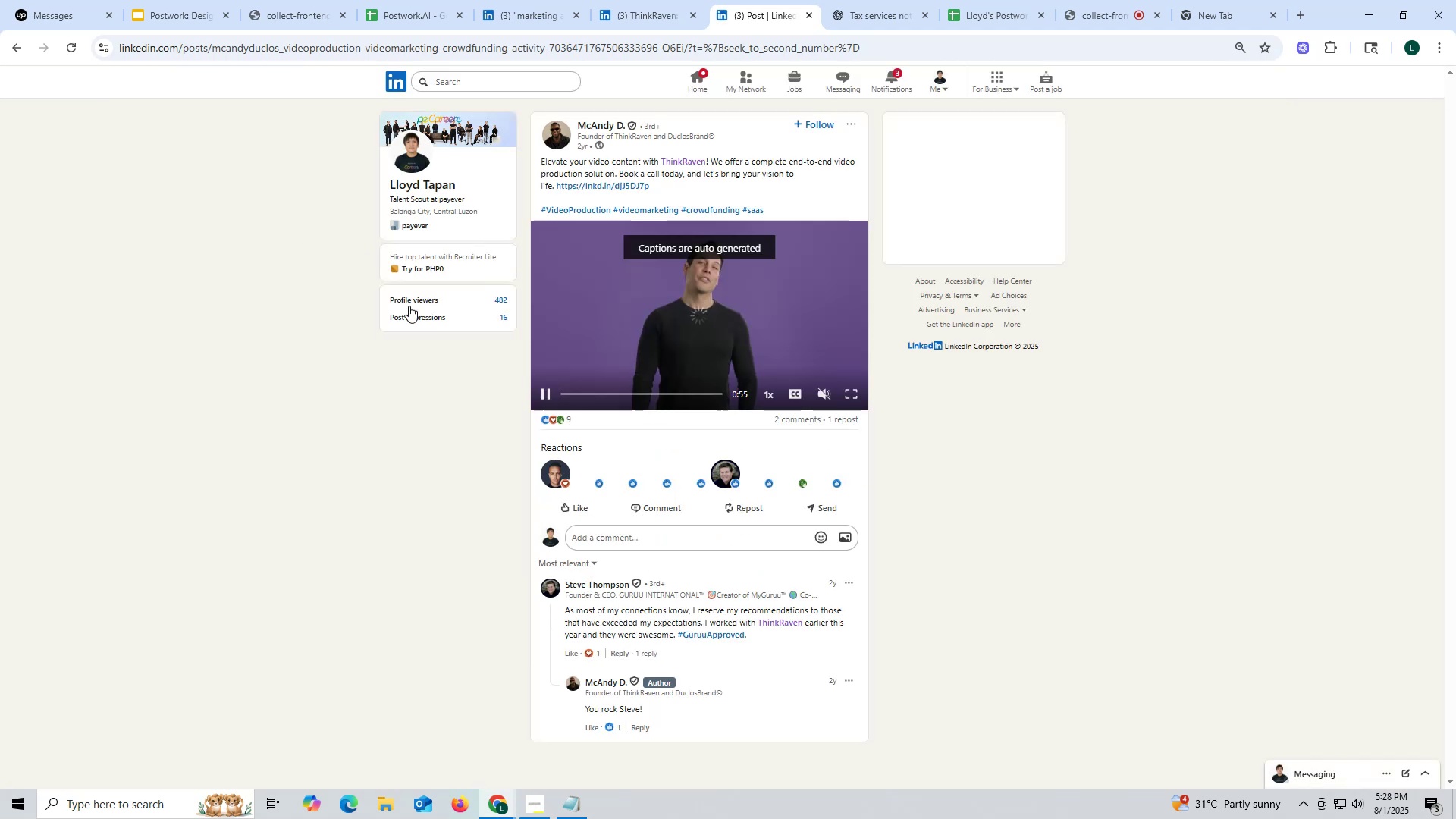 
left_click([598, 123])
 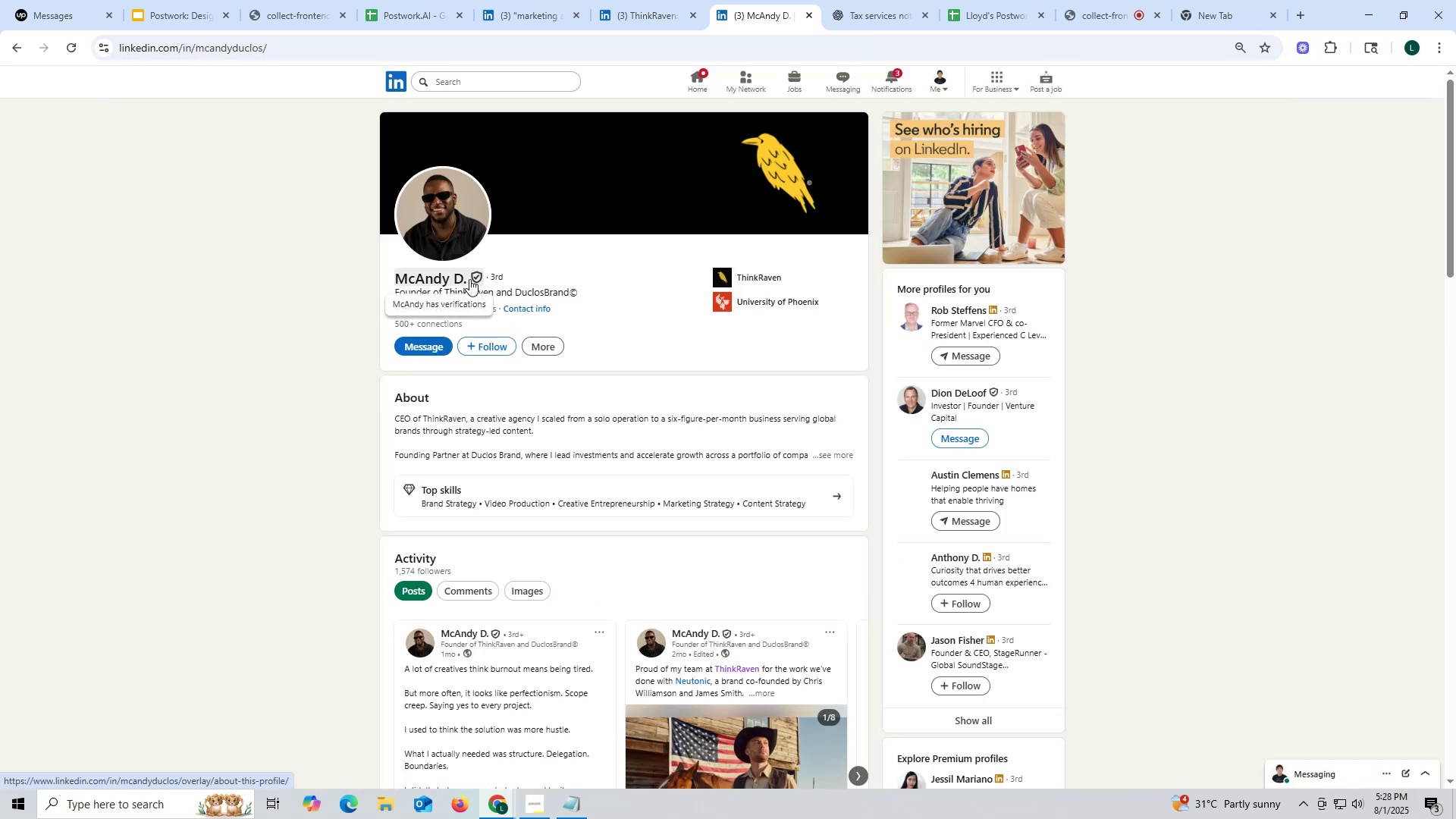 
scroll: coordinate [482, 400], scroll_direction: down, amount: 7.0
 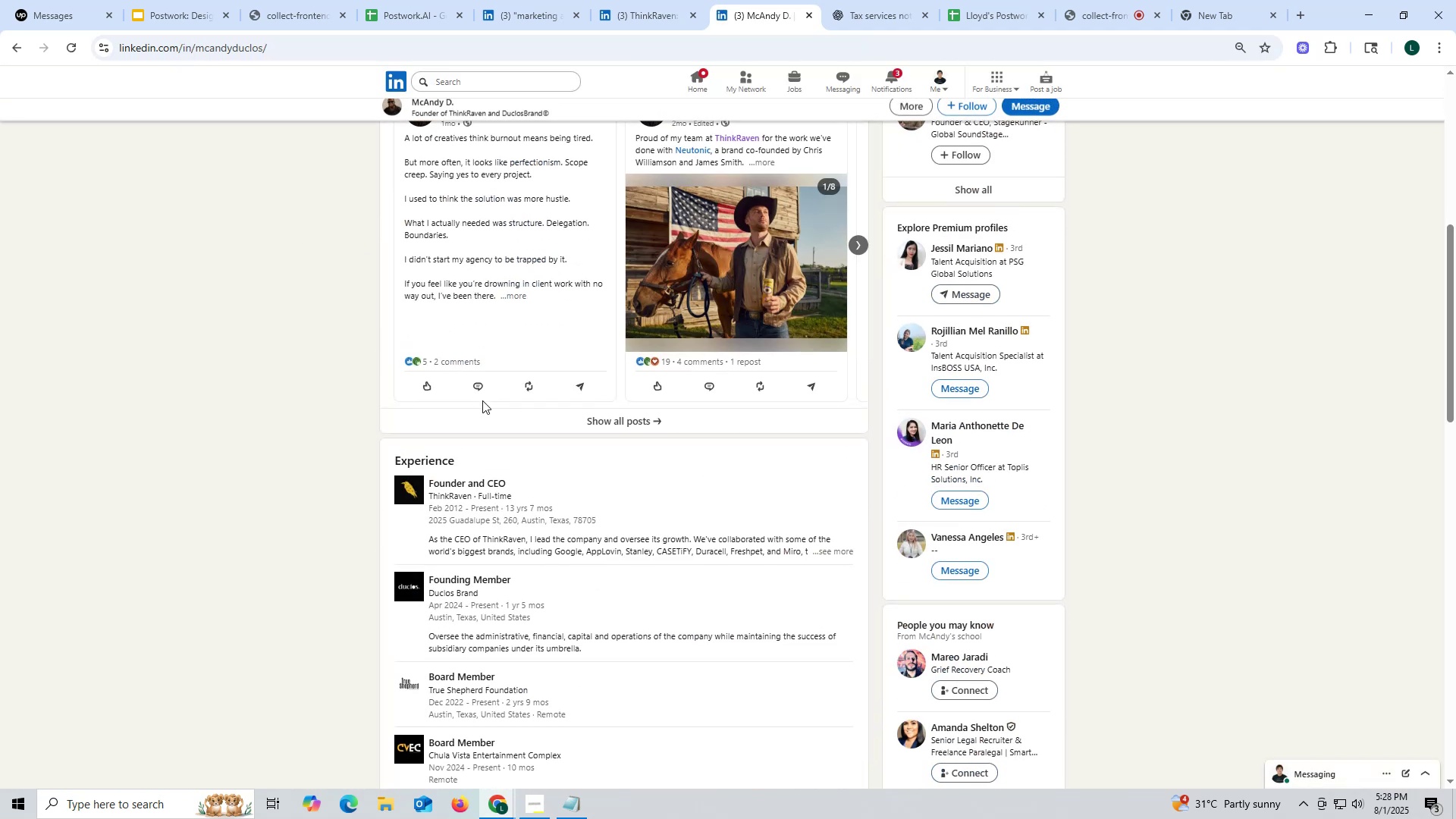 
scroll: coordinate [490, 386], scroll_direction: up, amount: 10.0
 